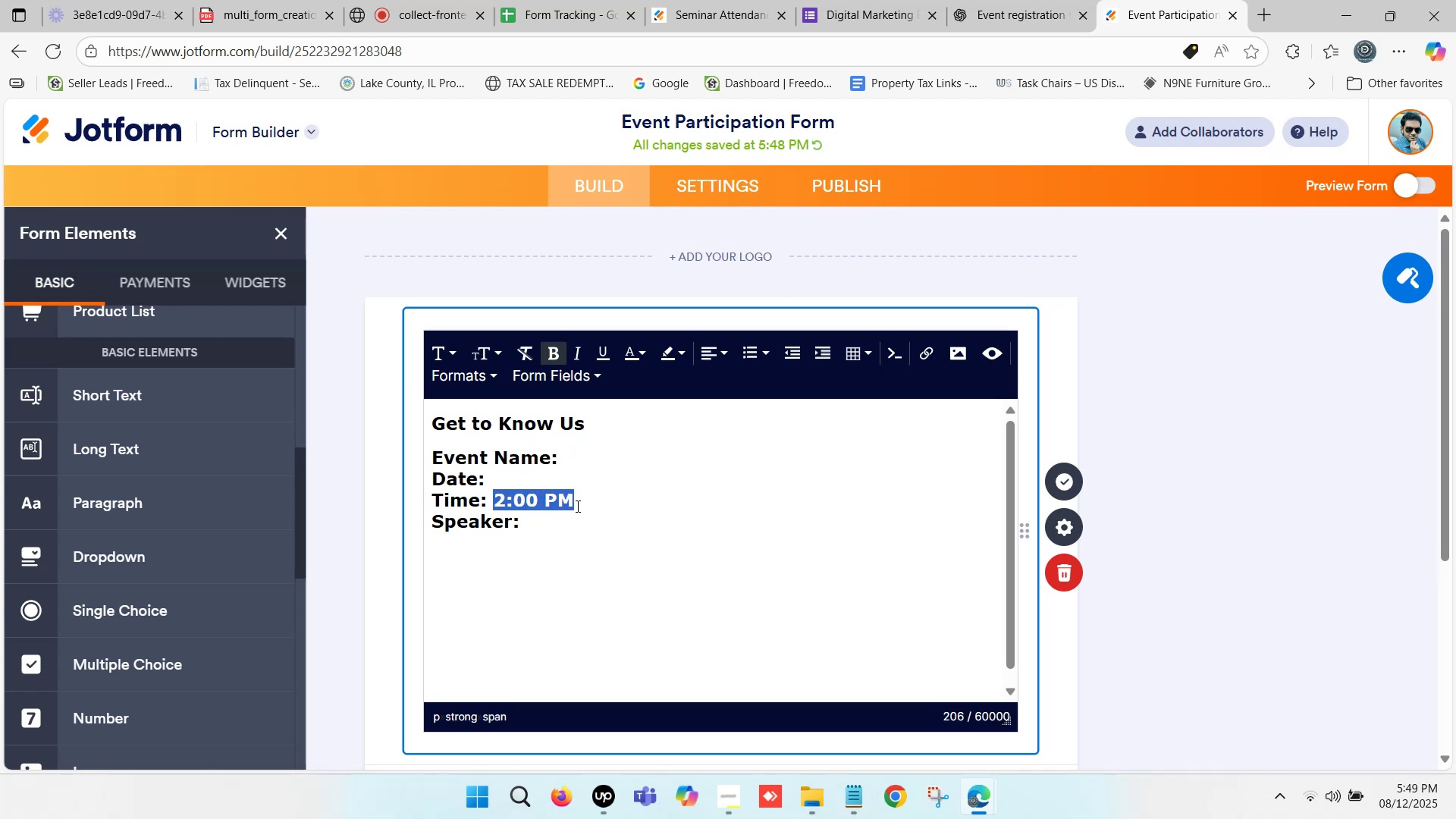 
key(Backspace)
 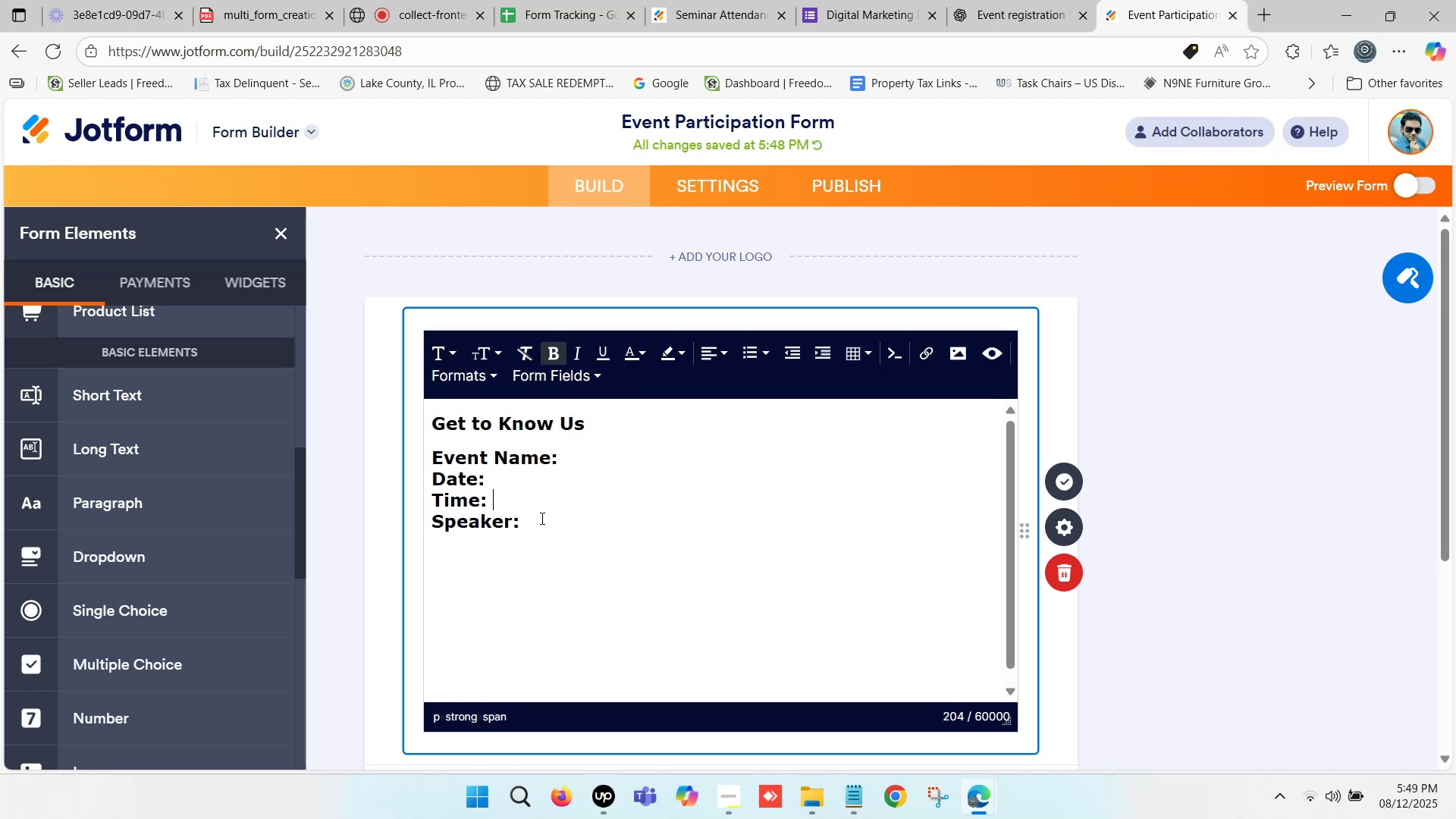 
left_click([541, 518])
 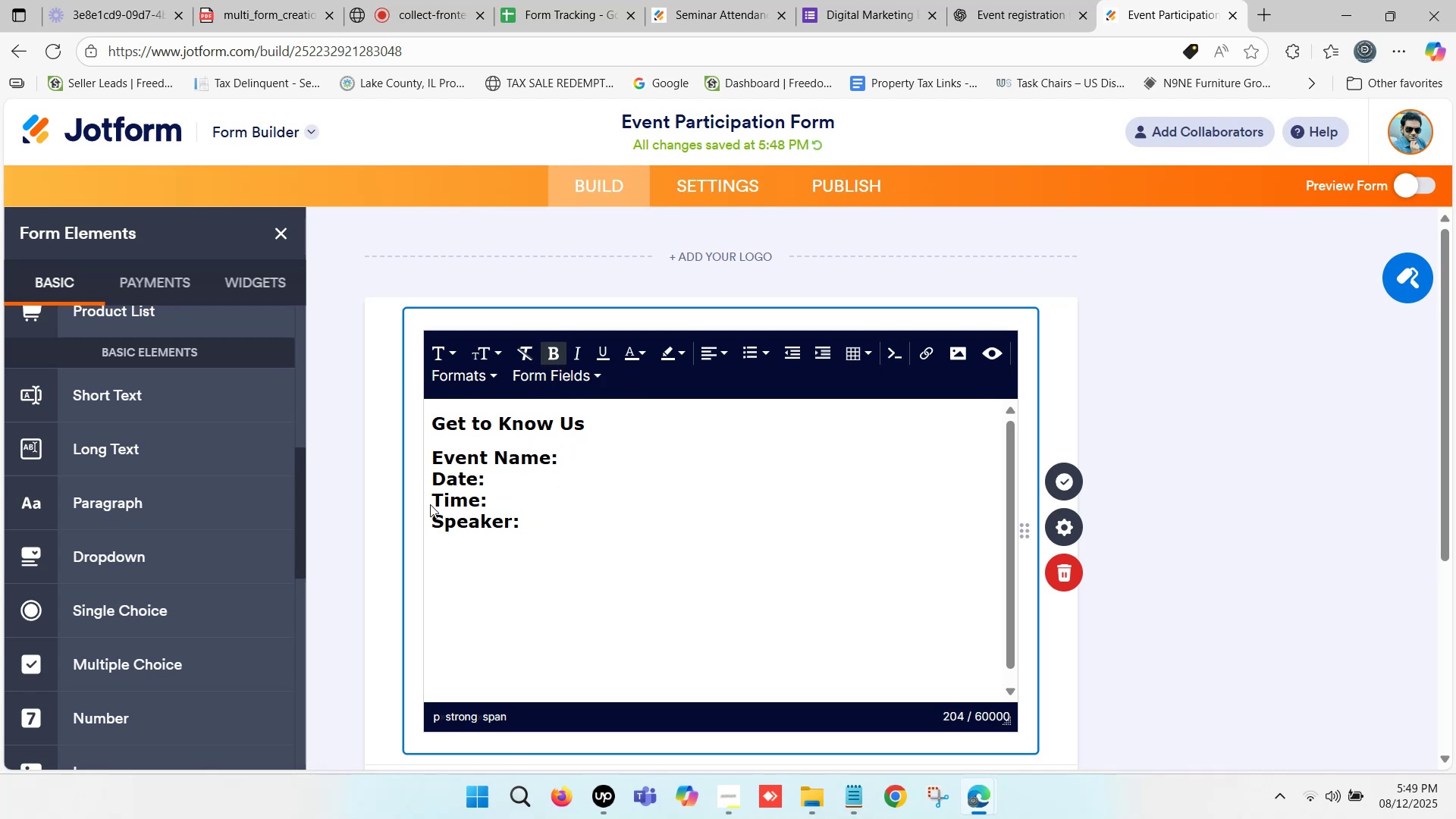 
left_click([429, 488])
 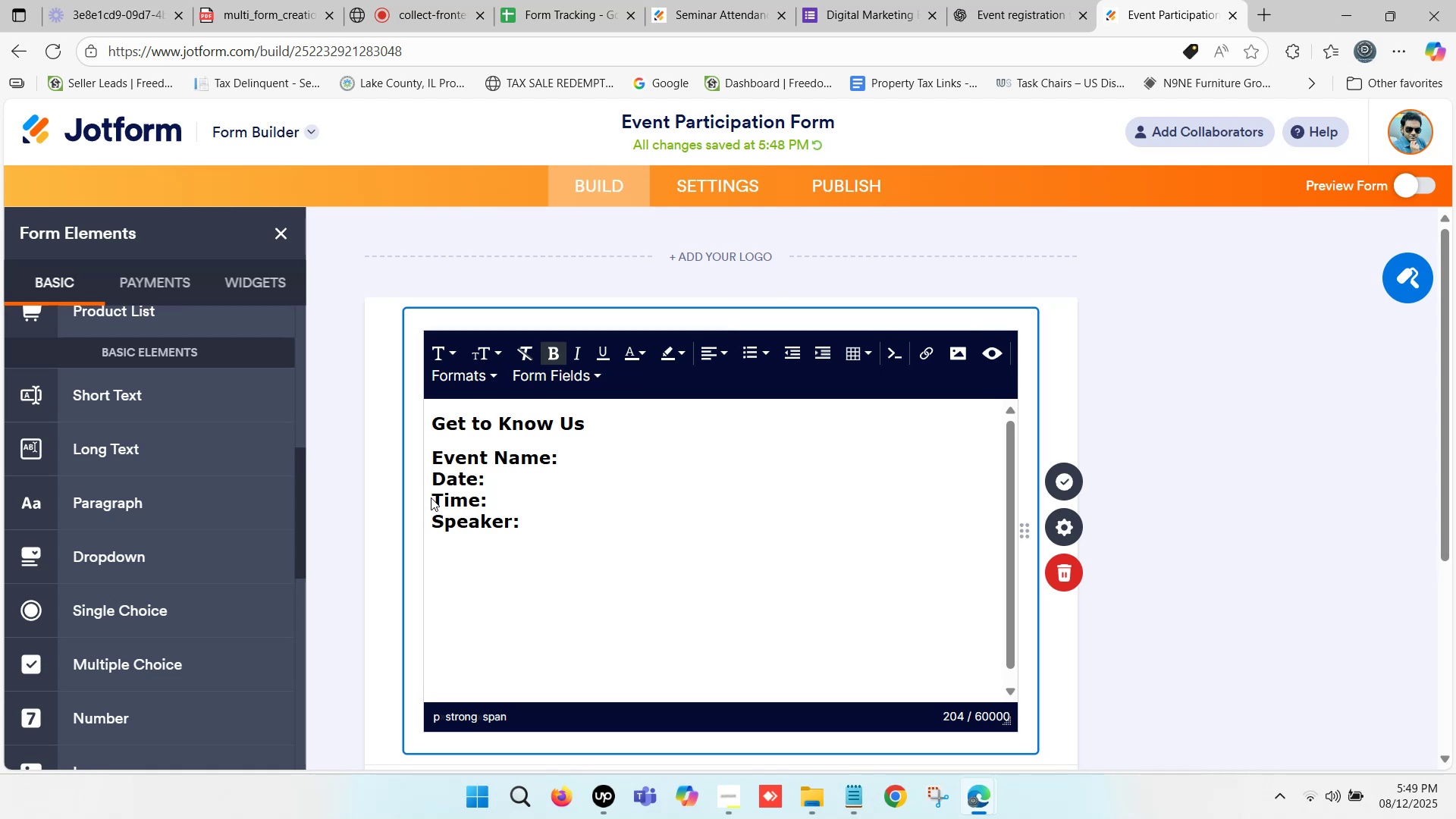 
left_click([435, 502])
 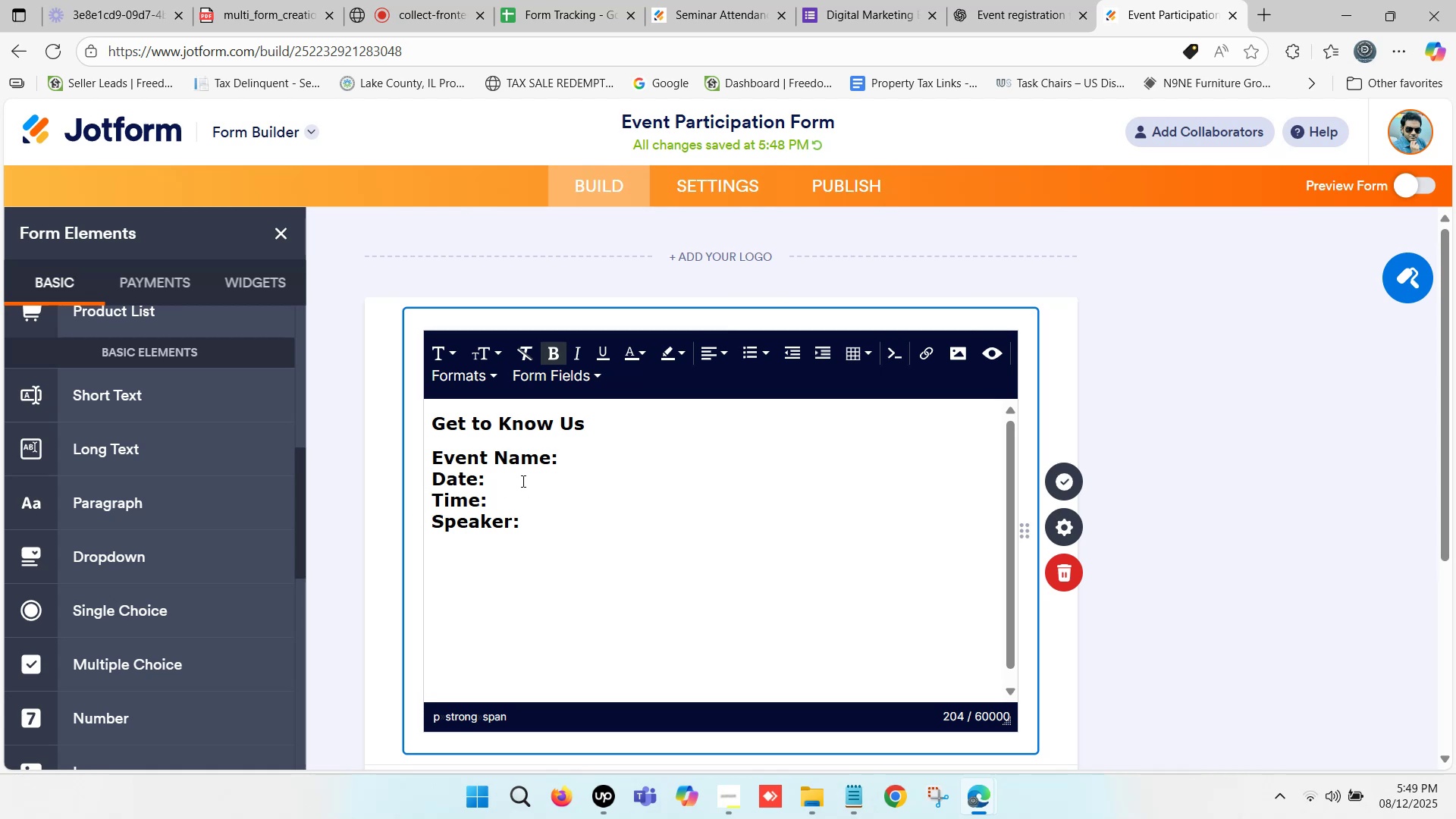 
wait(5.51)
 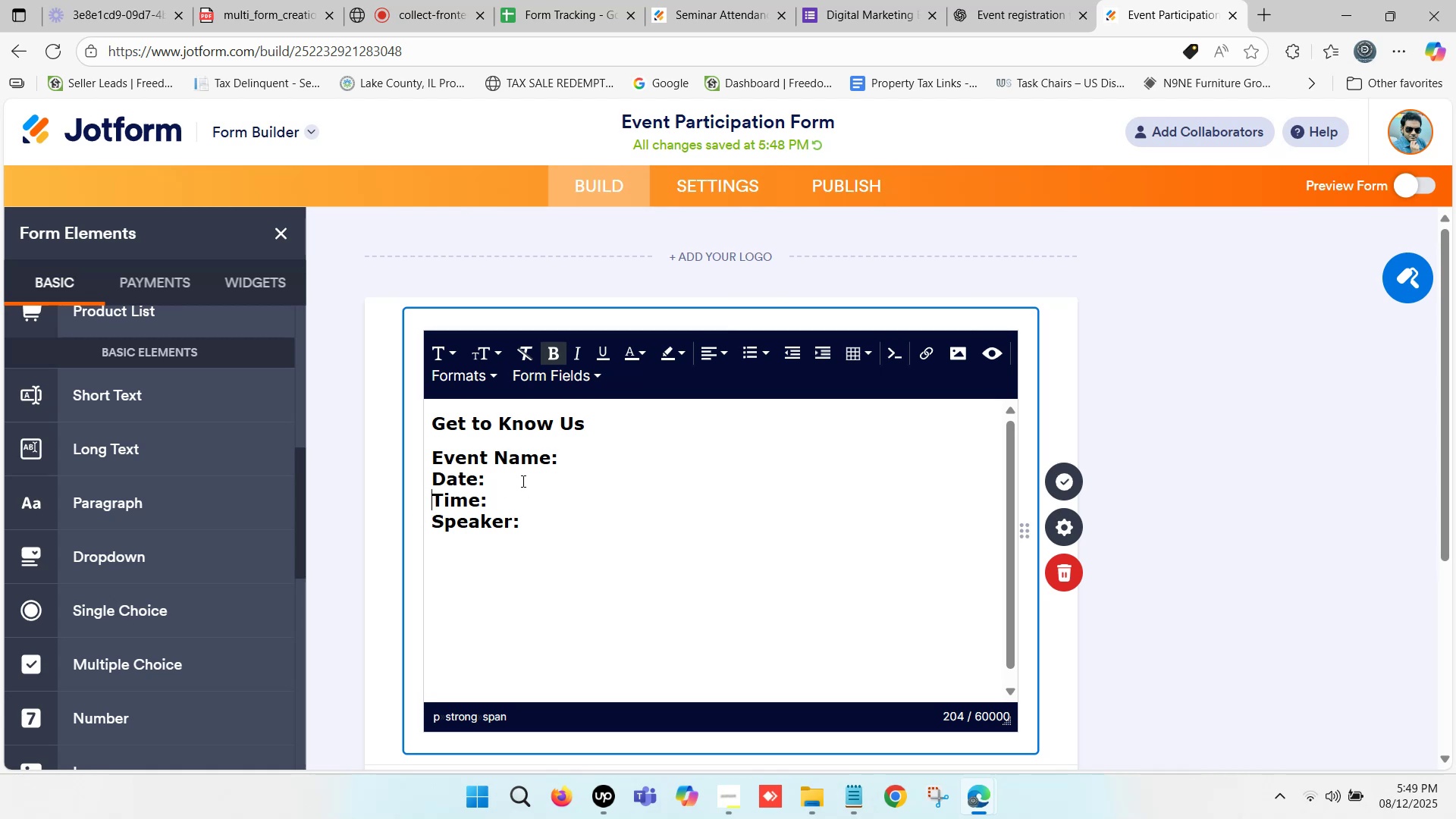 
type(Event Start )
 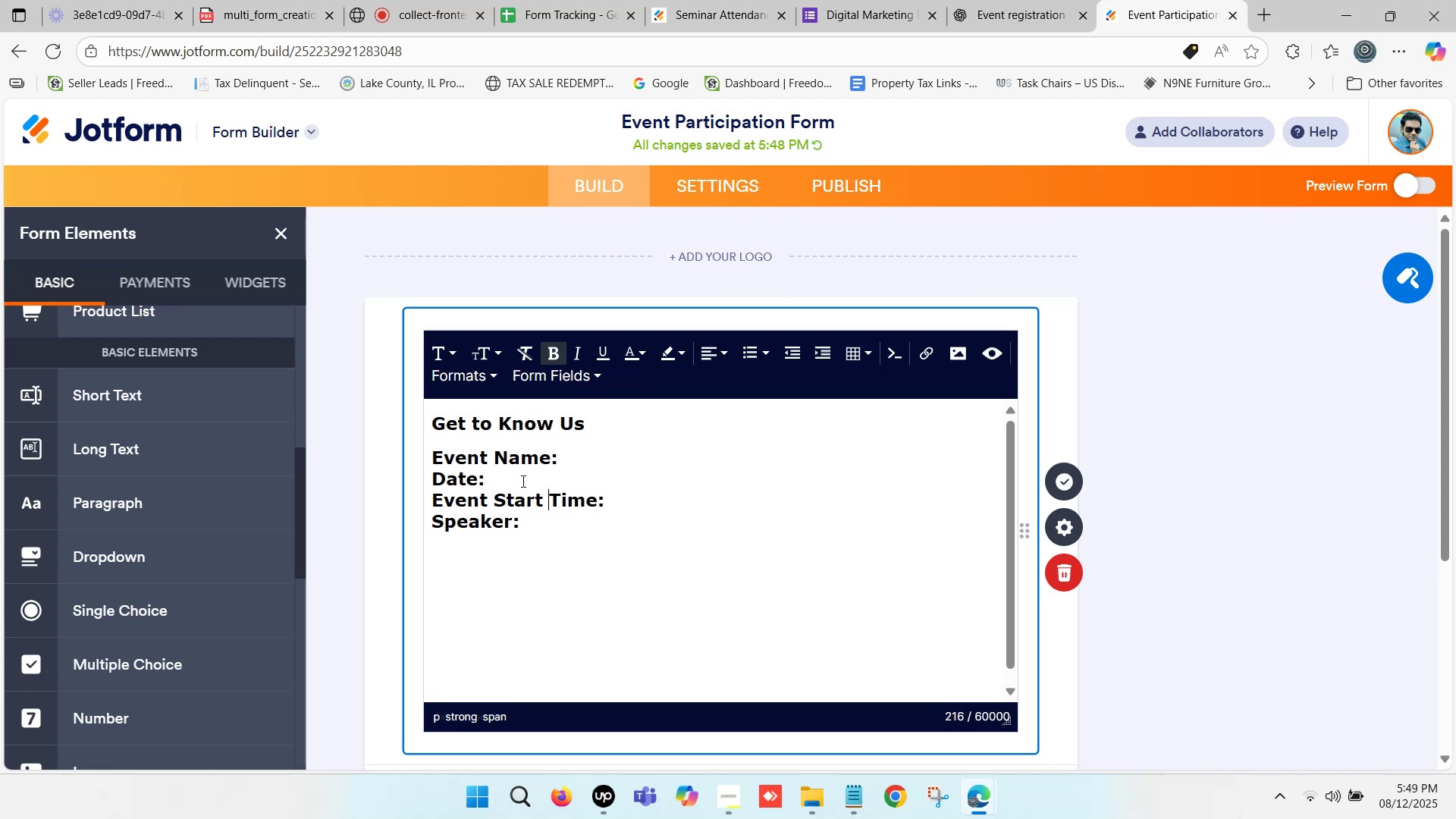 
left_click([435, 521])
 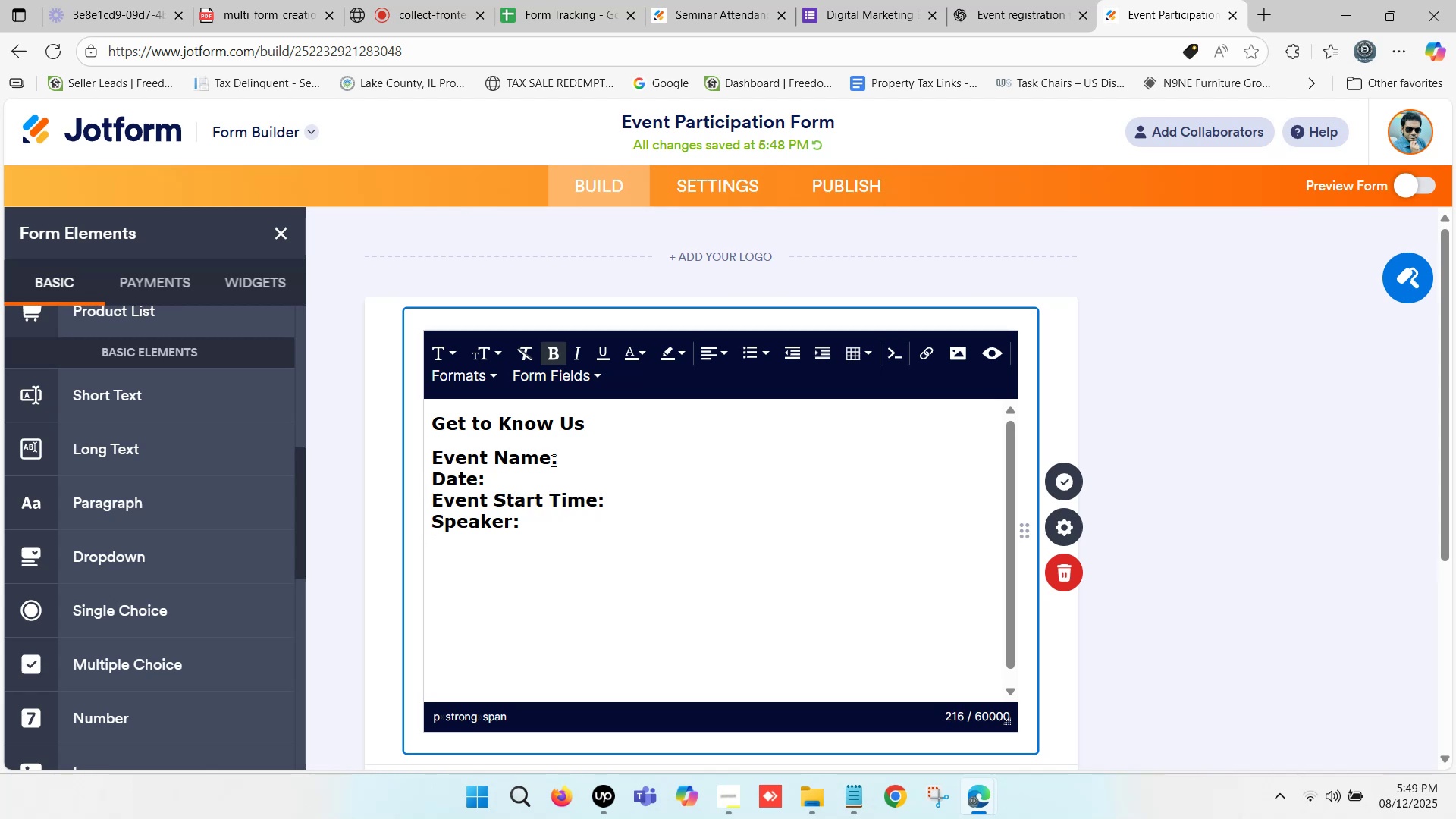 
left_click([457, 477])
 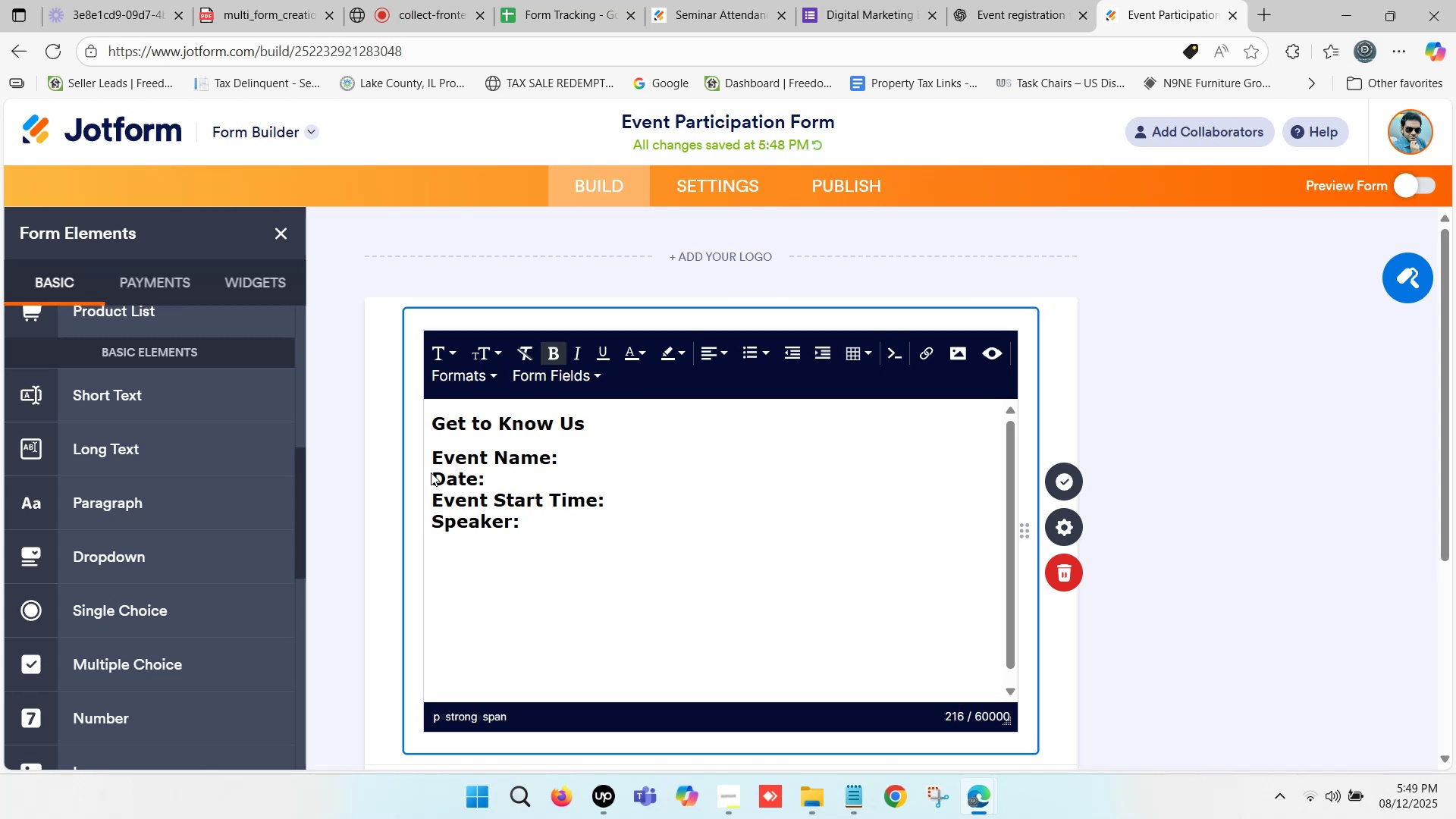 
left_click([431, 472])
 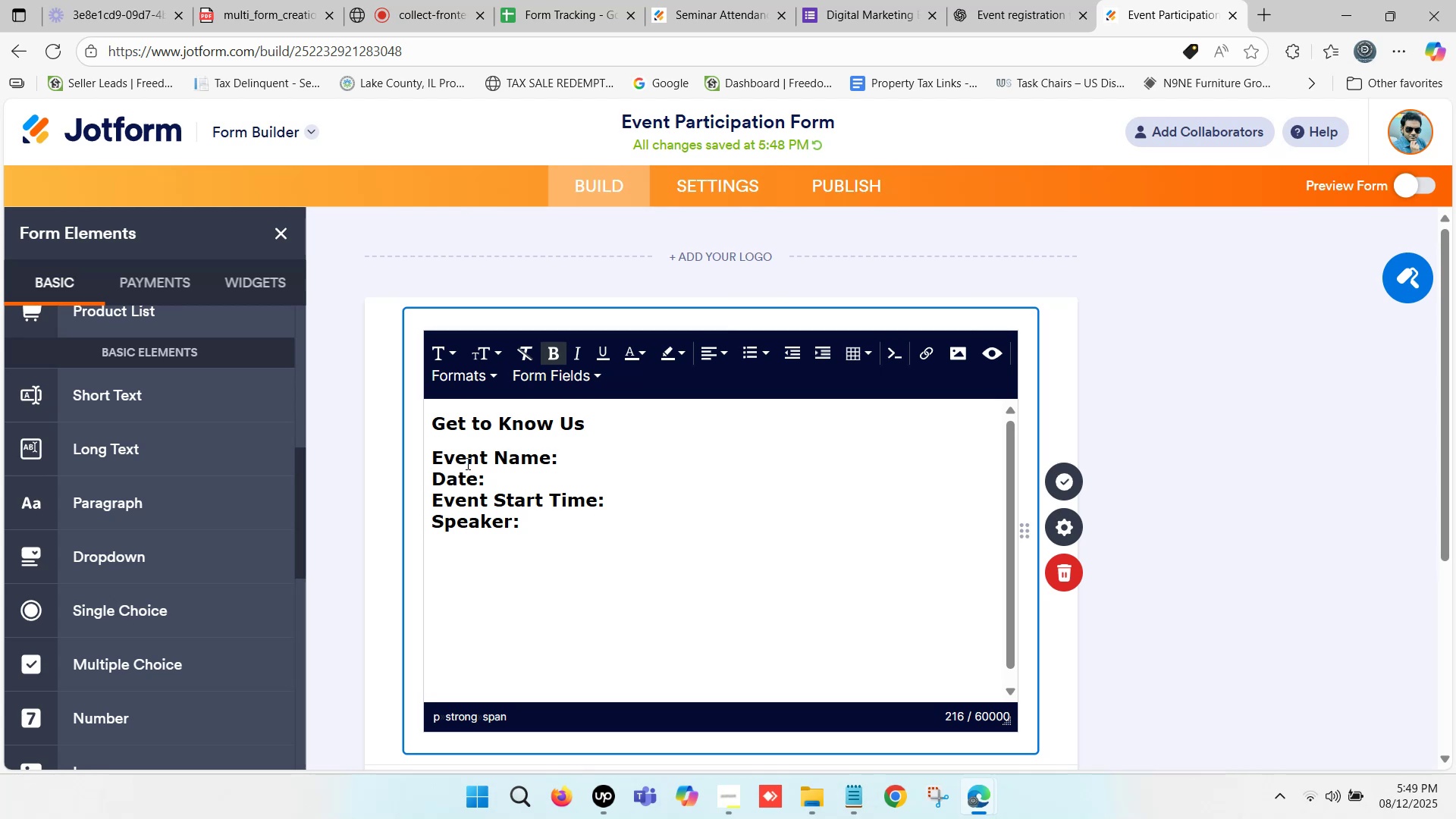 
left_click_drag(start_coordinate=[488, 453], to_coordinate=[434, 453])
 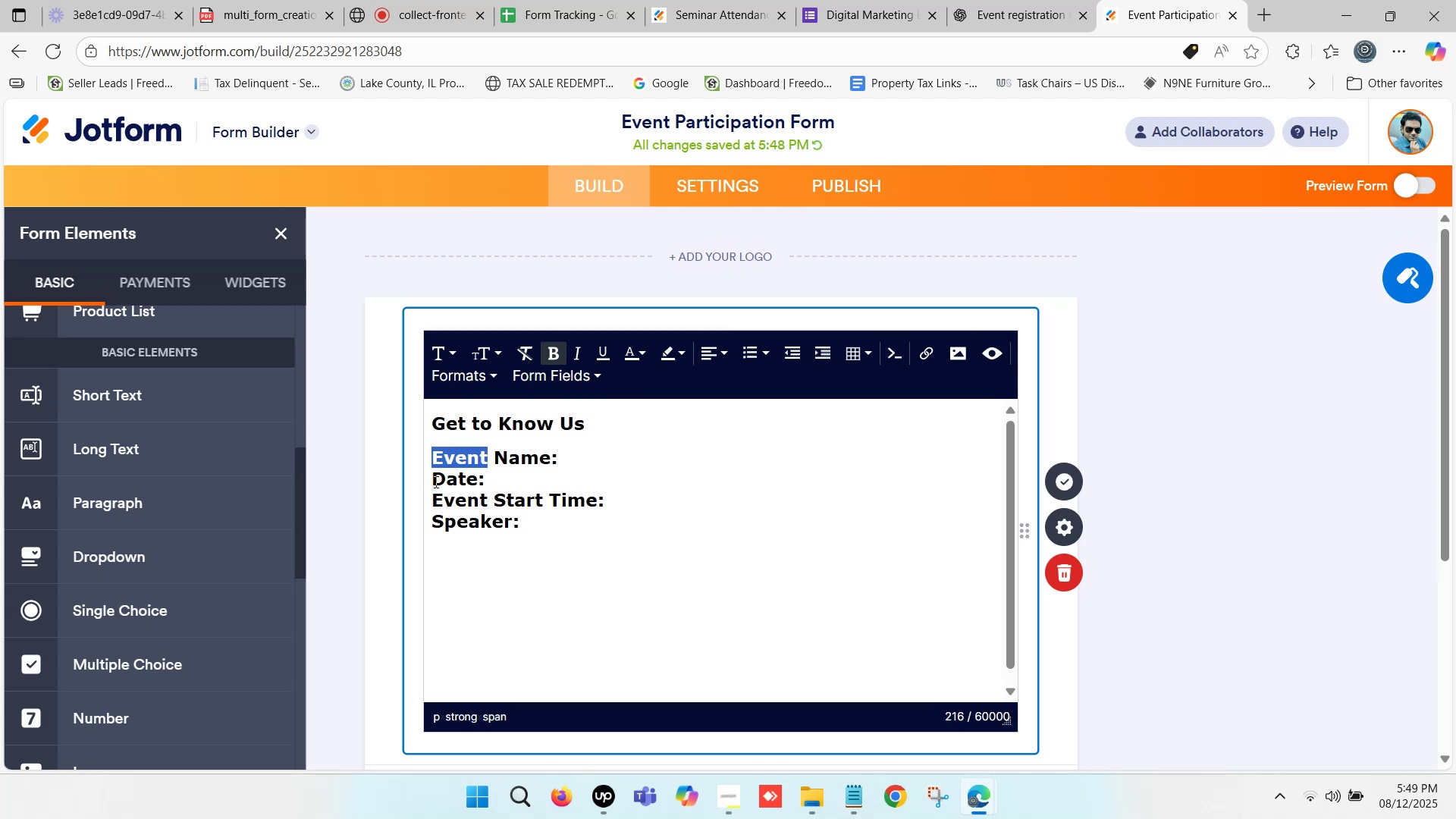 
left_click([435, 482])
 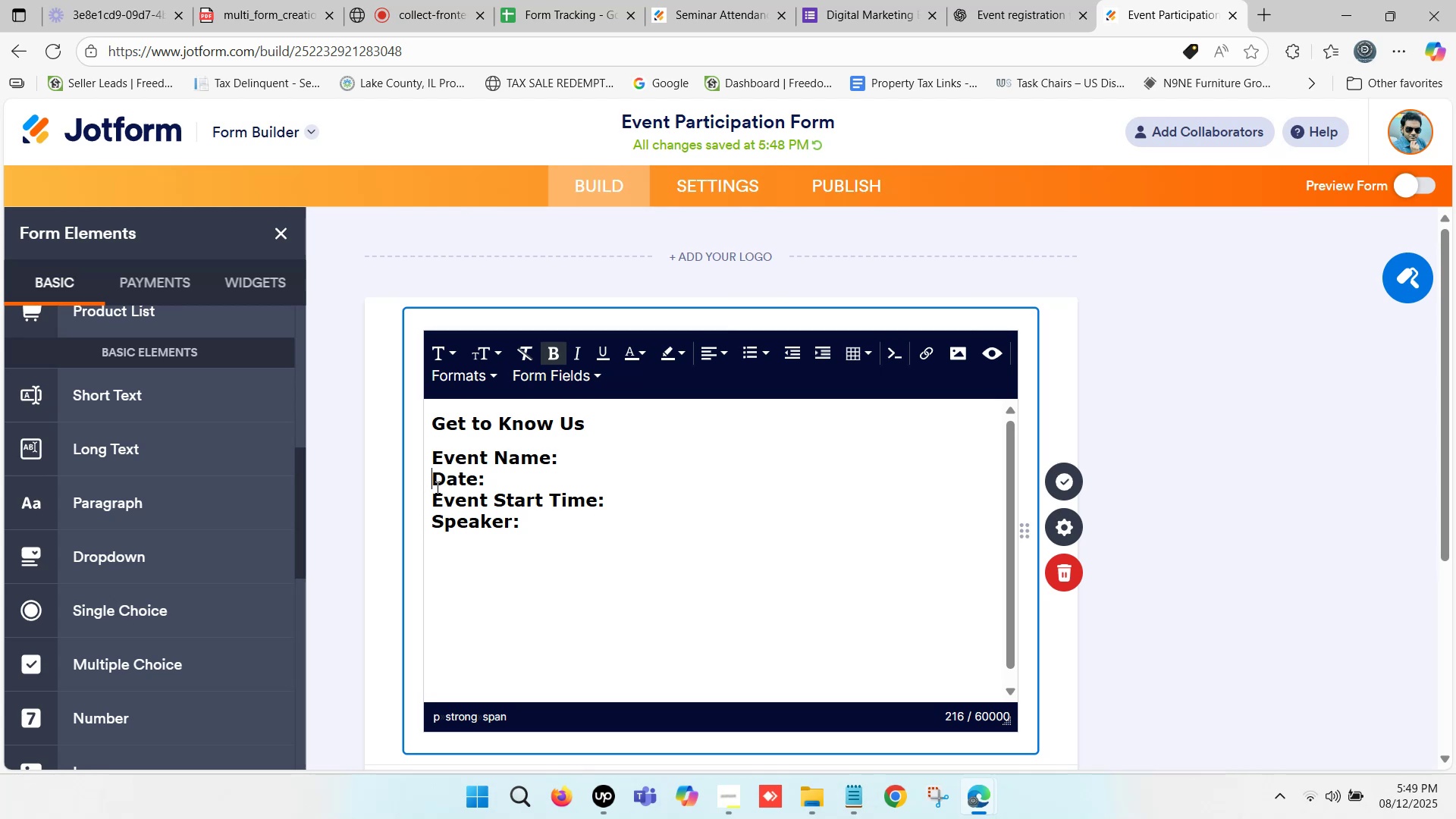 
key(Control+V)
 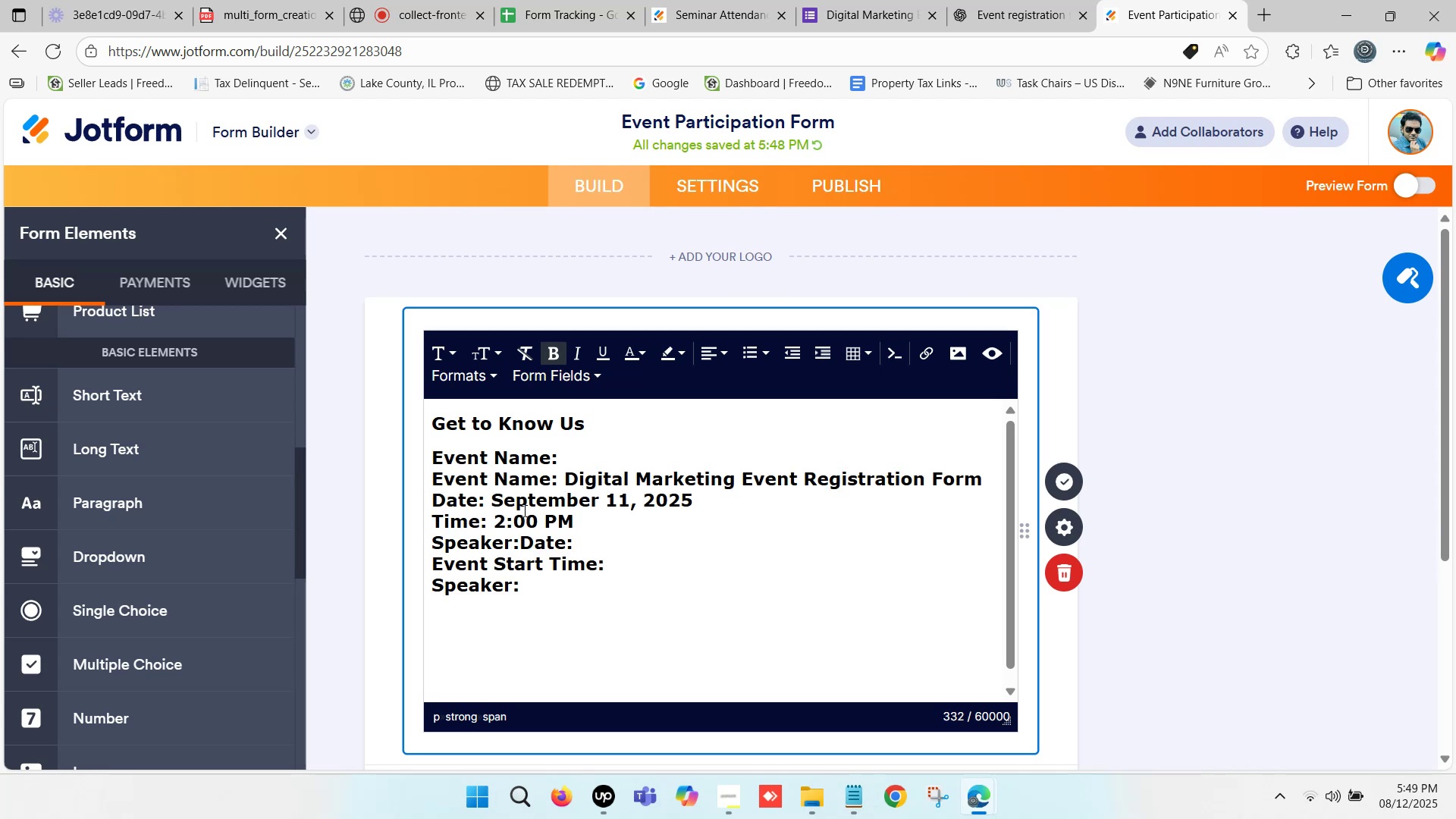 
key(Control+Z)
 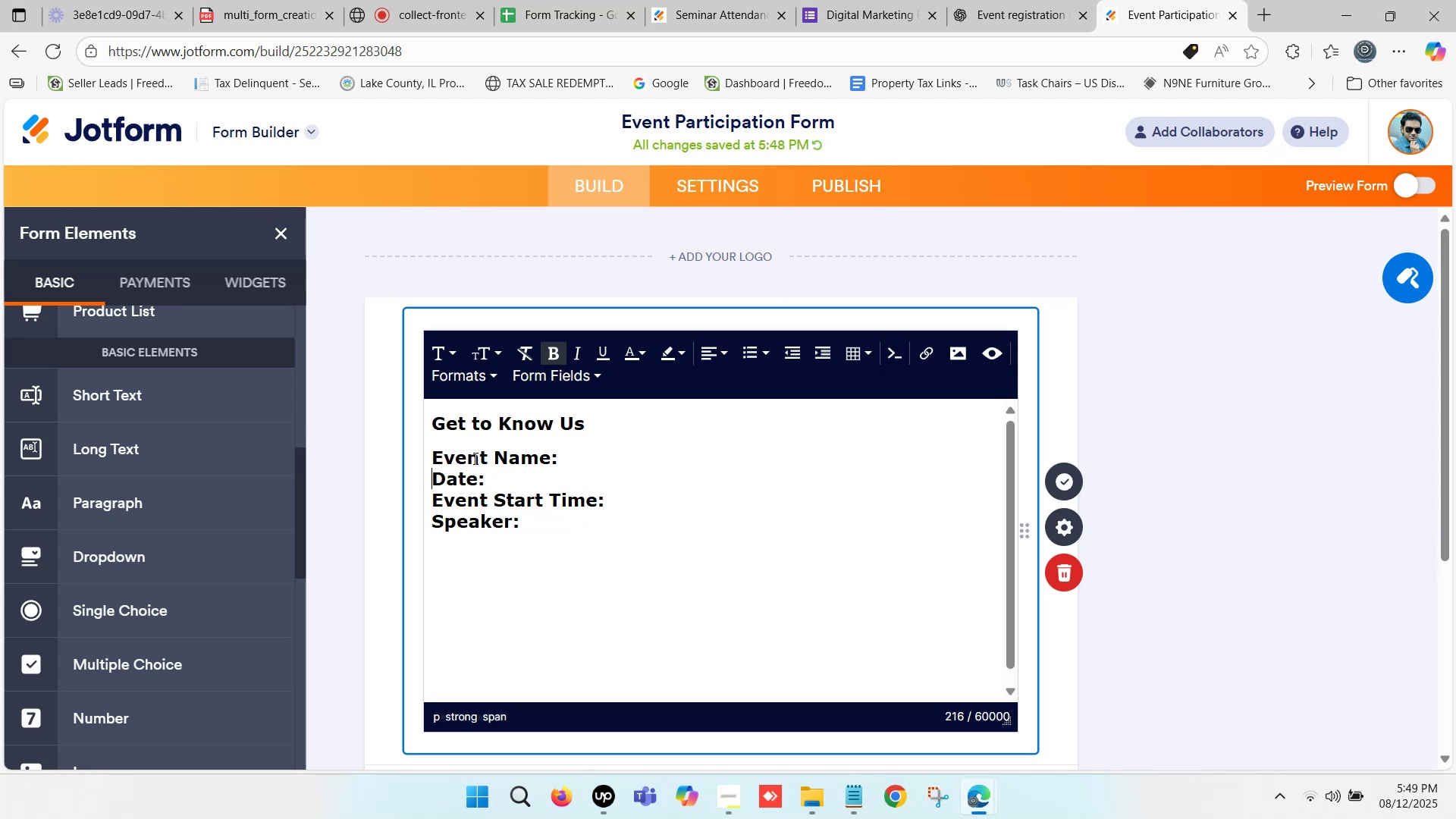 
left_click([474, 457])
 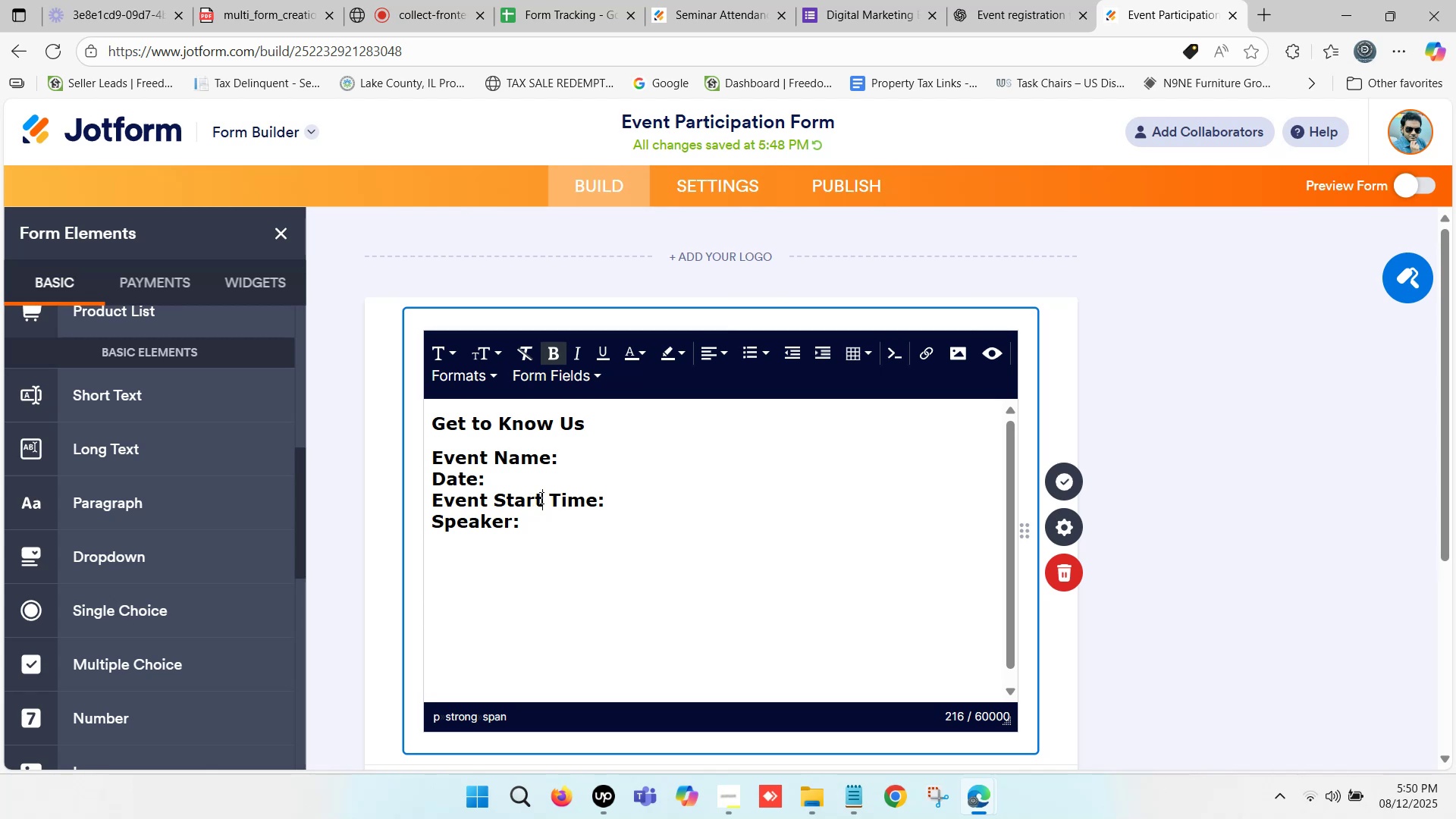 
wait(5.14)
 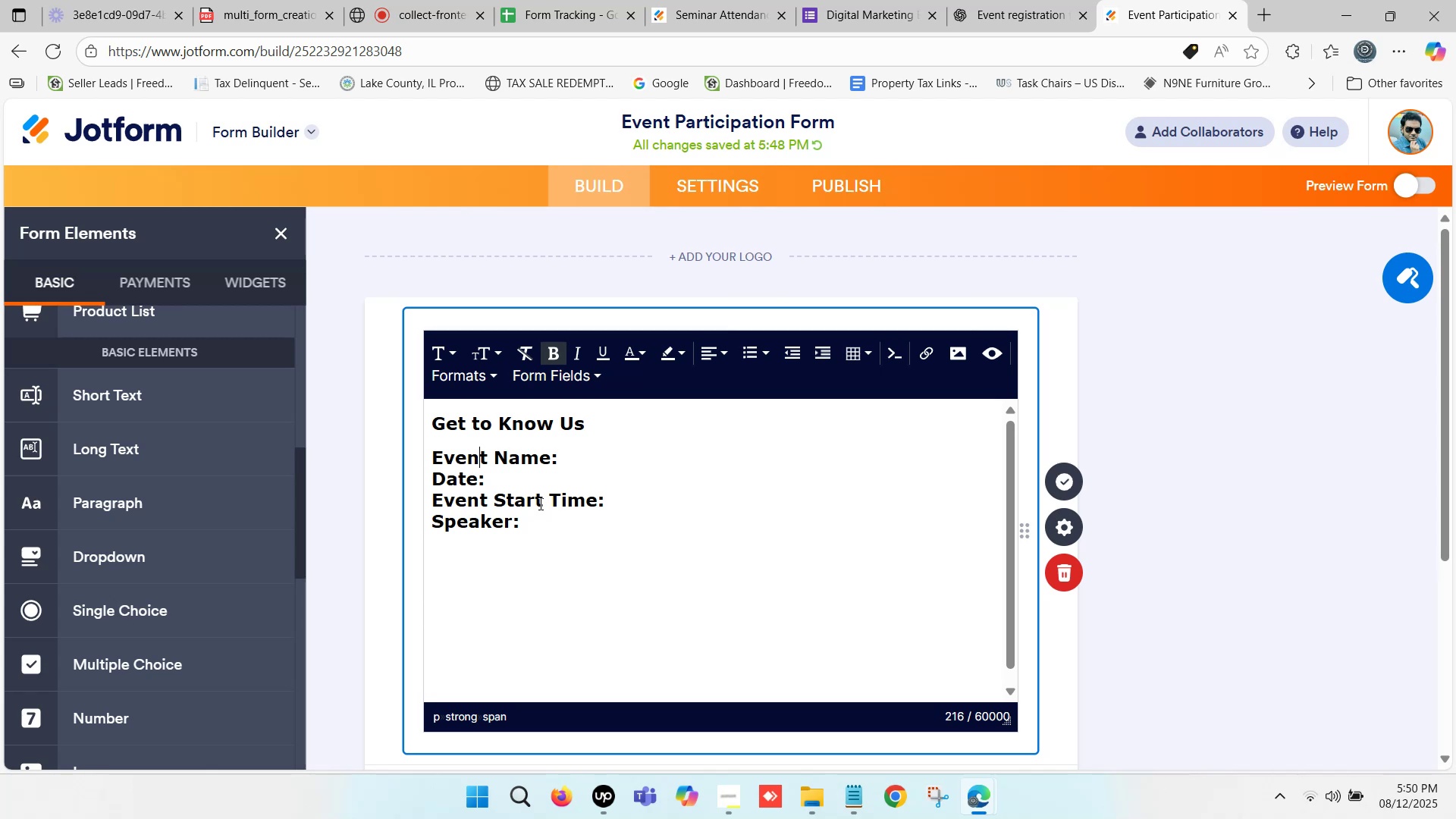 
left_click([540, 497])
 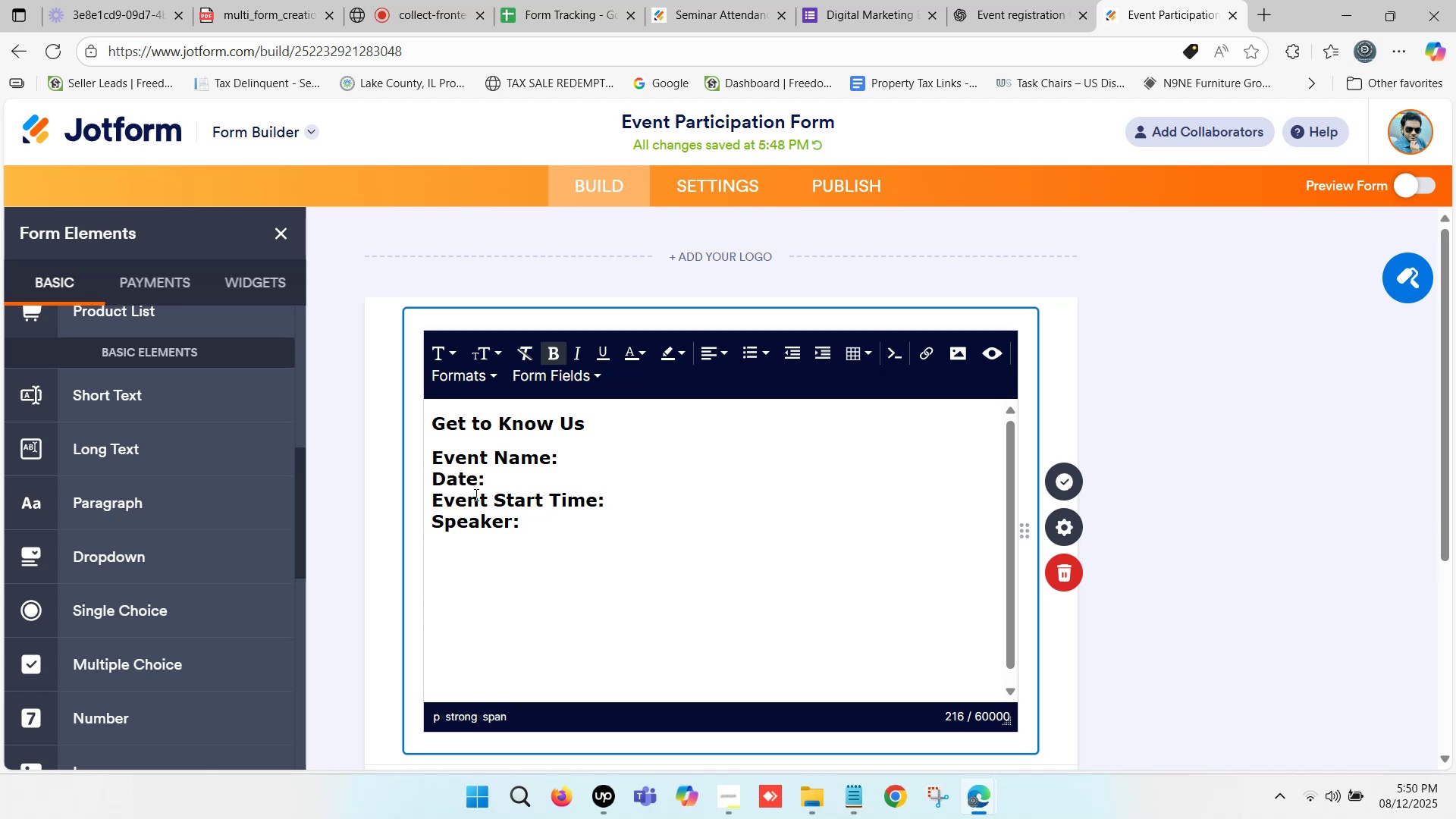 
left_click([509, 481])
 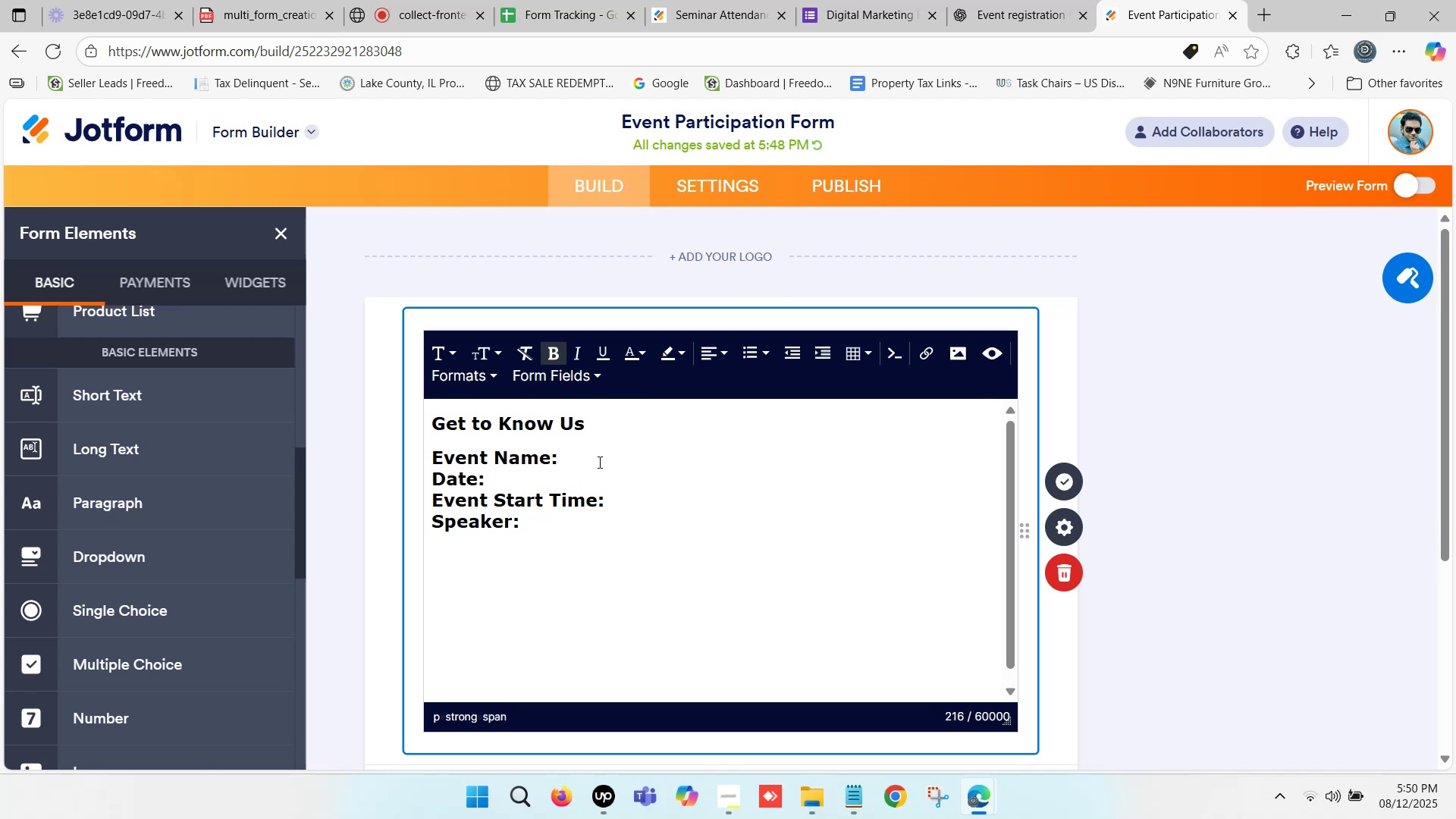 
left_click([598, 459])
 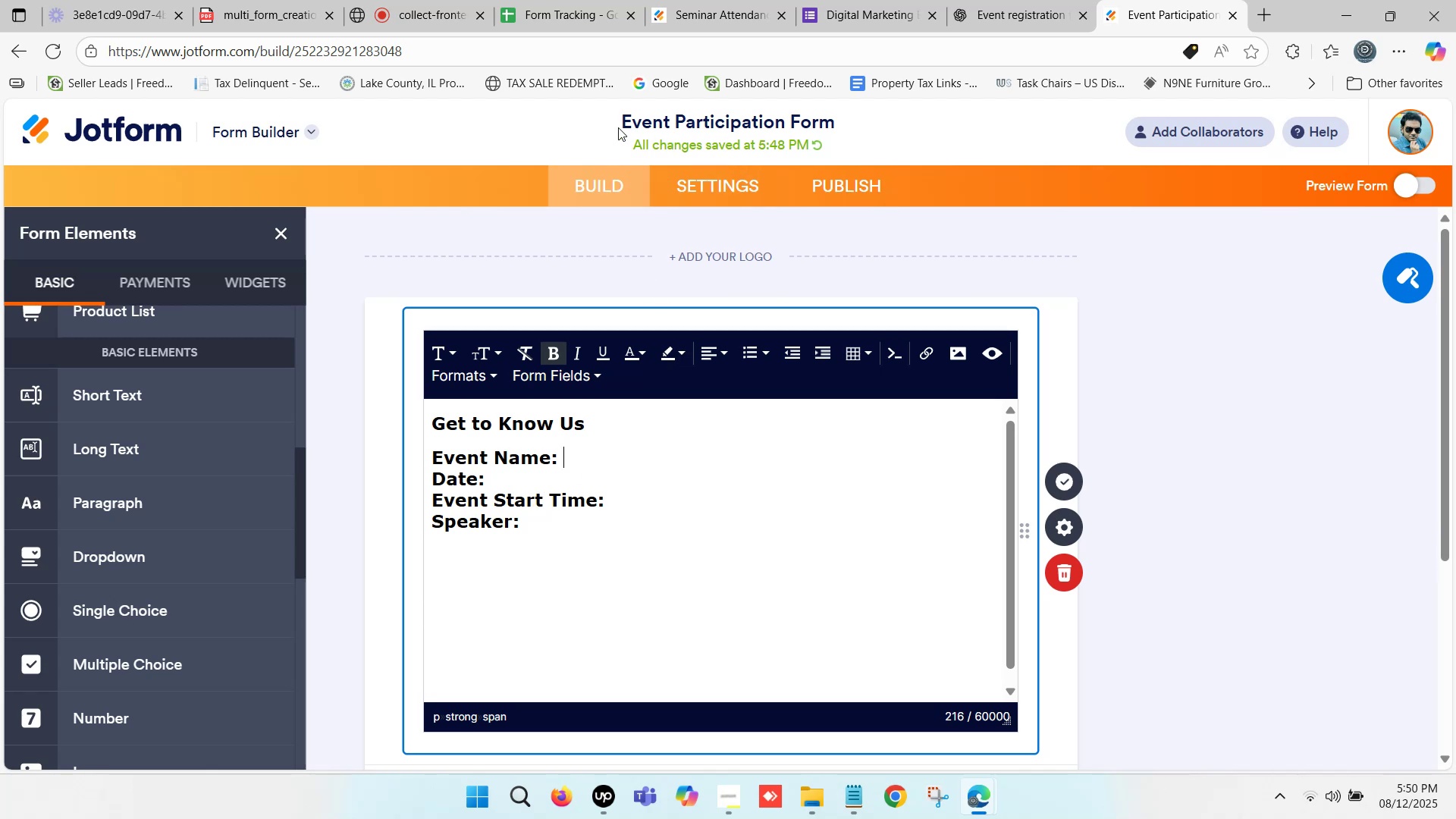 
left_click_drag(start_coordinate=[622, 118], to_coordinate=[839, 125])
 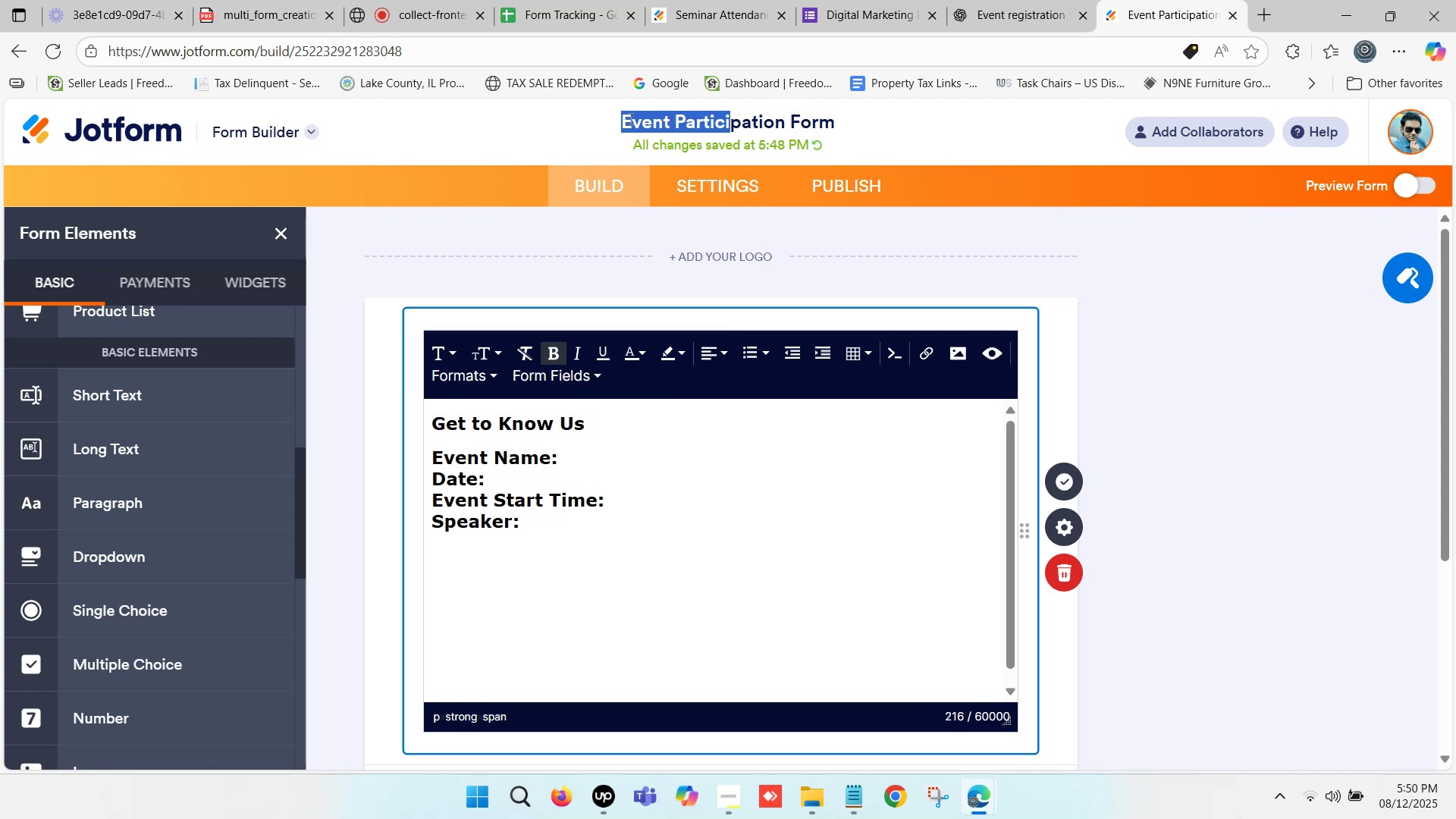 
left_click([629, 118])
 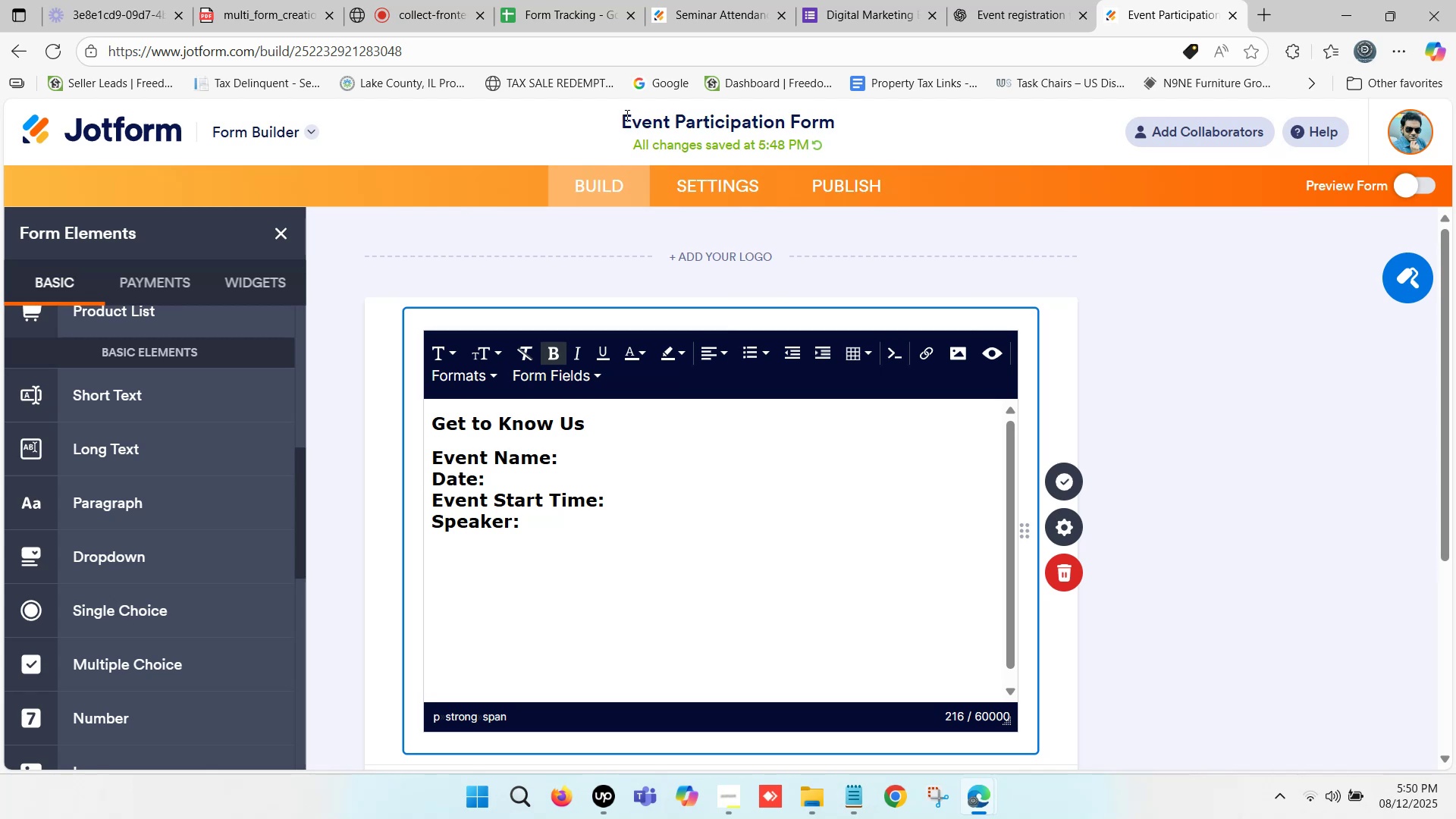 
left_click_drag(start_coordinate=[625, 115], to_coordinate=[833, 123])
 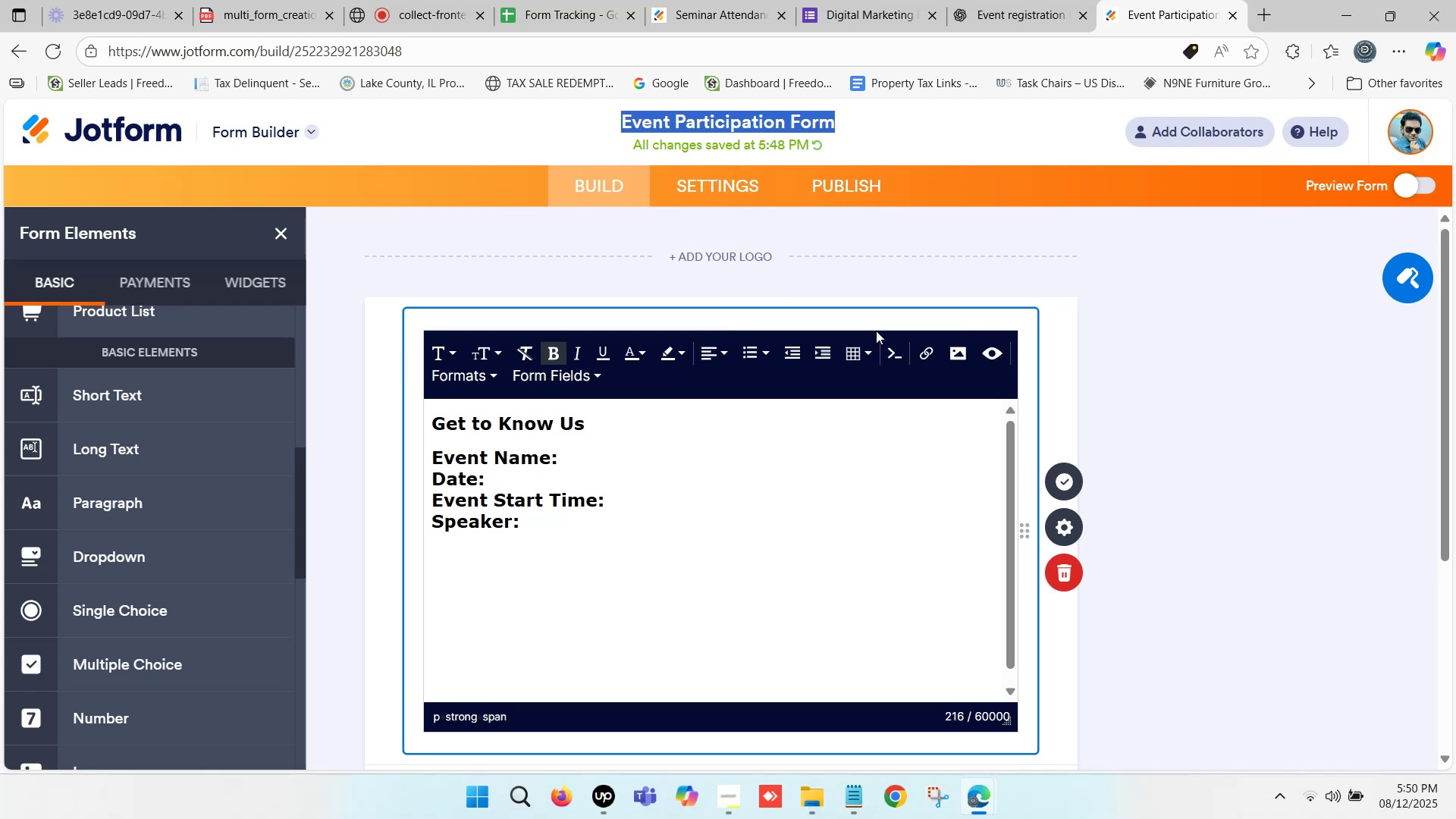 
key(Control+C)
 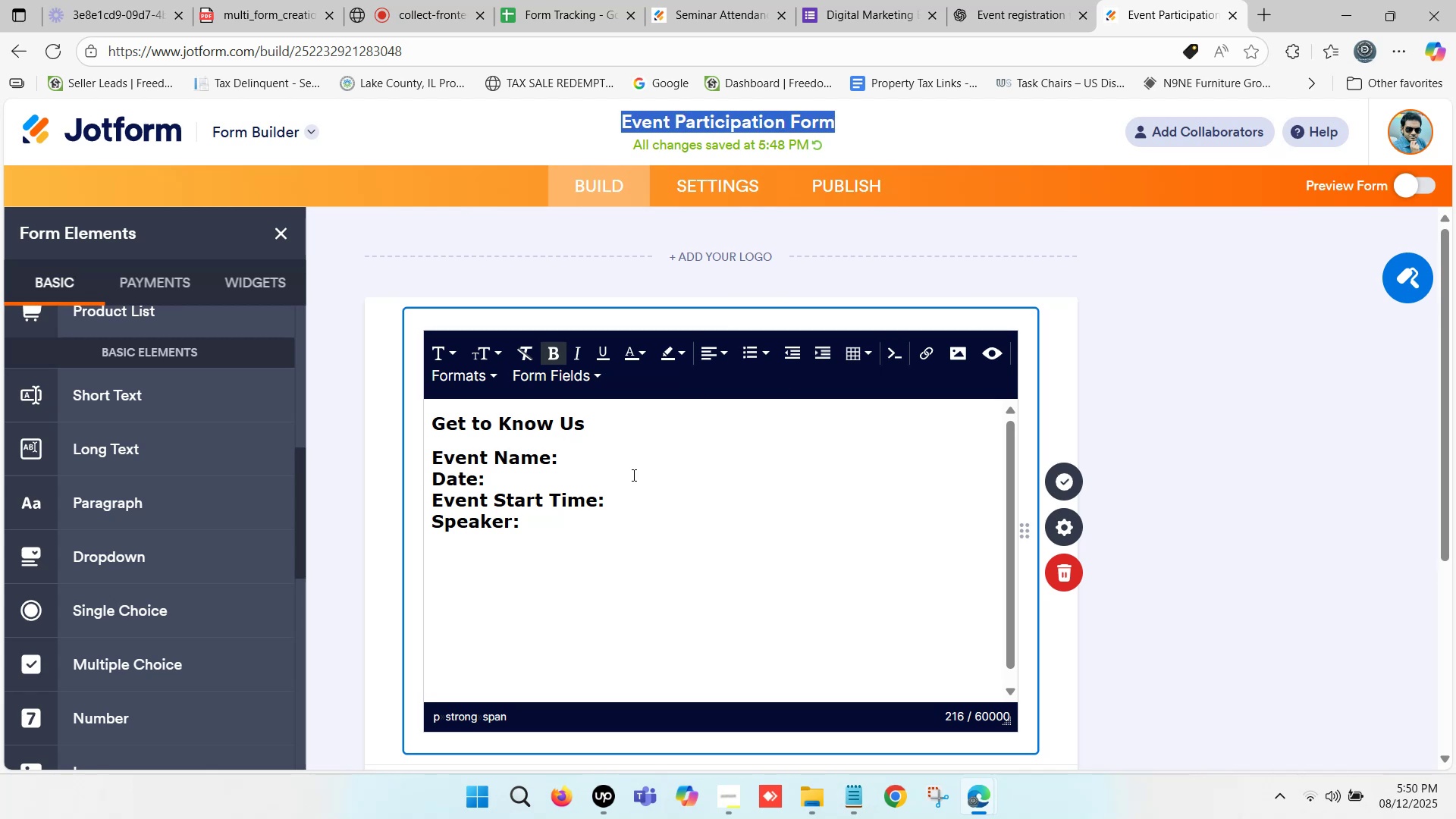 
left_click([634, 475])
 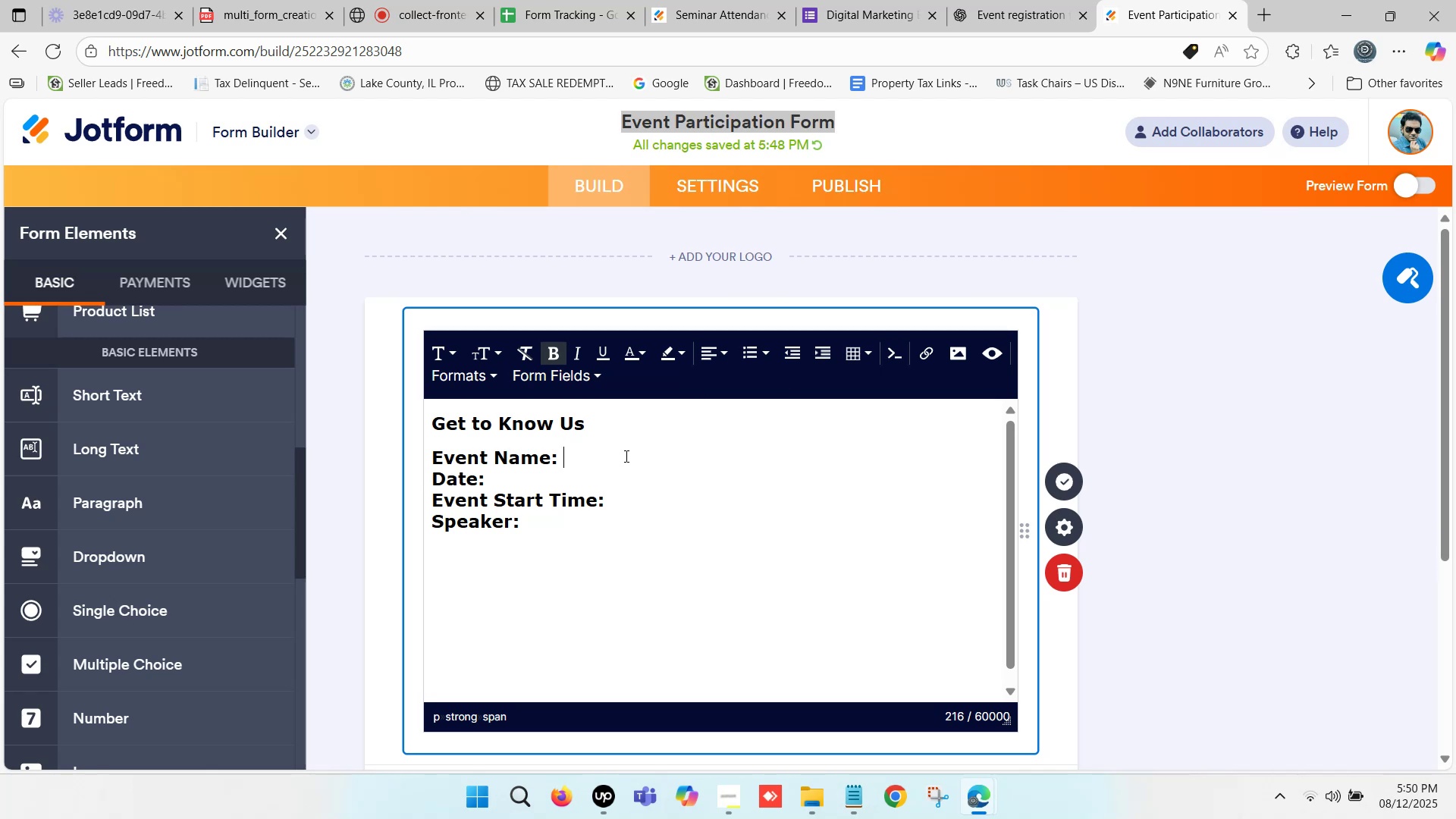 
left_click([625, 456])
 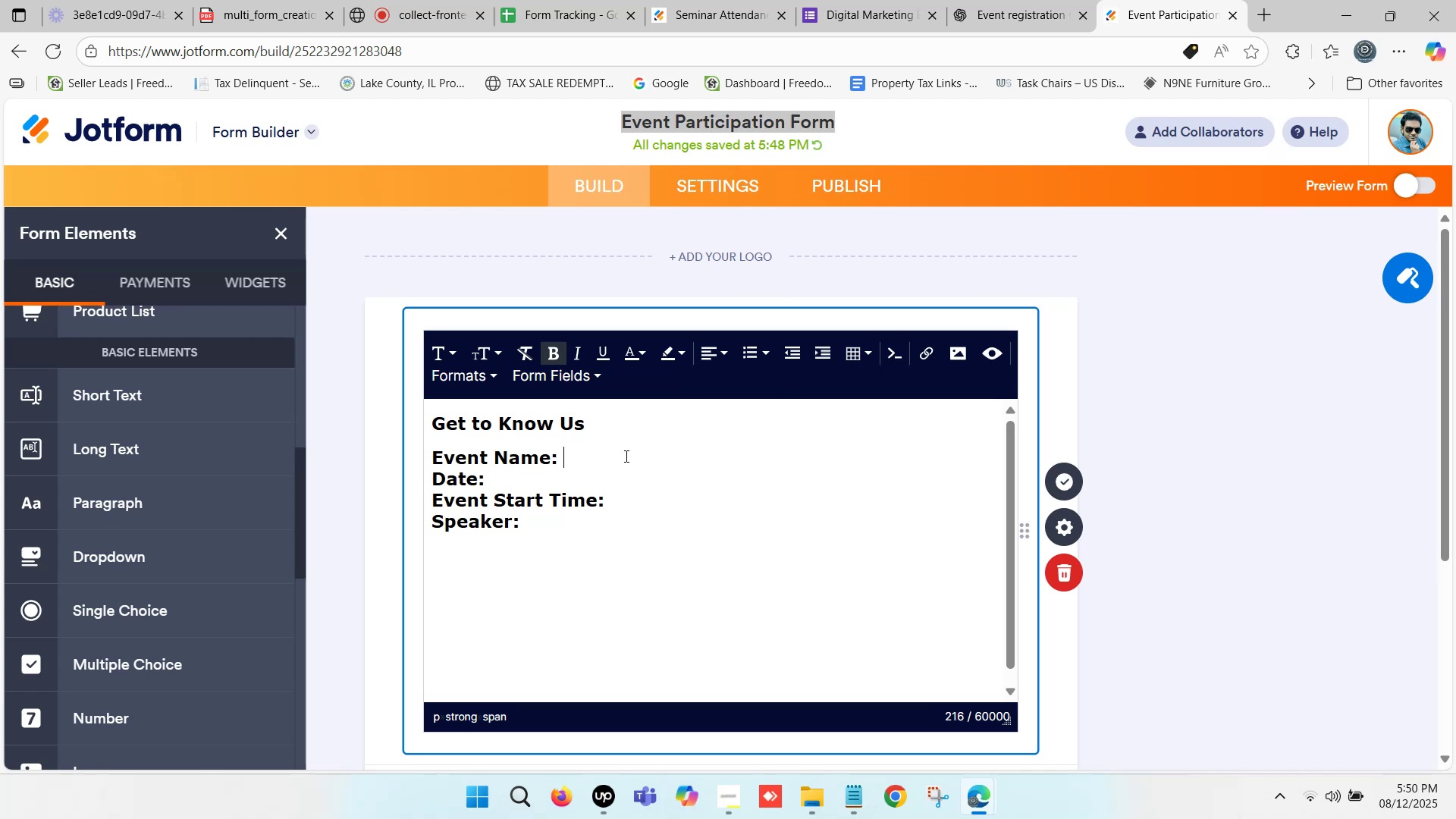 
key(Control+V)
 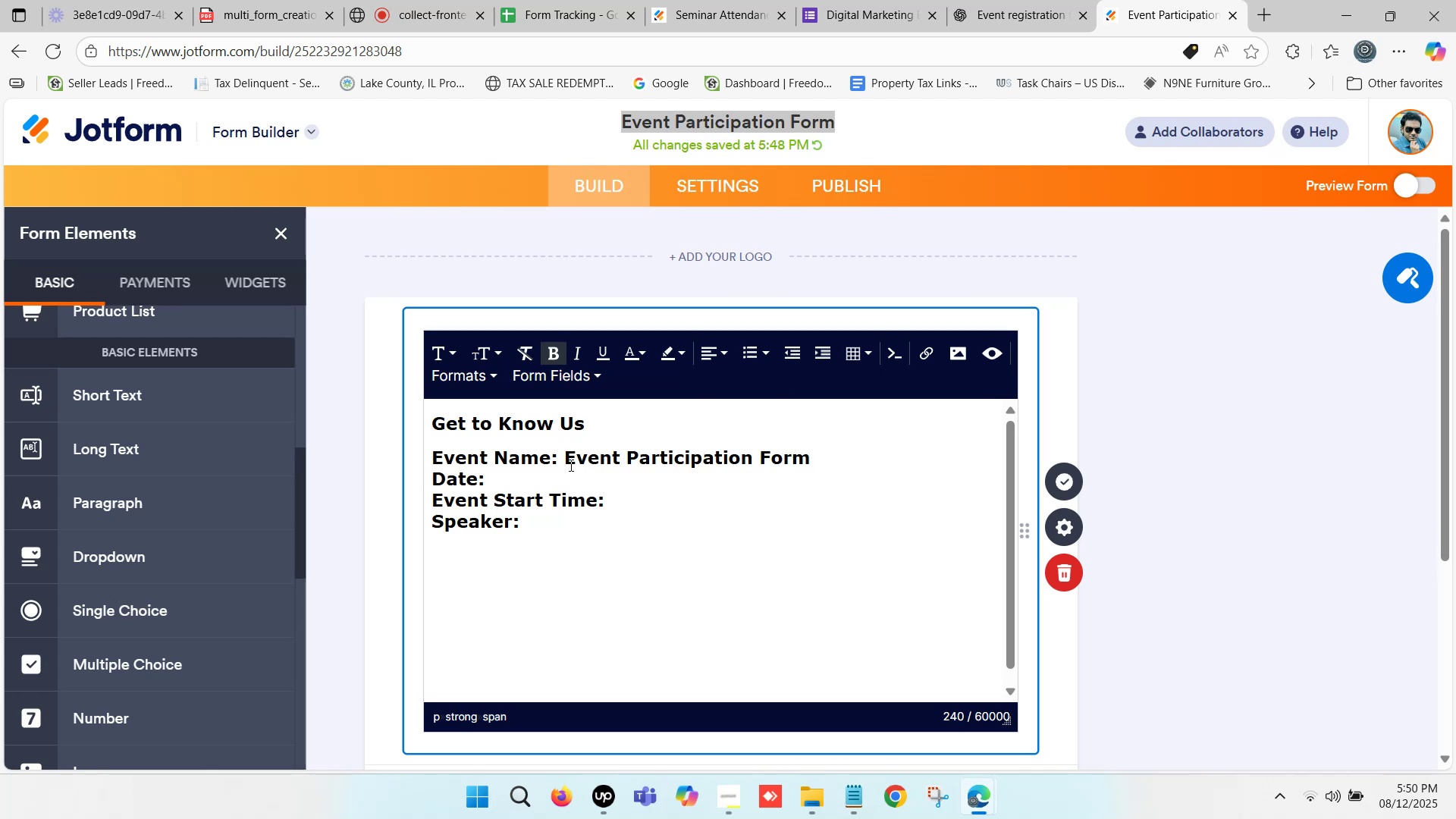 
left_click_drag(start_coordinate=[570, 460], to_coordinate=[816, 462])
 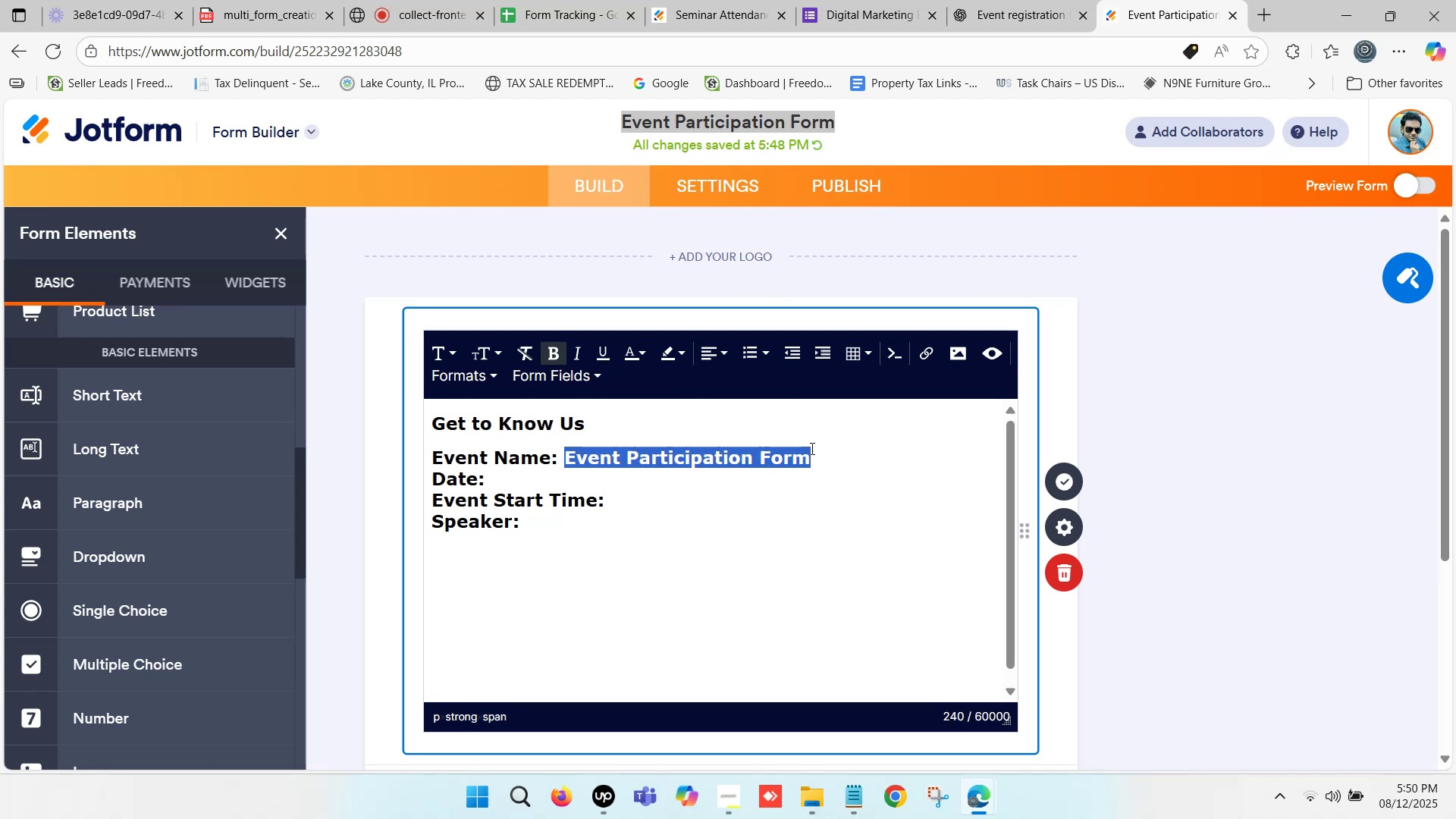 
key(Control+B)
 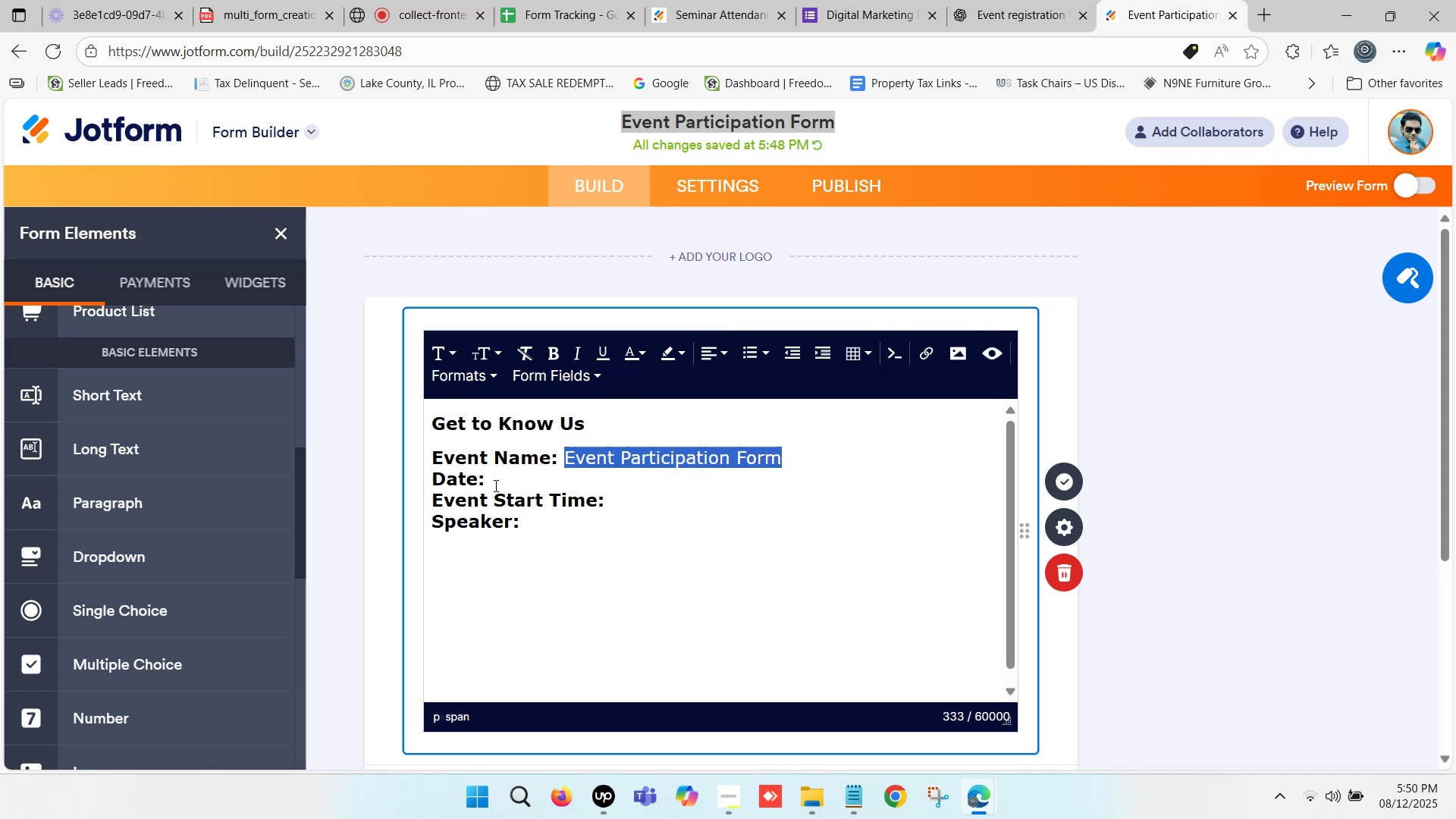 
left_click([501, 475])
 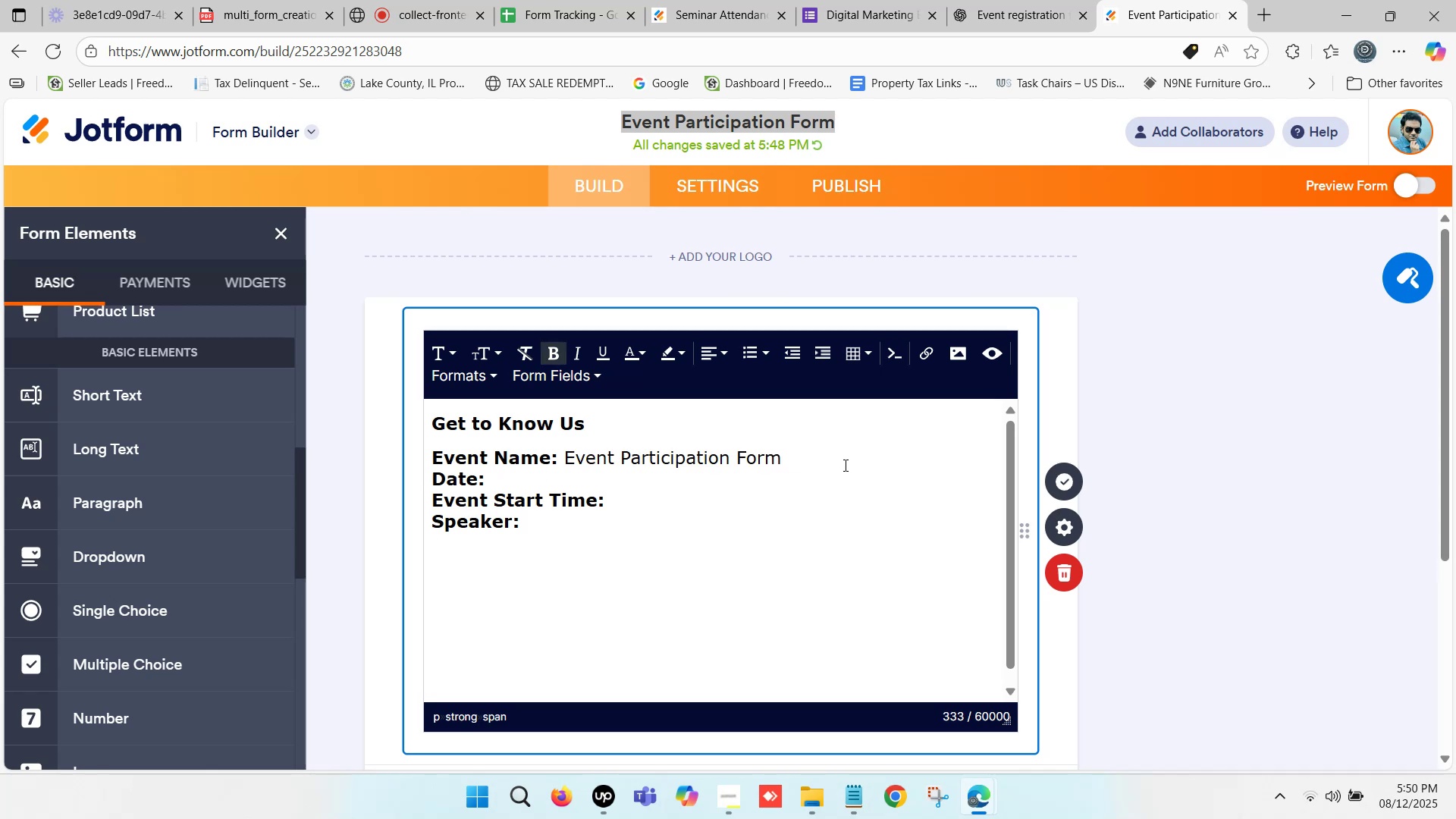 
type(13 August )
key(Backspace)
type( 2025)
 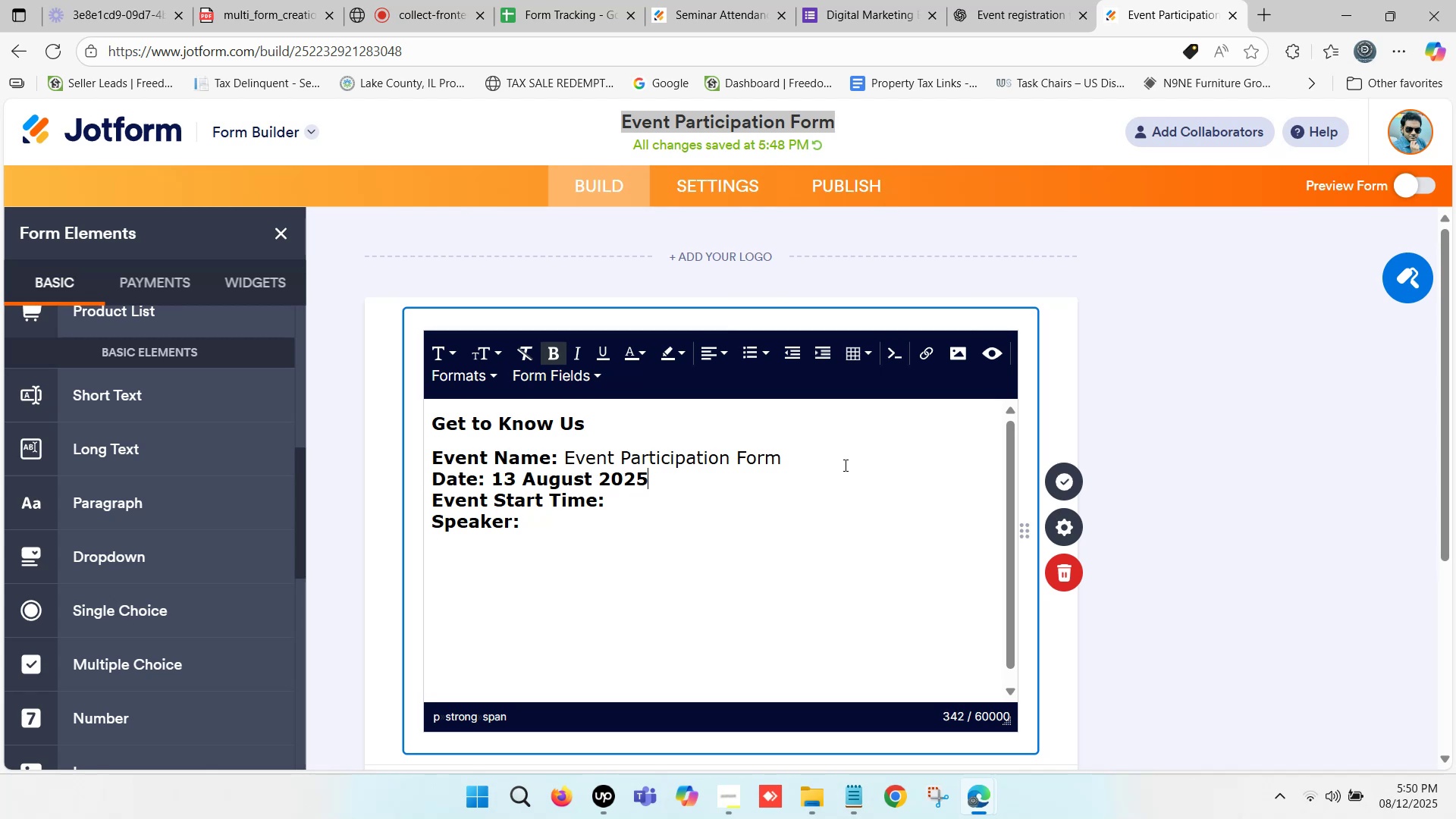 
left_click([890, 0])
 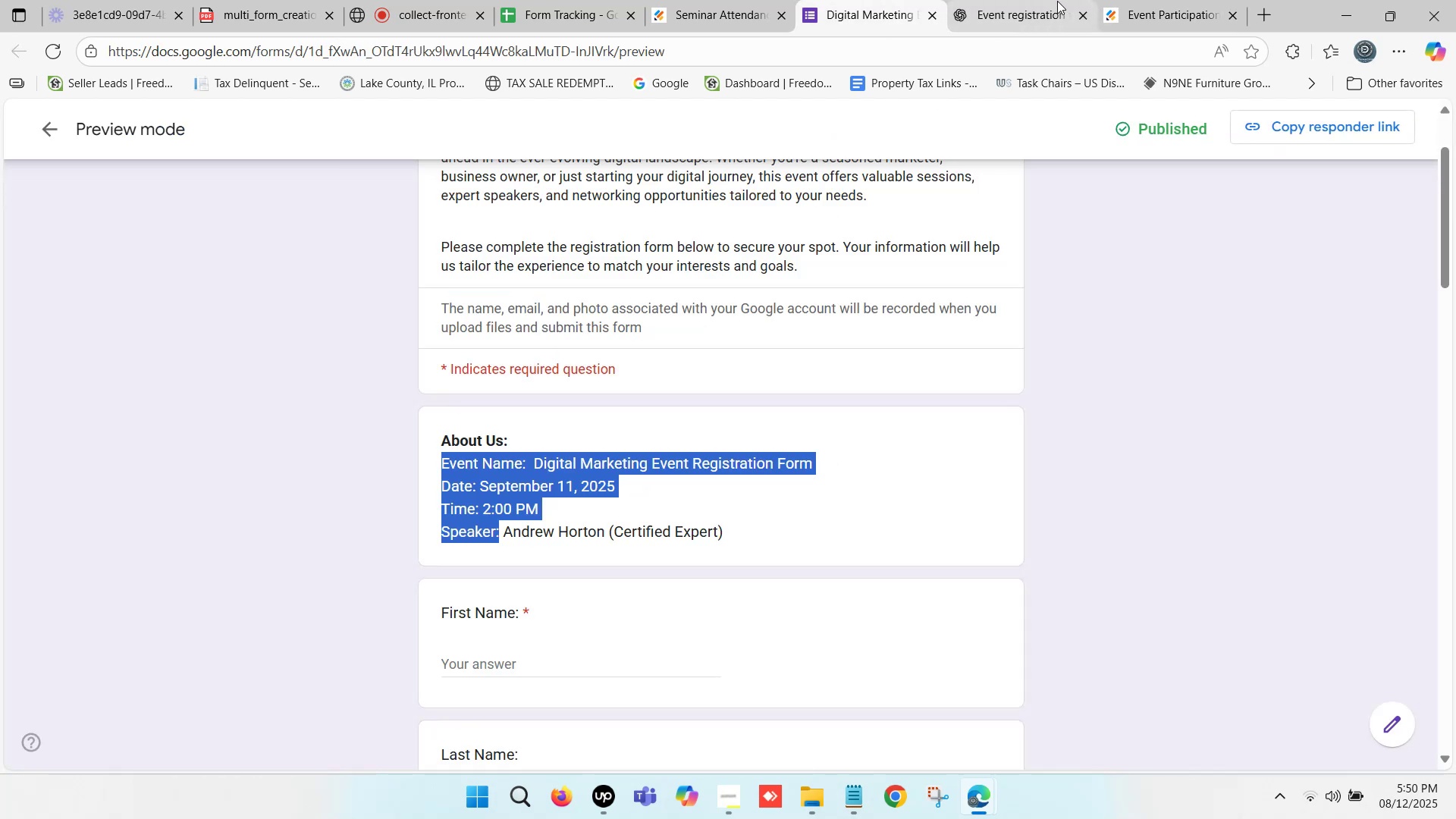 
left_click([1142, 0])
 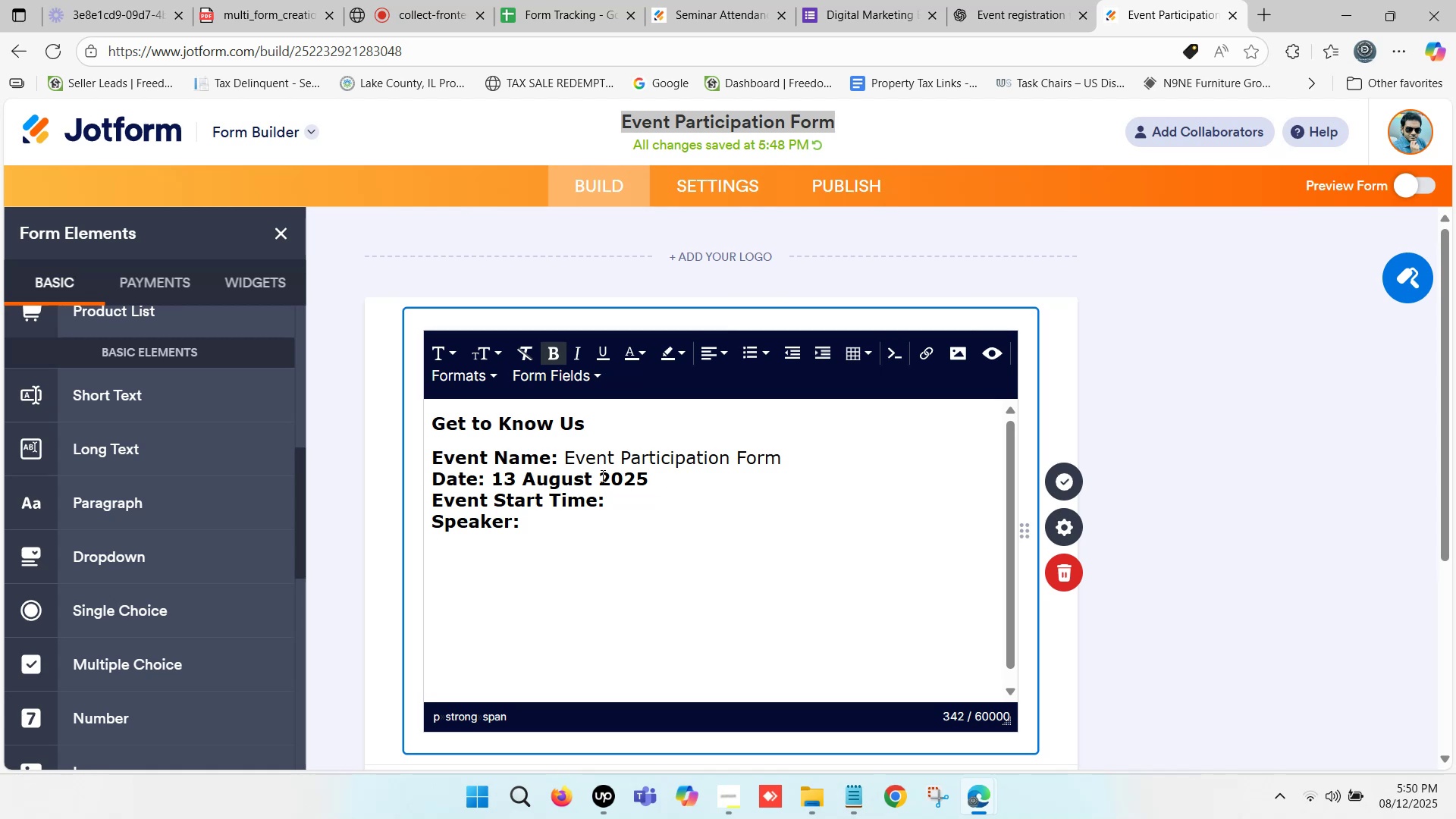 
wait(7.54)
 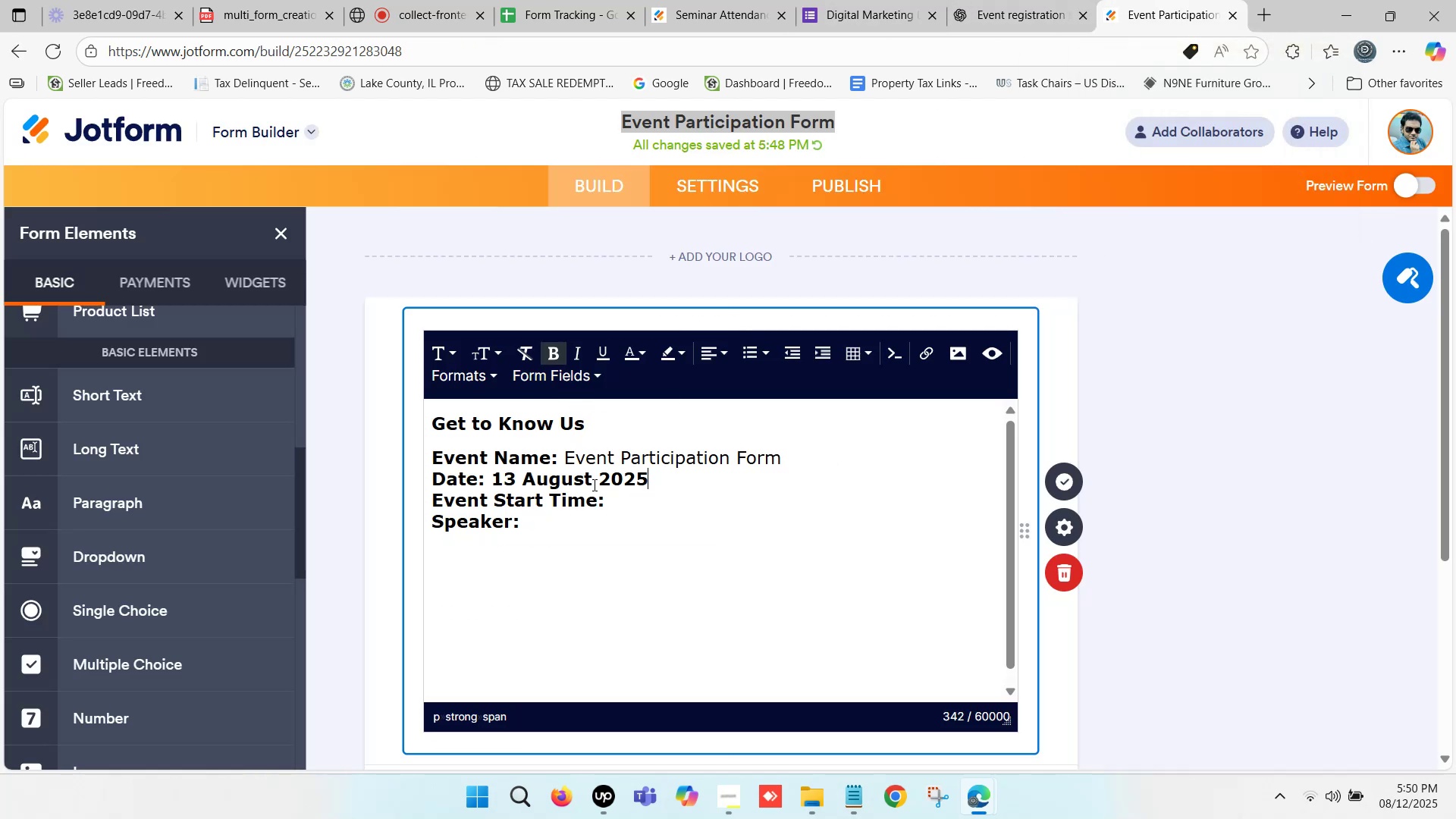 
left_click([591, 474])
 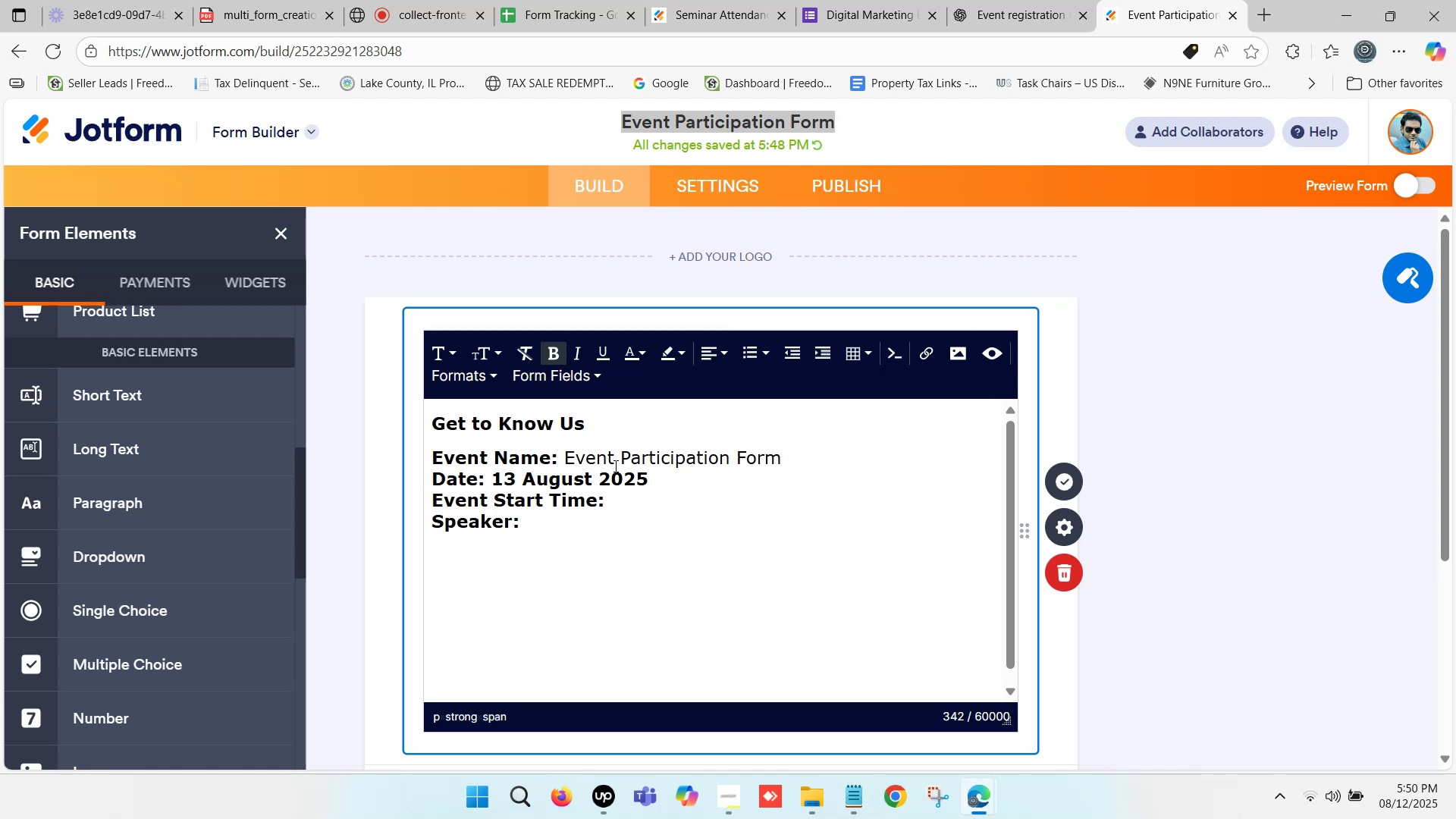 
key(Comma)
 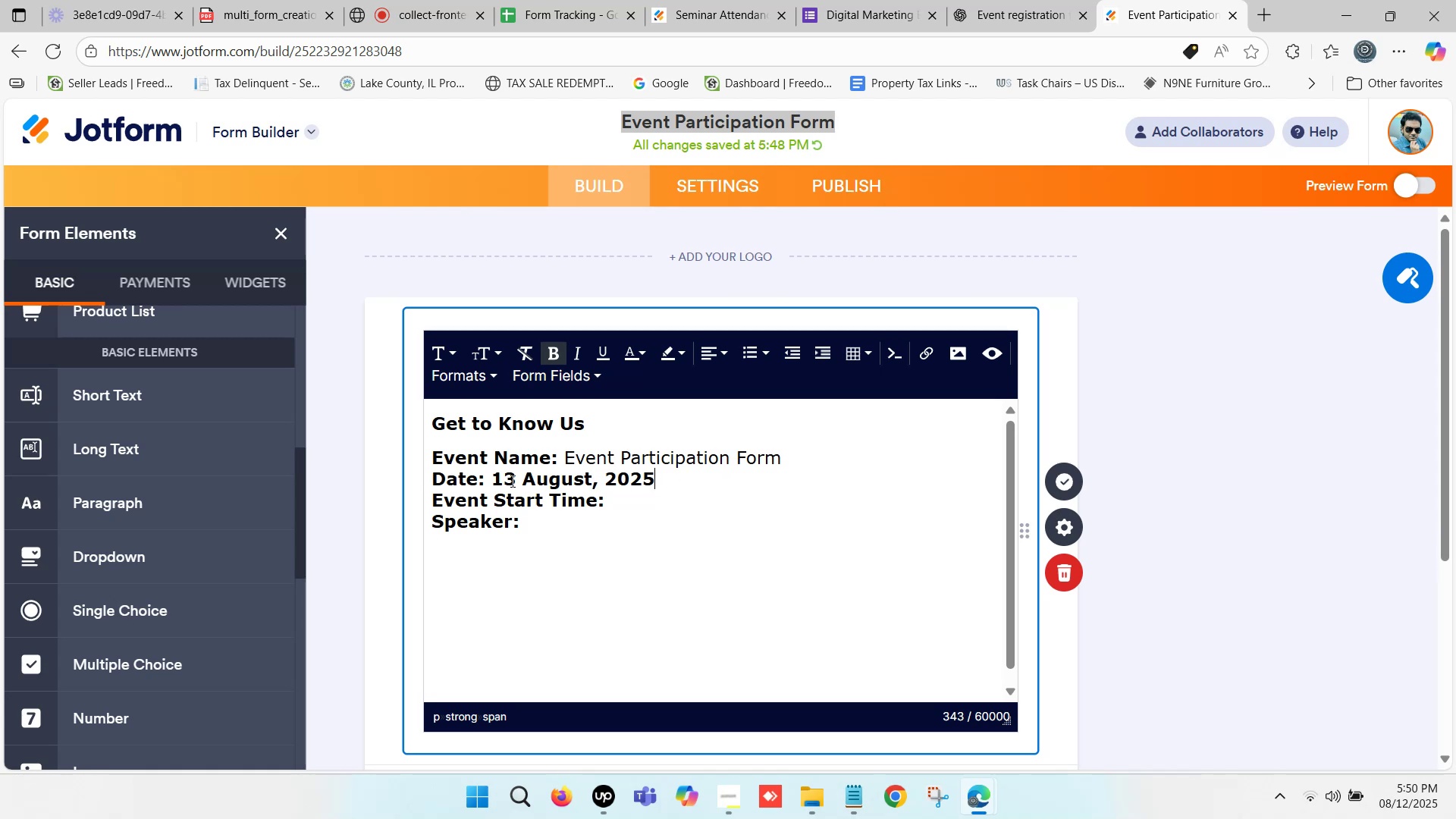 
left_click_drag(start_coordinate=[513, 476], to_coordinate=[493, 473])
 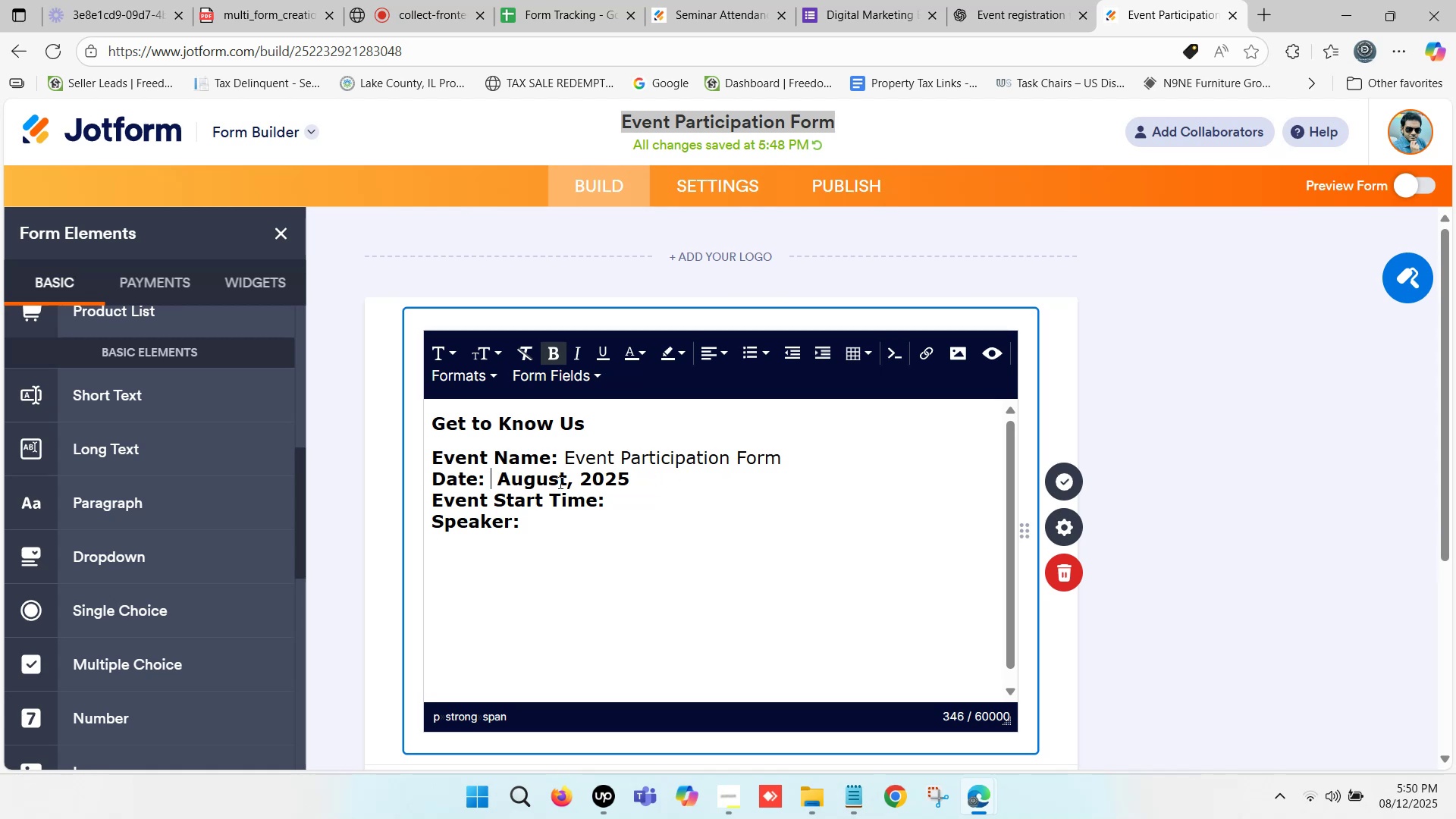 
key(Control+X)
 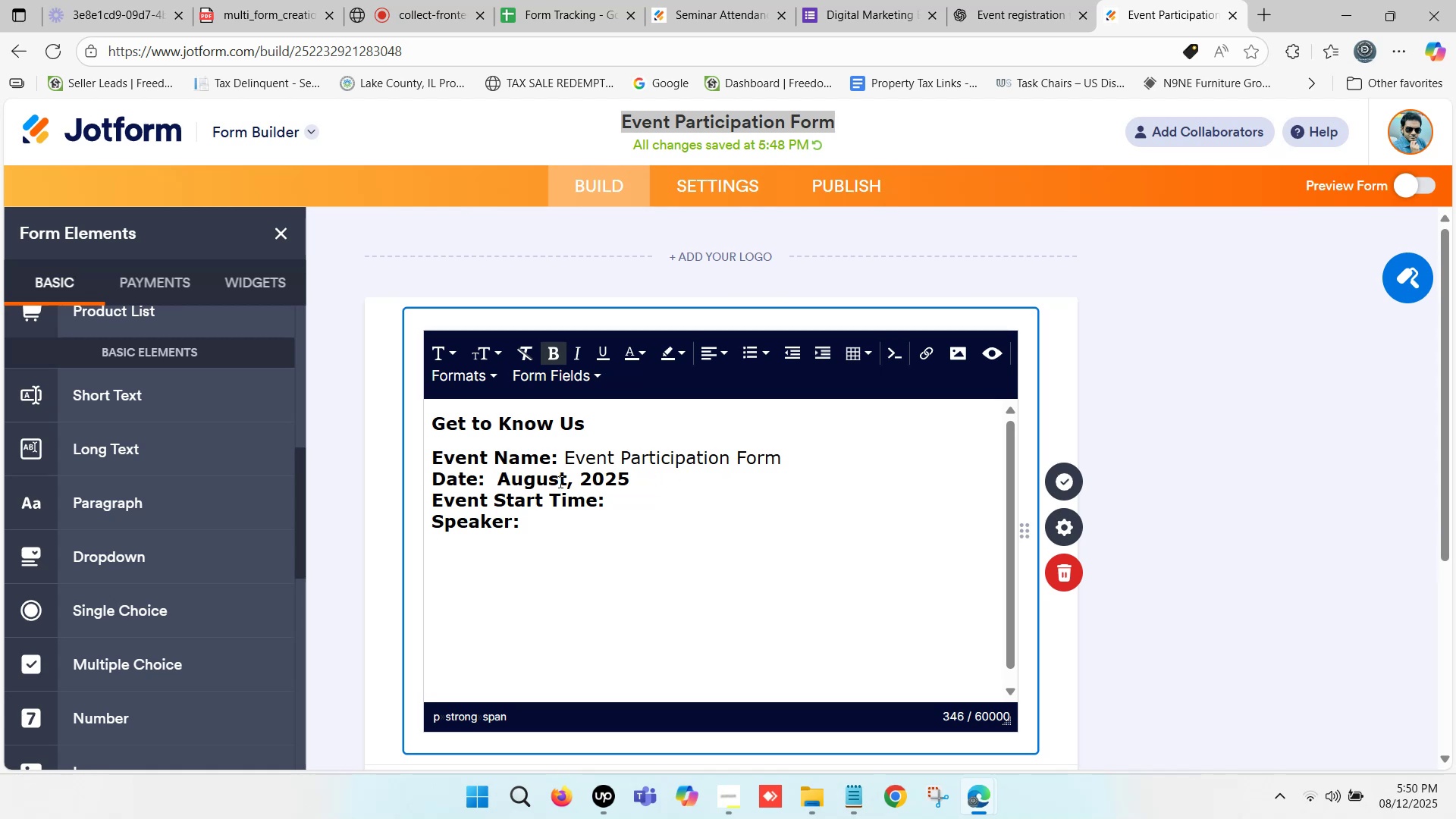 
key(Delete)
 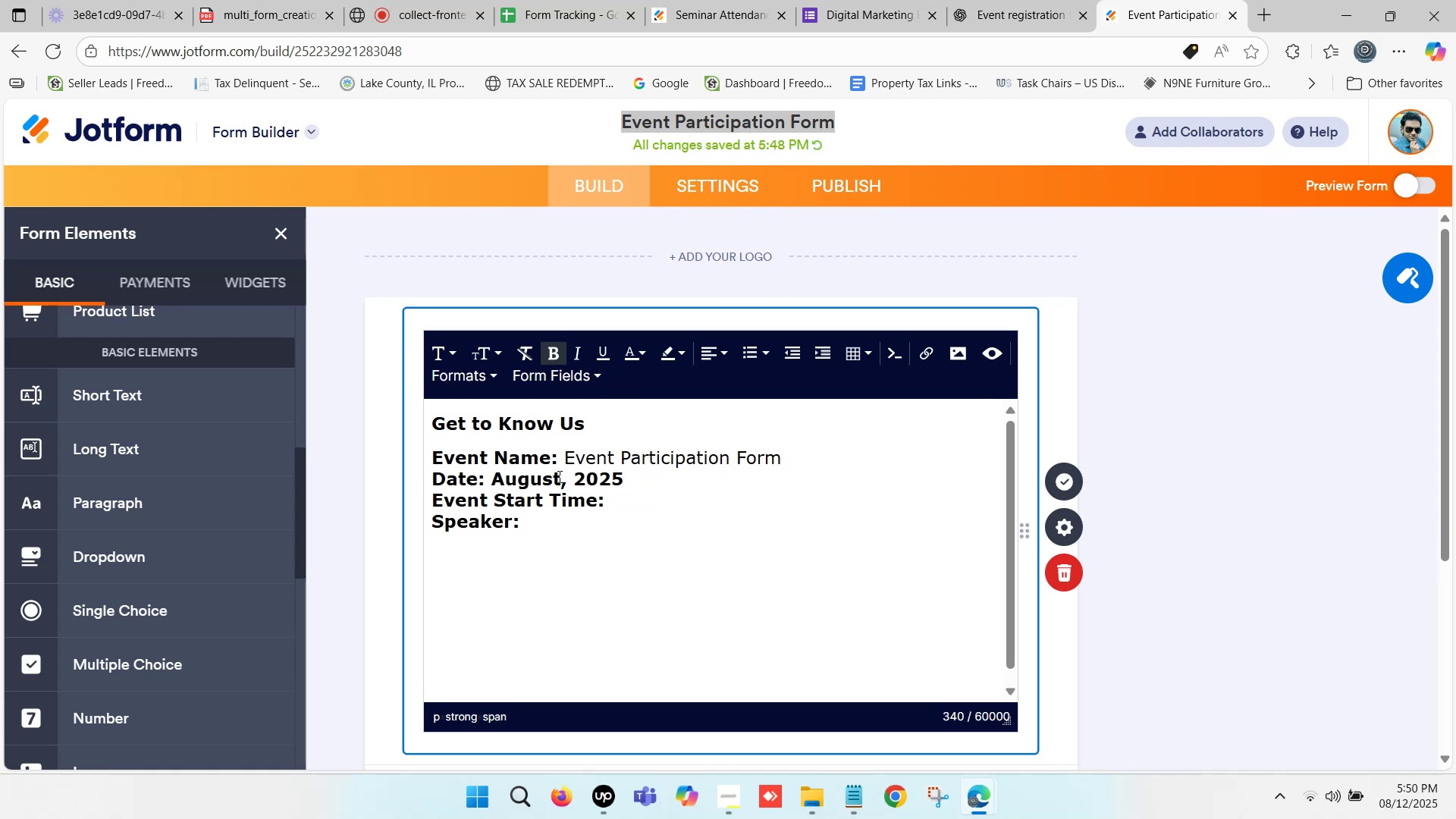 
left_click([558, 476])
 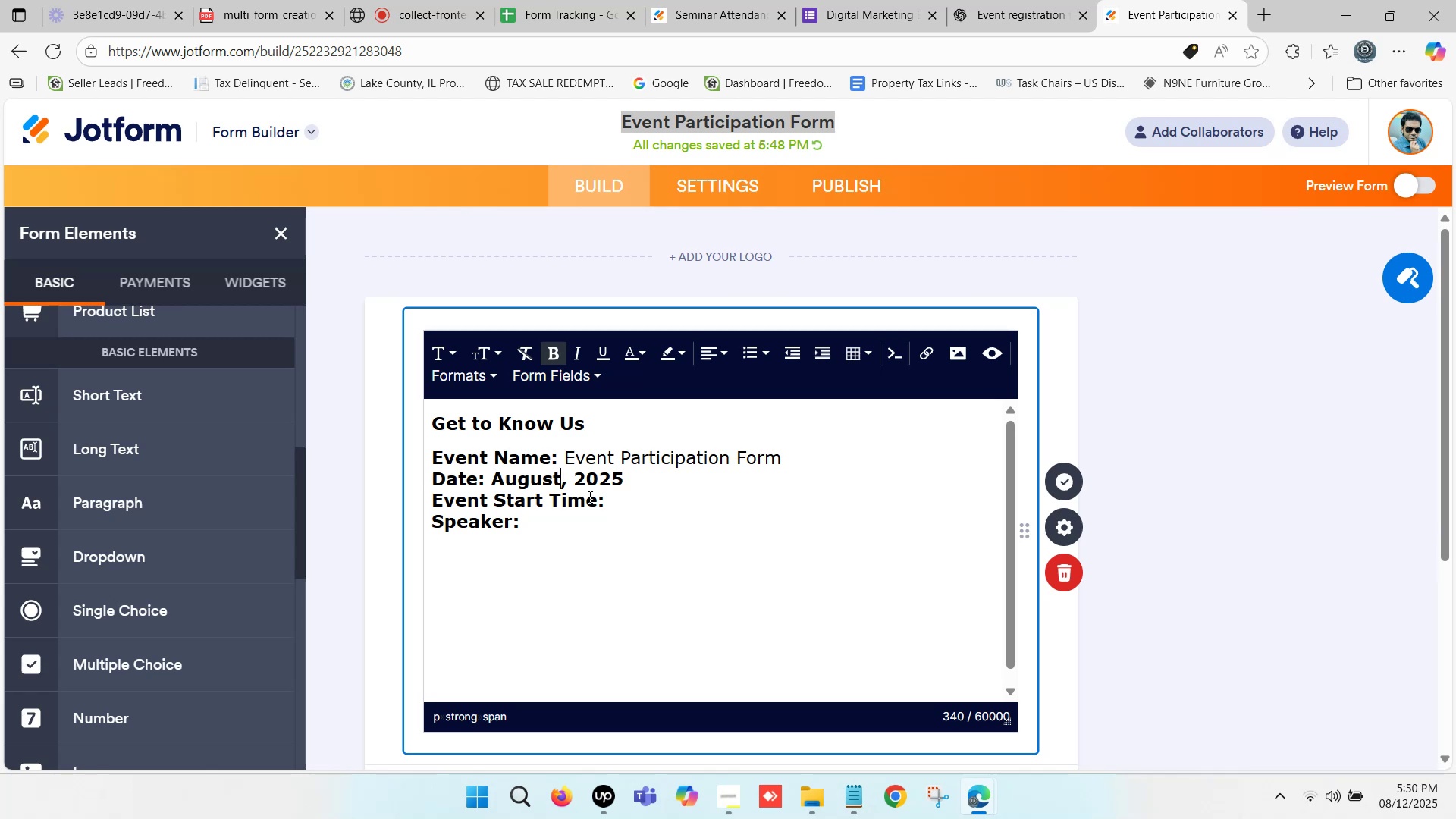 
key(Space)
 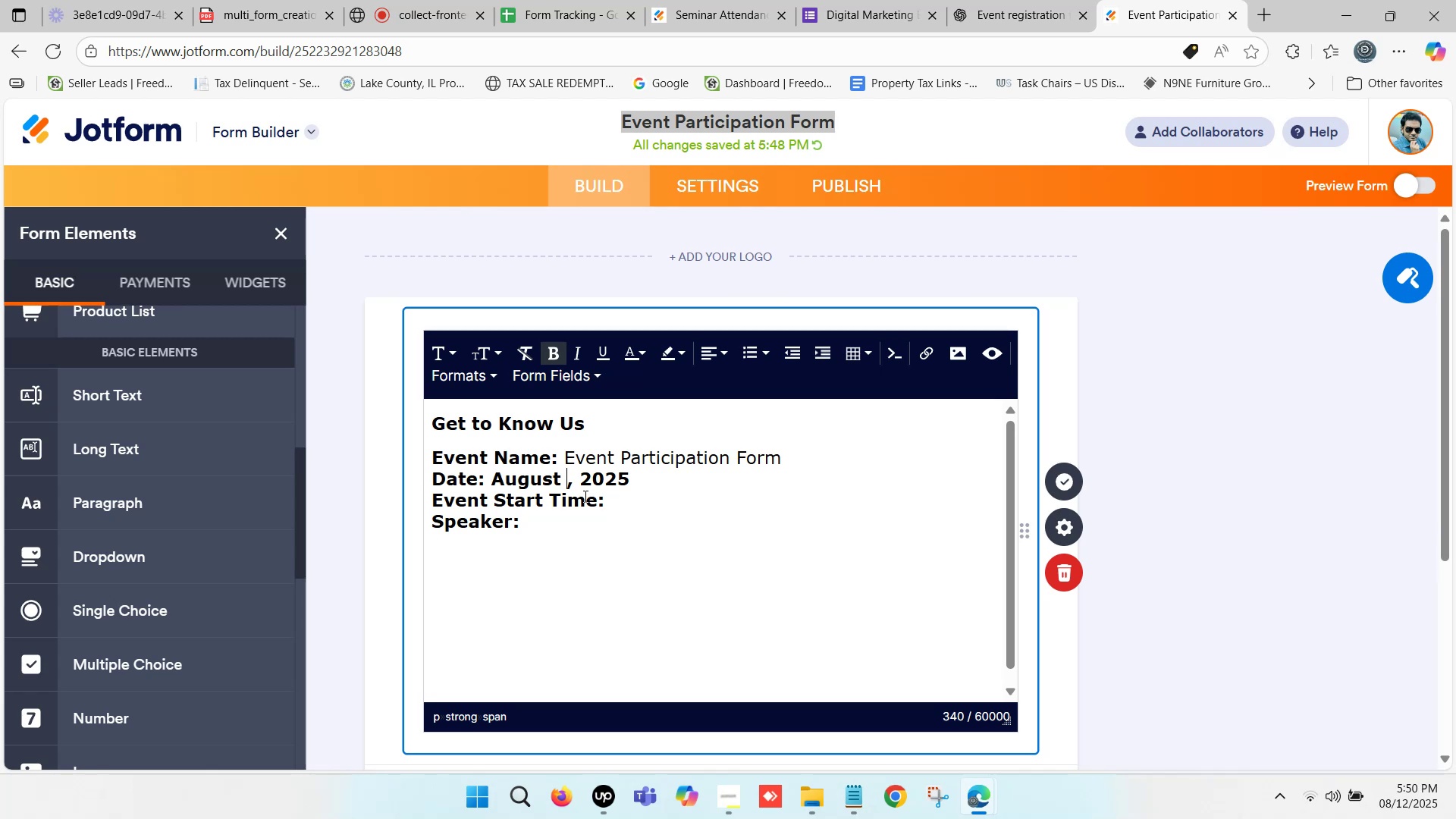 
key(Control+V)
 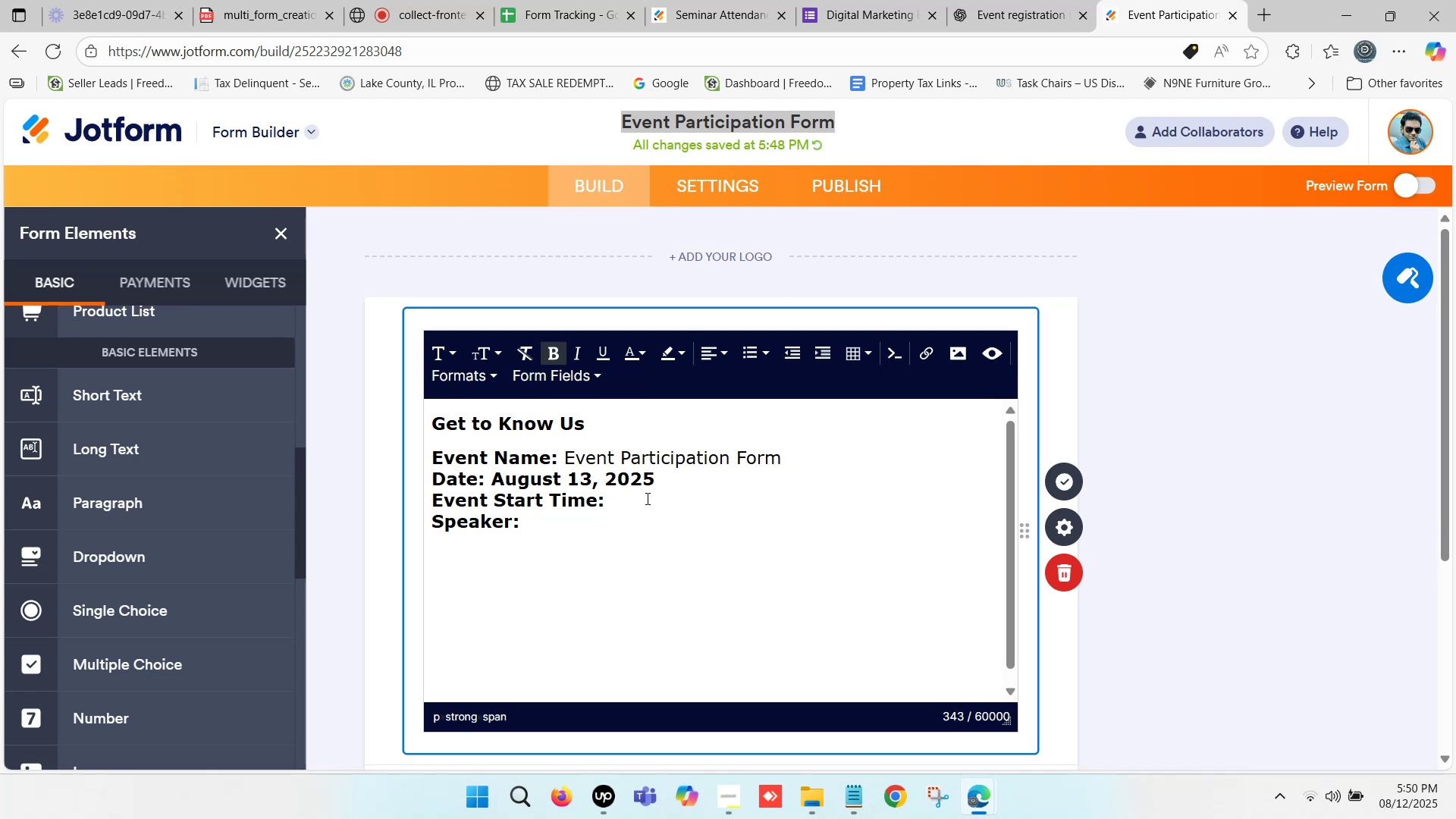 
left_click([647, 500])
 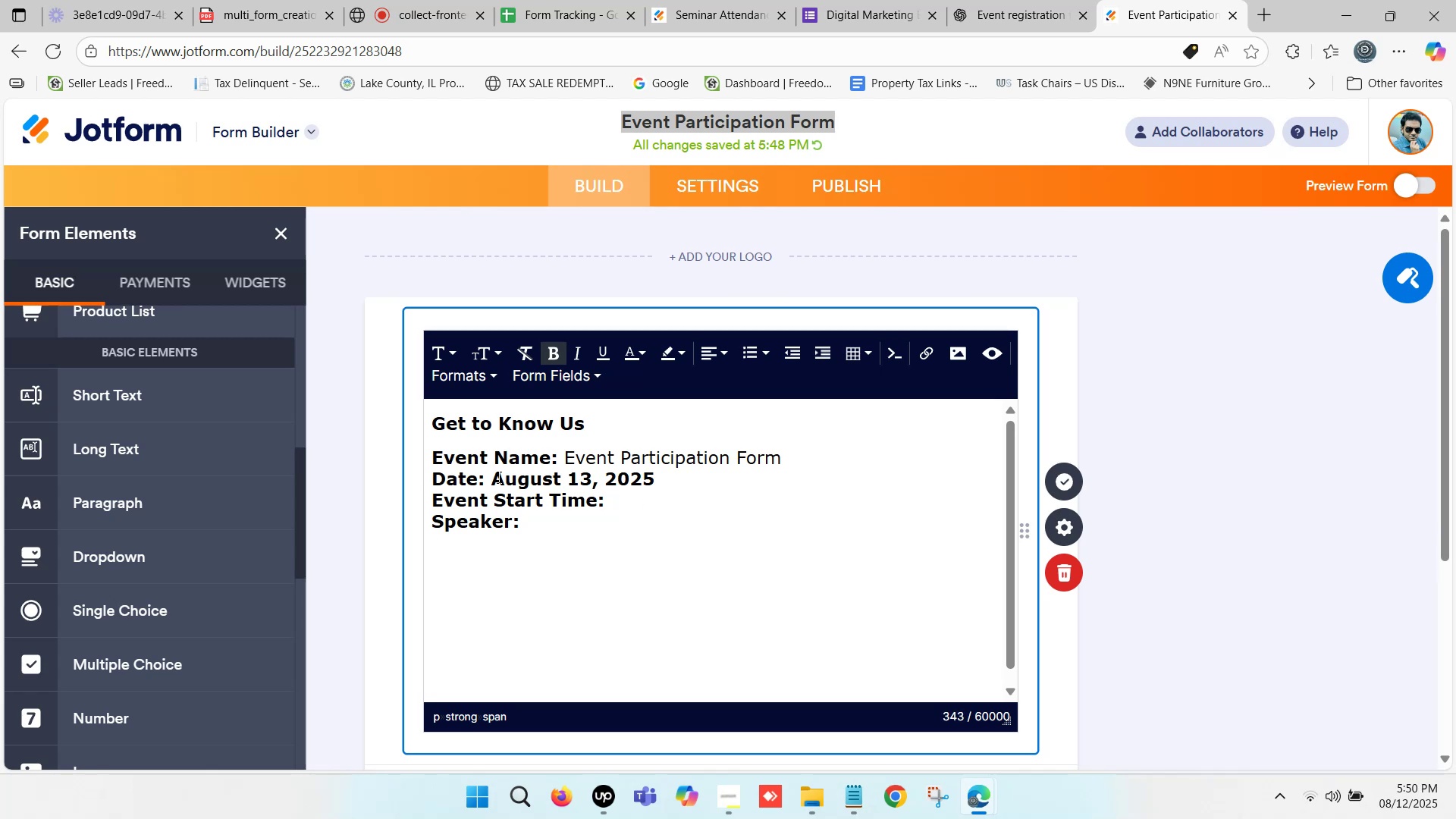 
left_click_drag(start_coordinate=[493, 477], to_coordinate=[651, 479])
 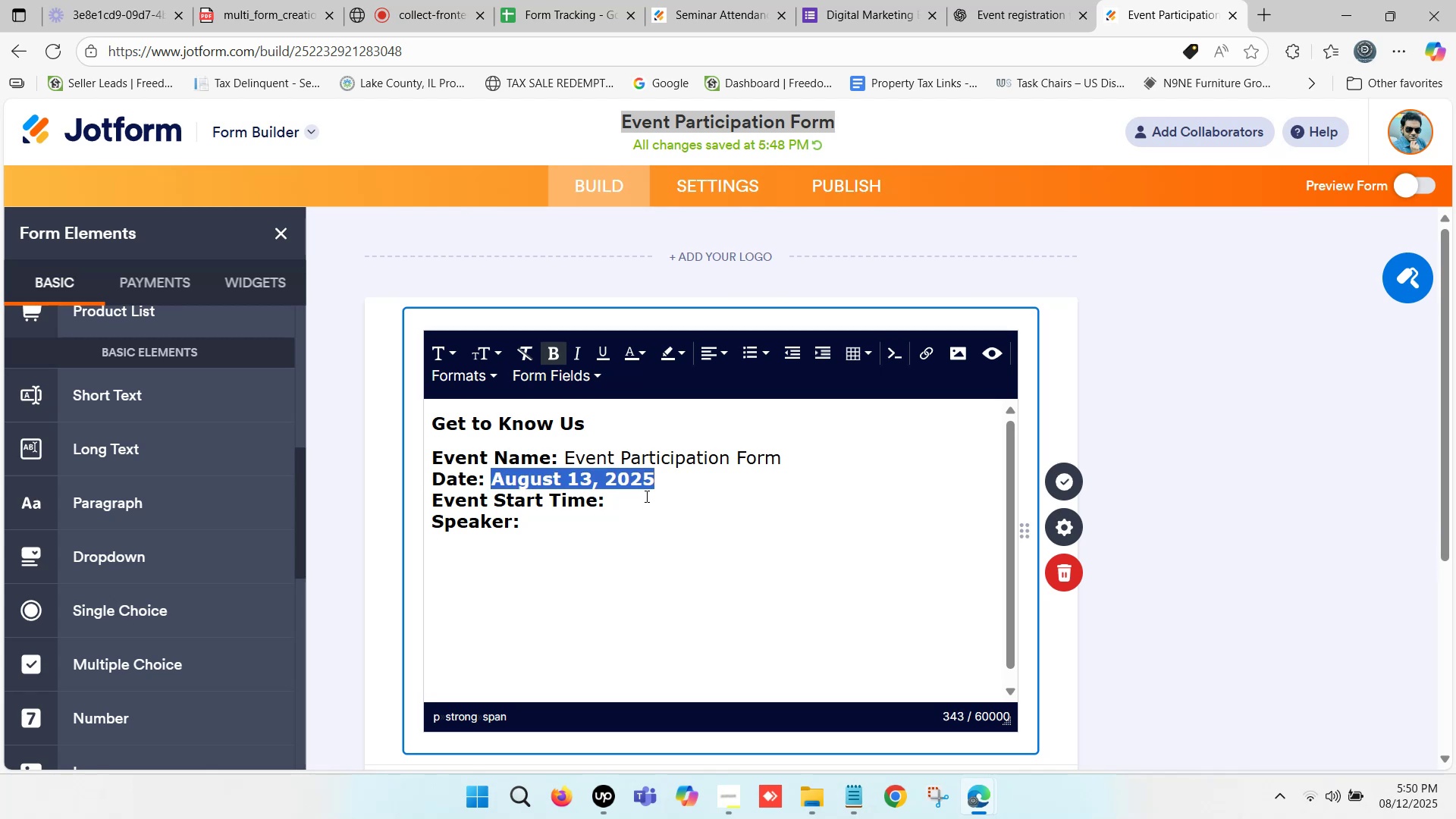 
key(Control+B)
 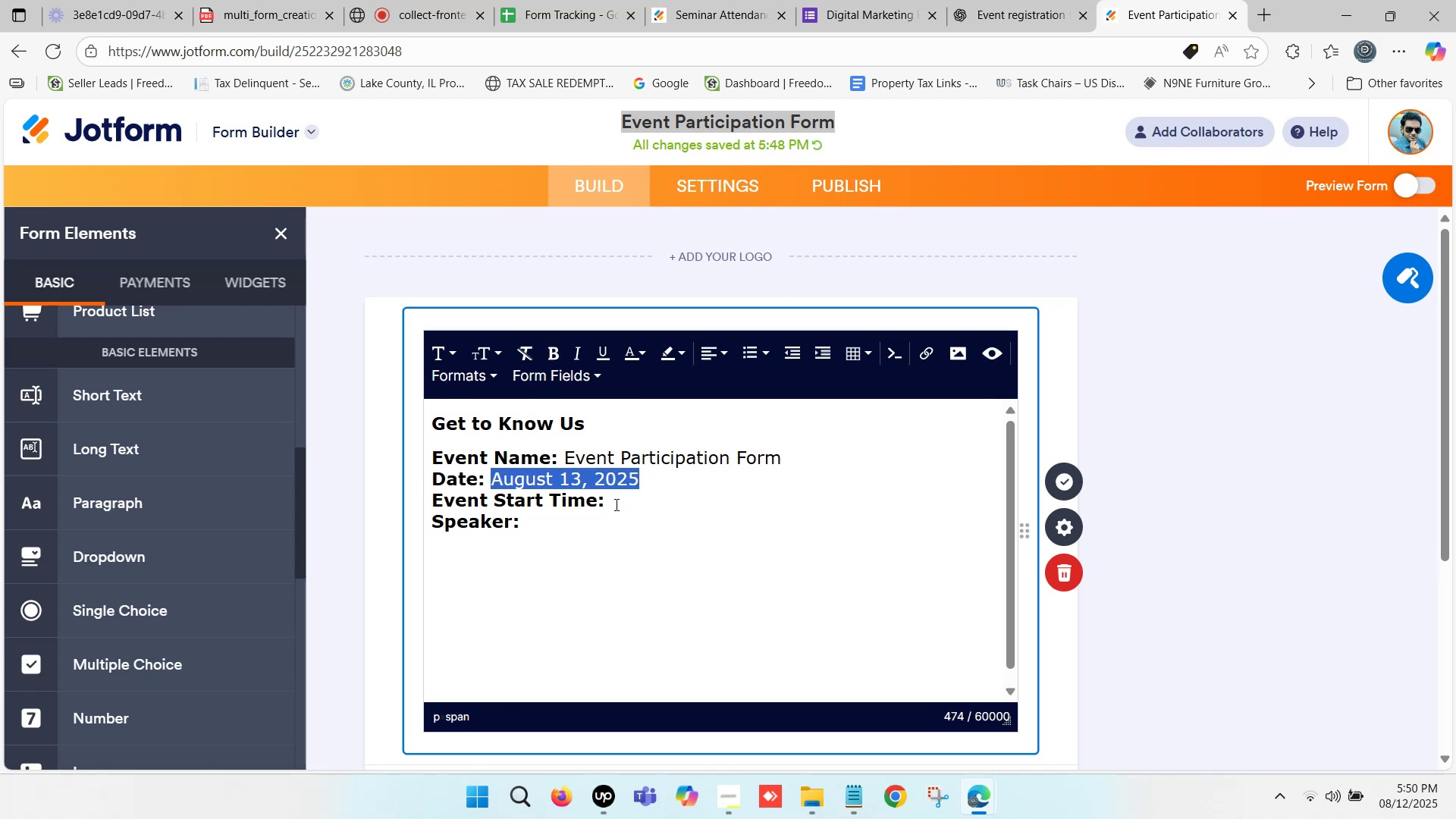 
left_click([617, 502])
 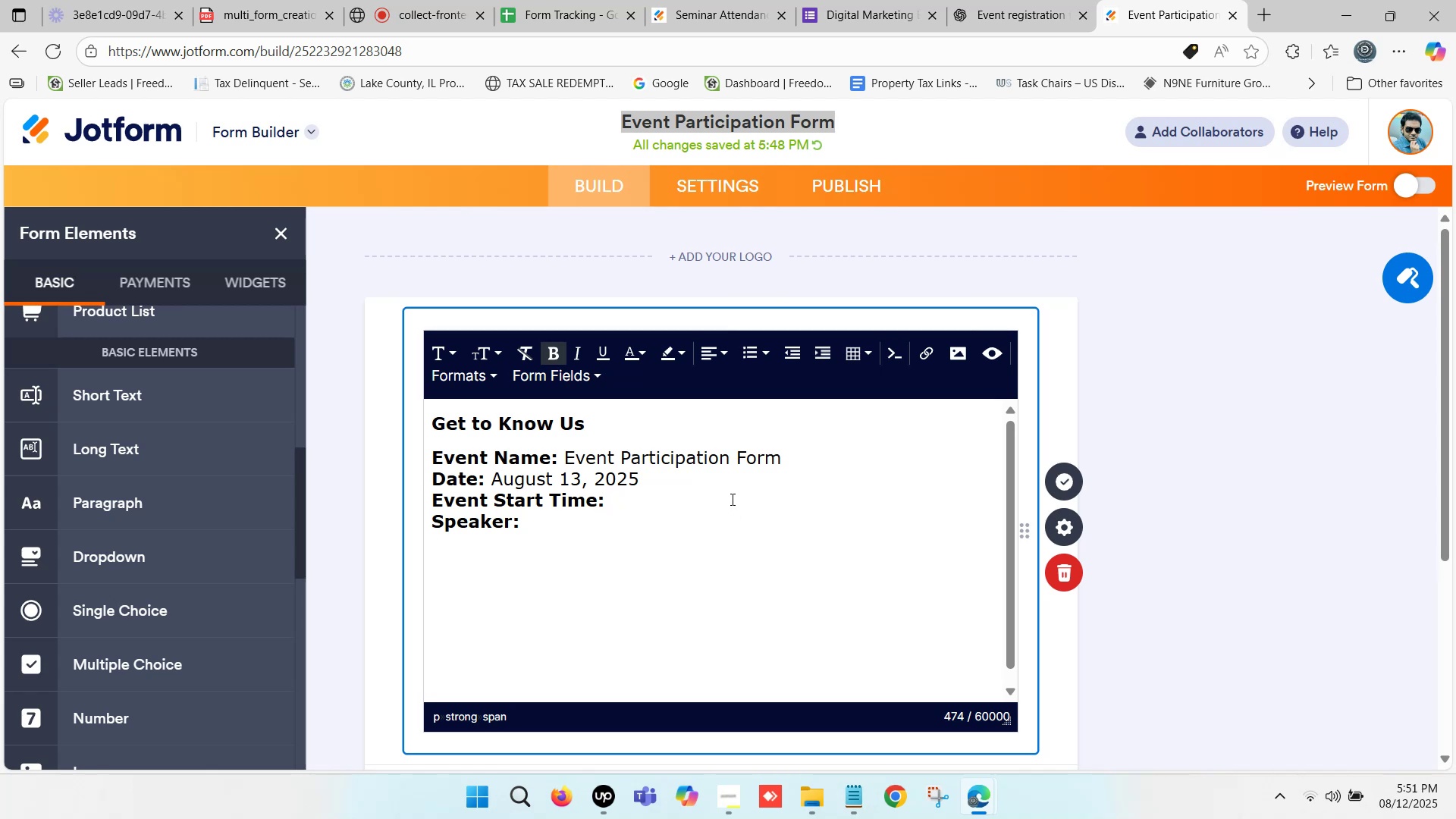 
wait(5.19)
 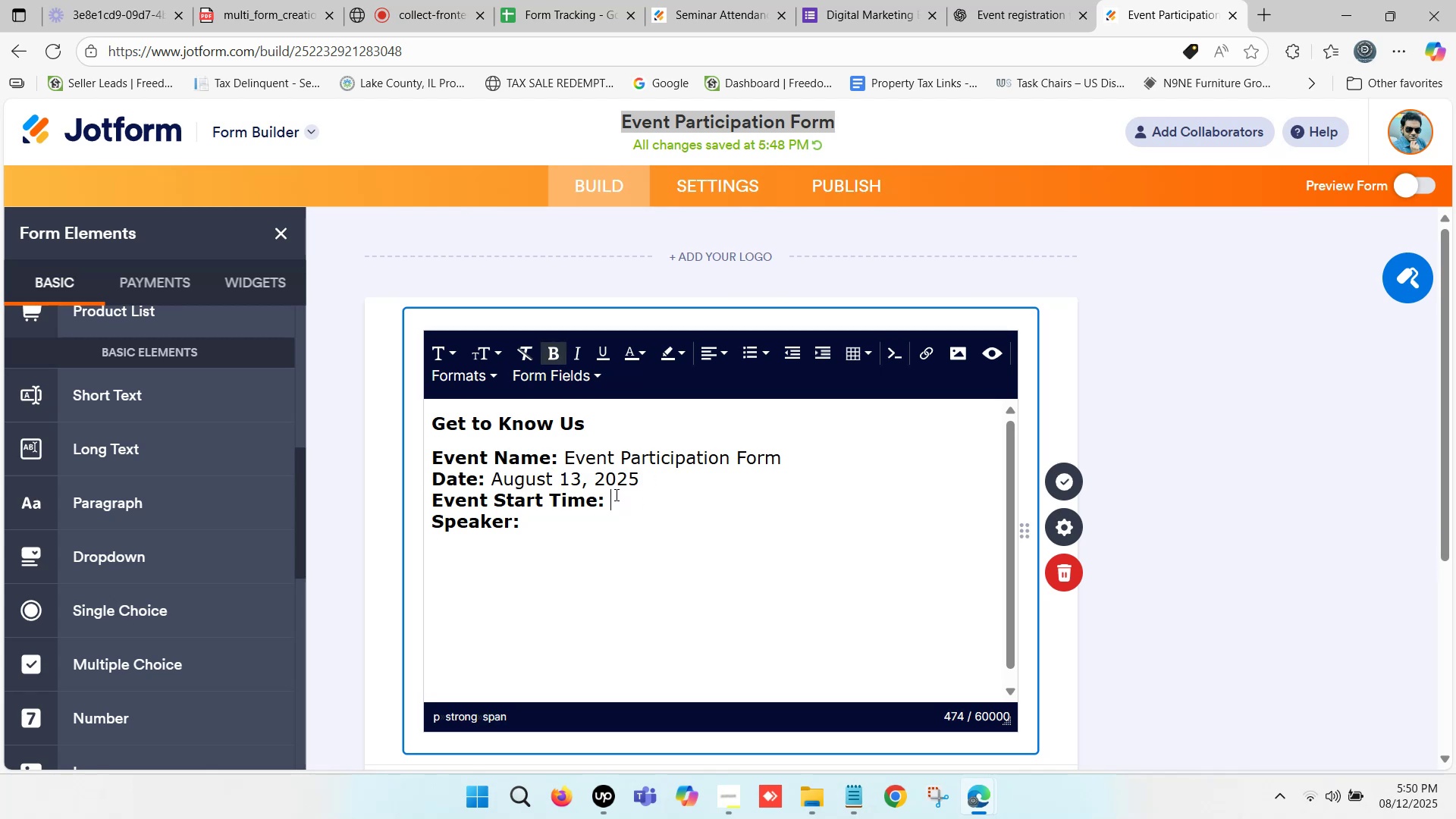 
type(3:00 Pm)
 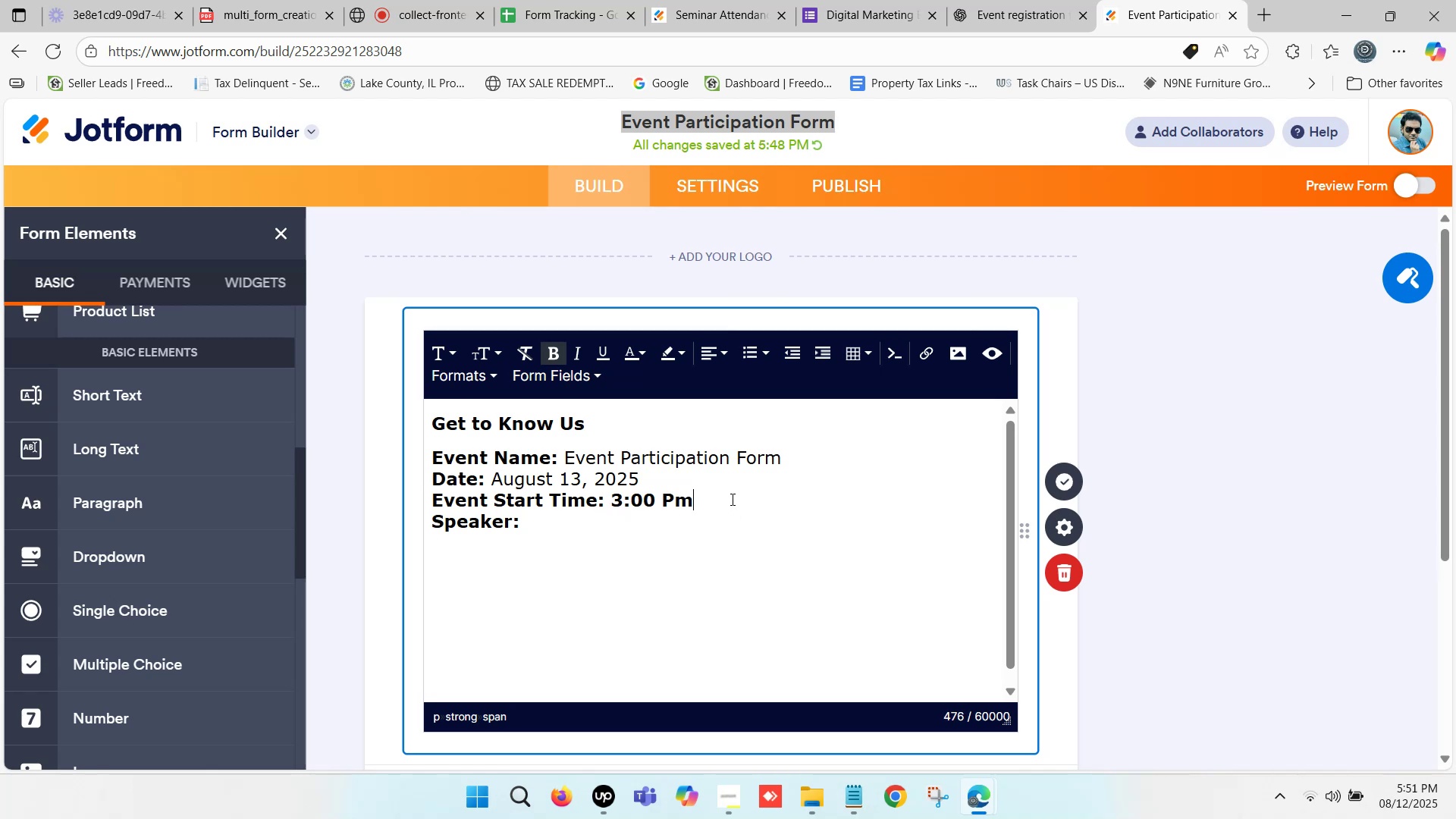 
left_click([673, 494])
 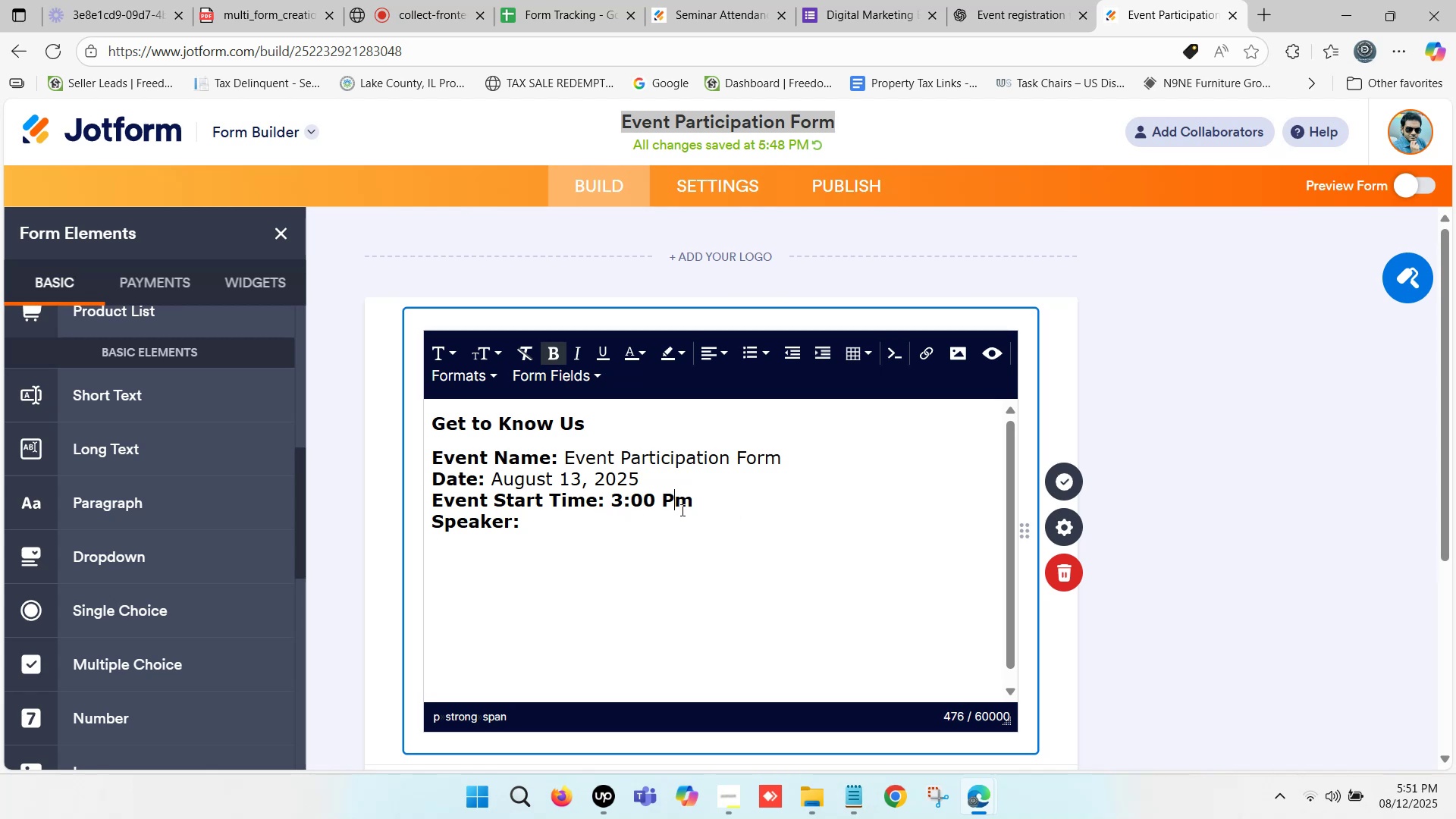 
key(Backspace)
 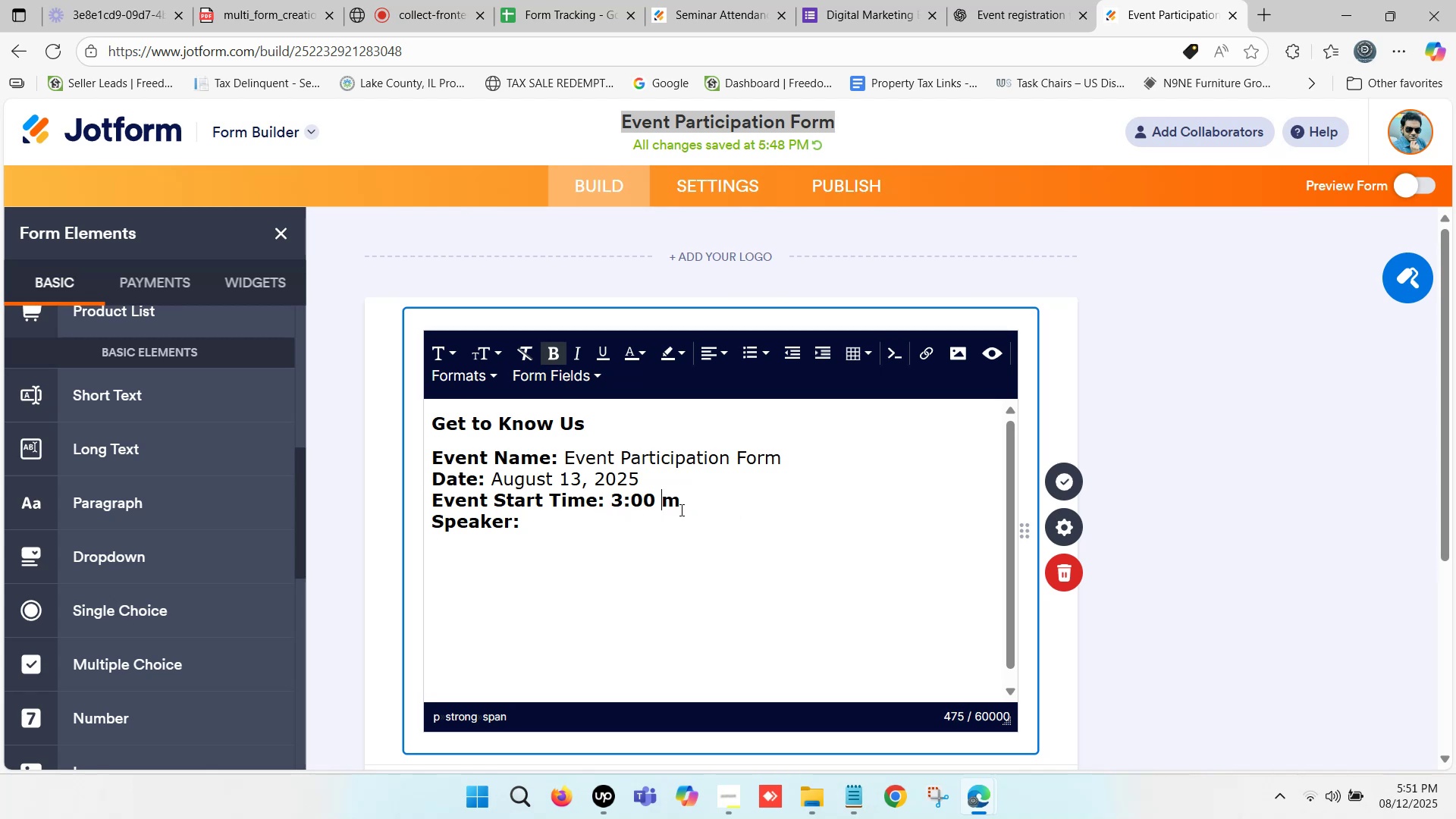 
key(P)
 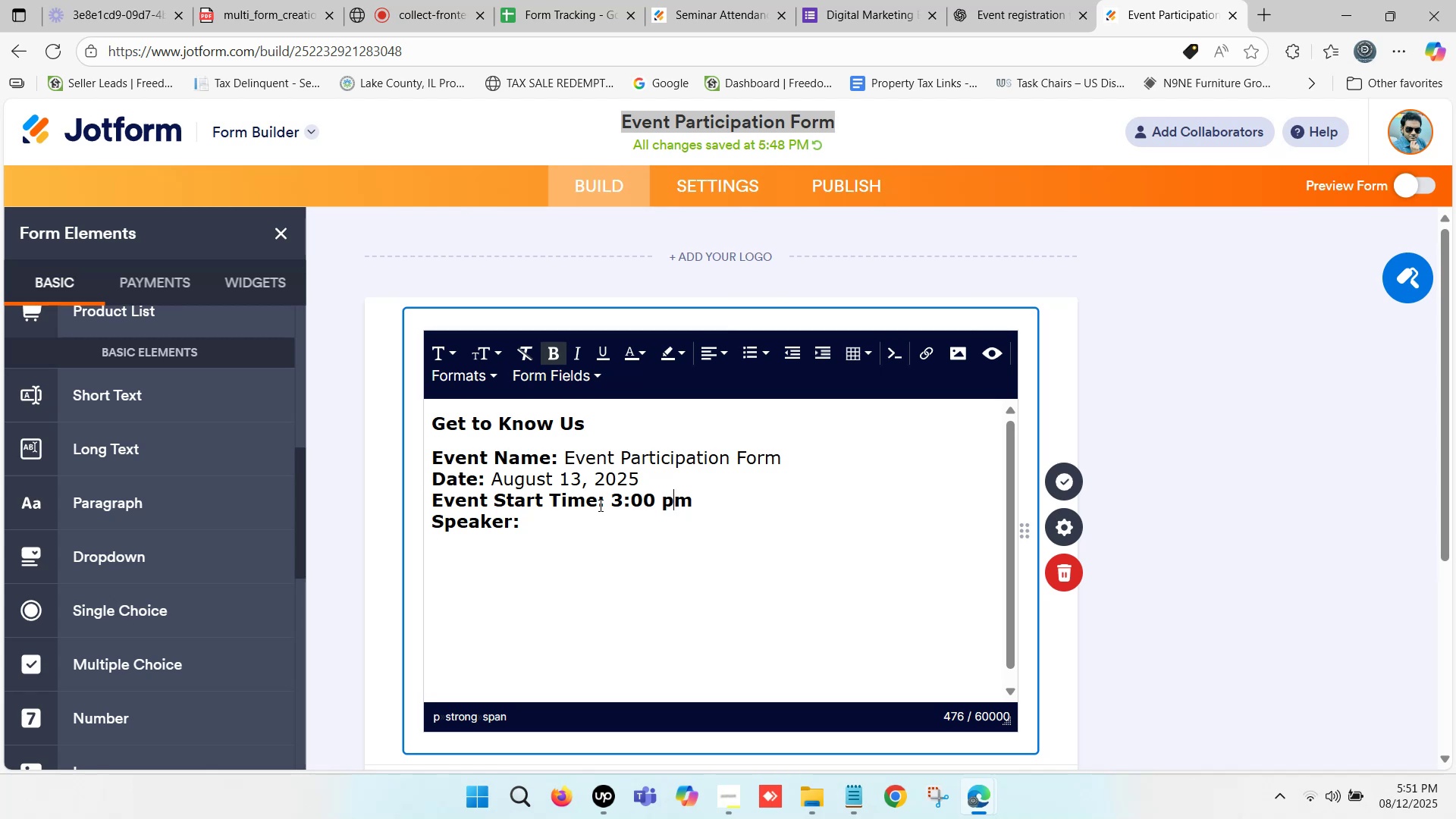 
left_click_drag(start_coordinate=[614, 497], to_coordinate=[689, 497])
 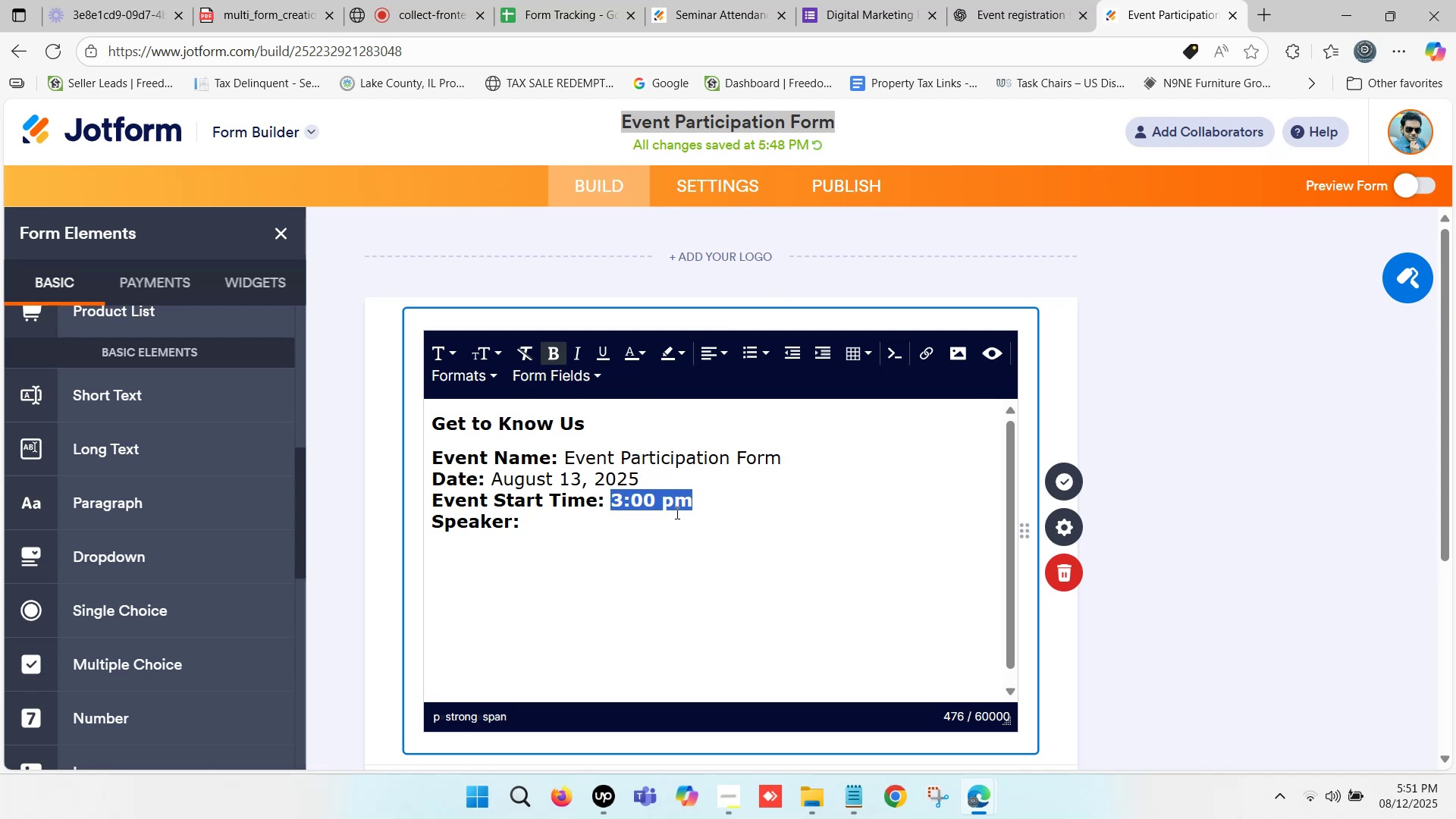 
key(Control+B)
 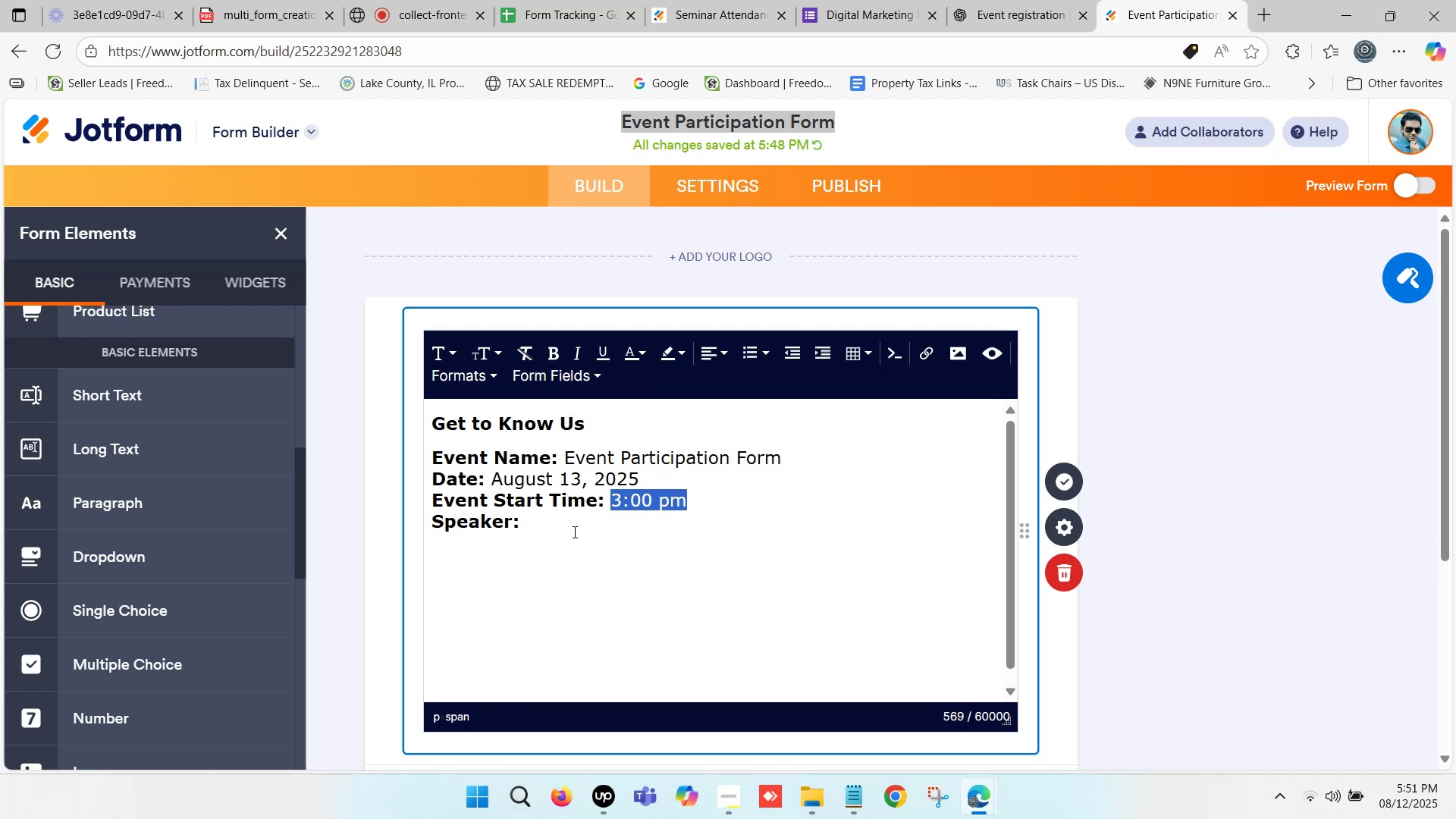 
left_click([576, 526])
 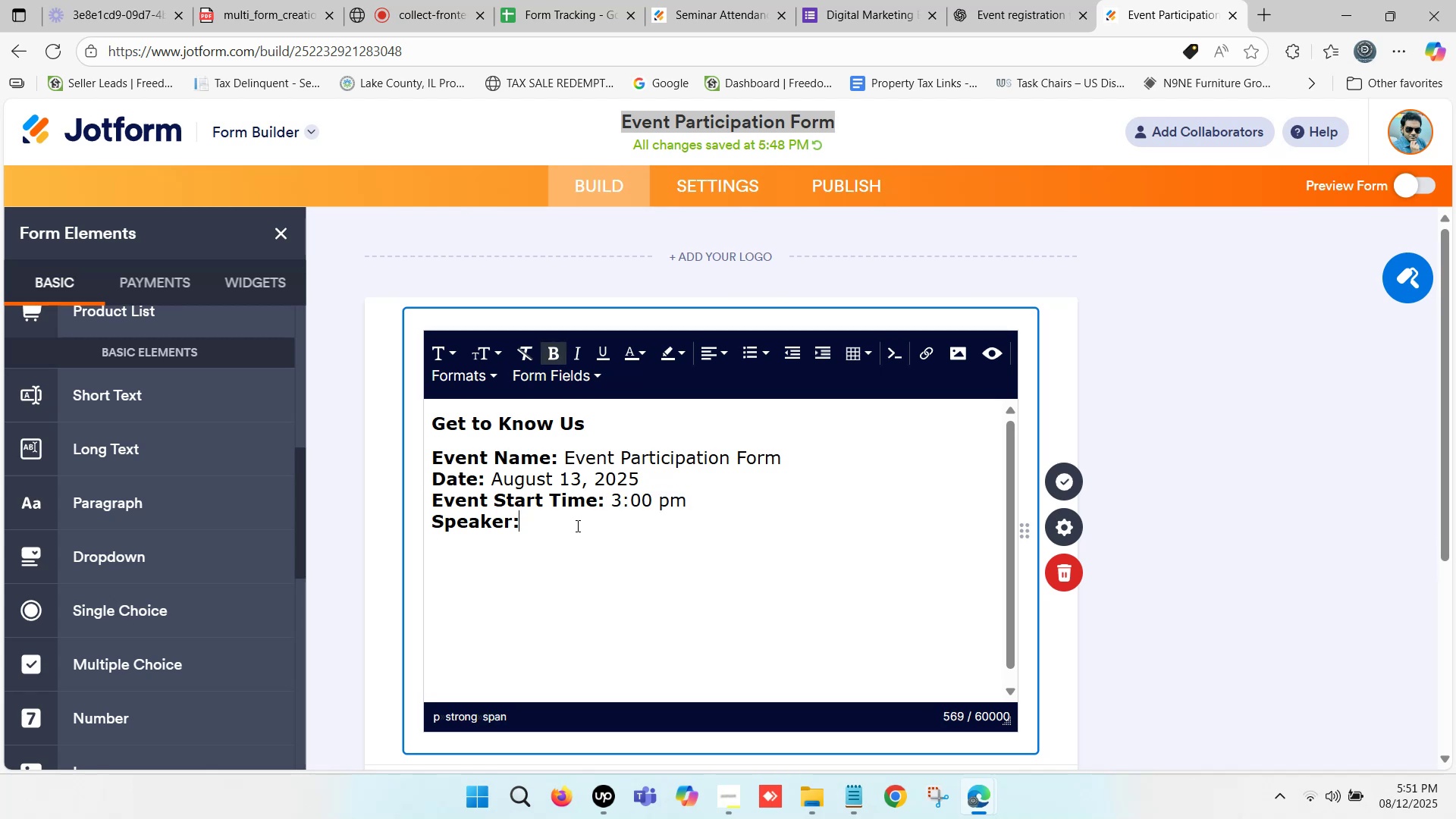 
key(Space)
 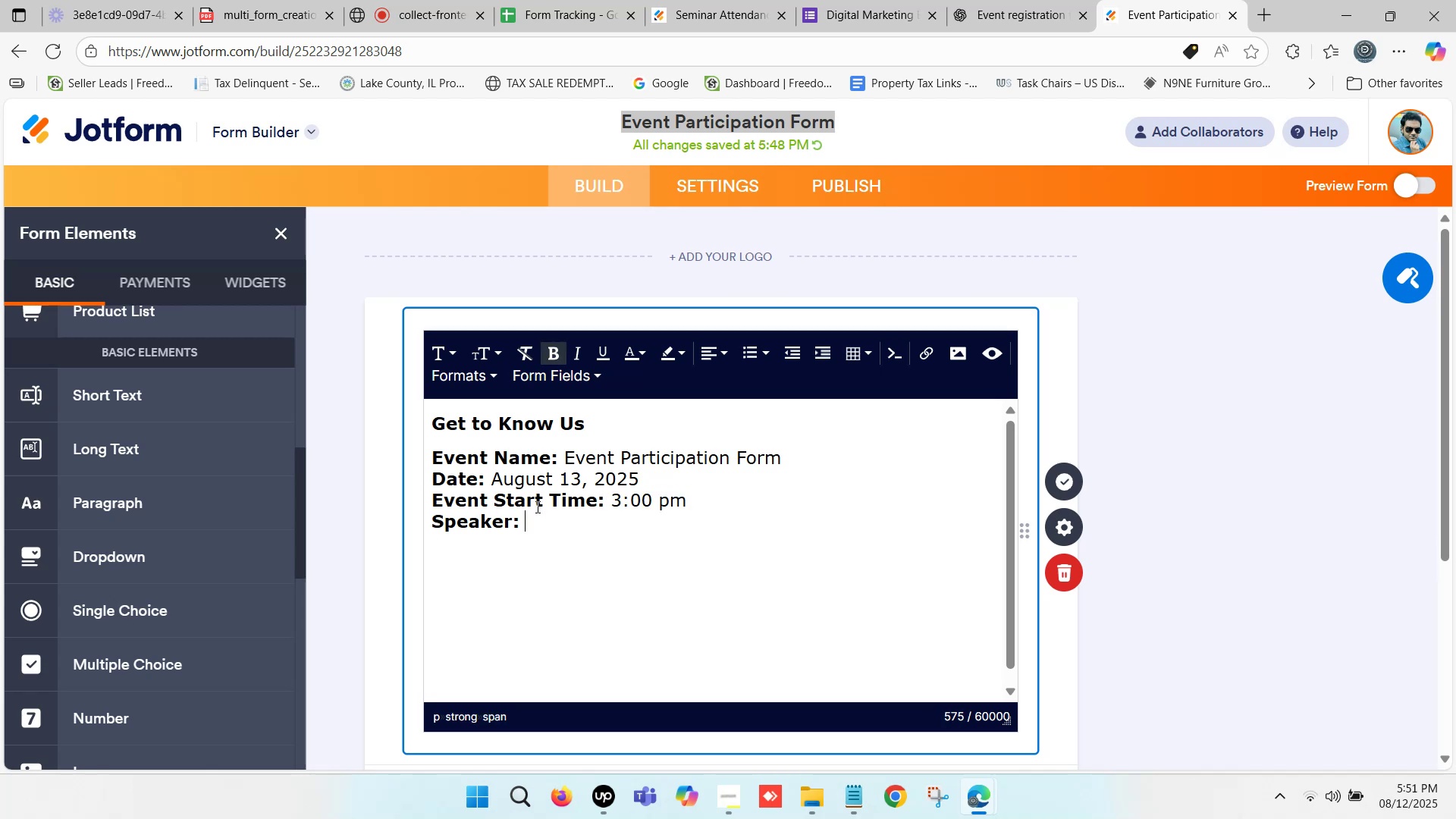 
wait(6.2)
 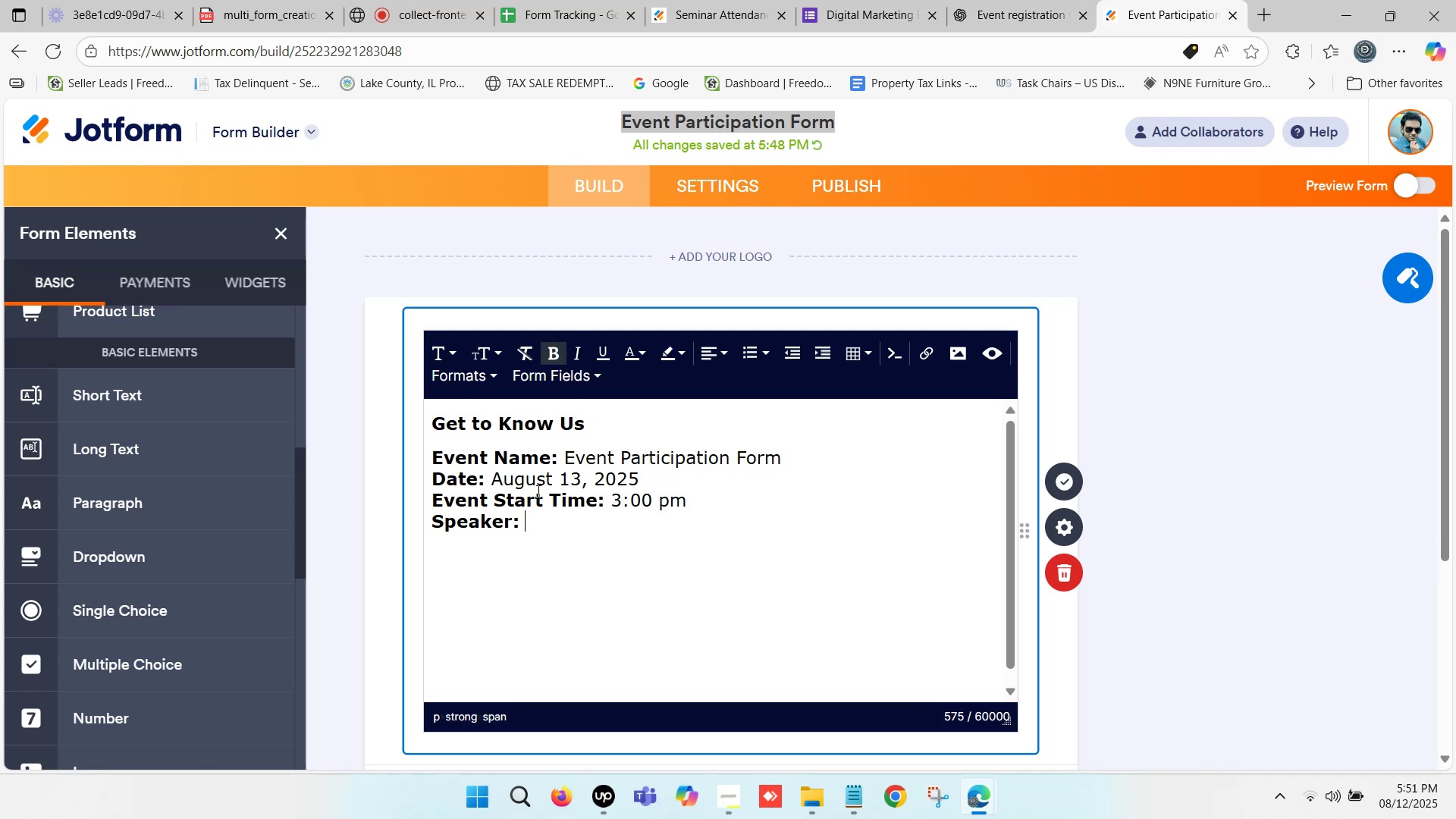 
scroll: coordinate [539, 505], scroll_direction: down, amount: 1.0
 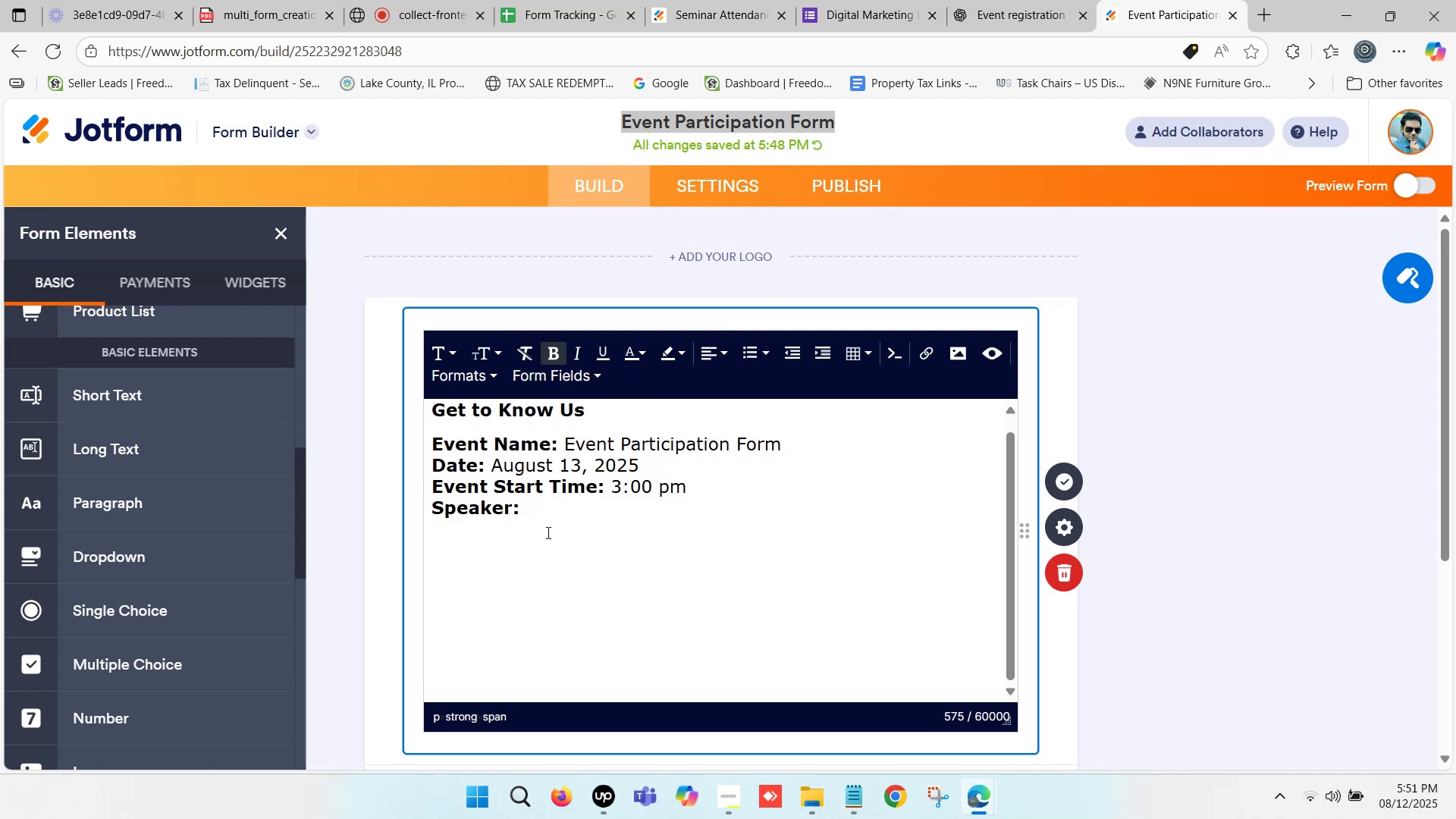 
type(Hy)
key(Backspace)
type(ubert)
 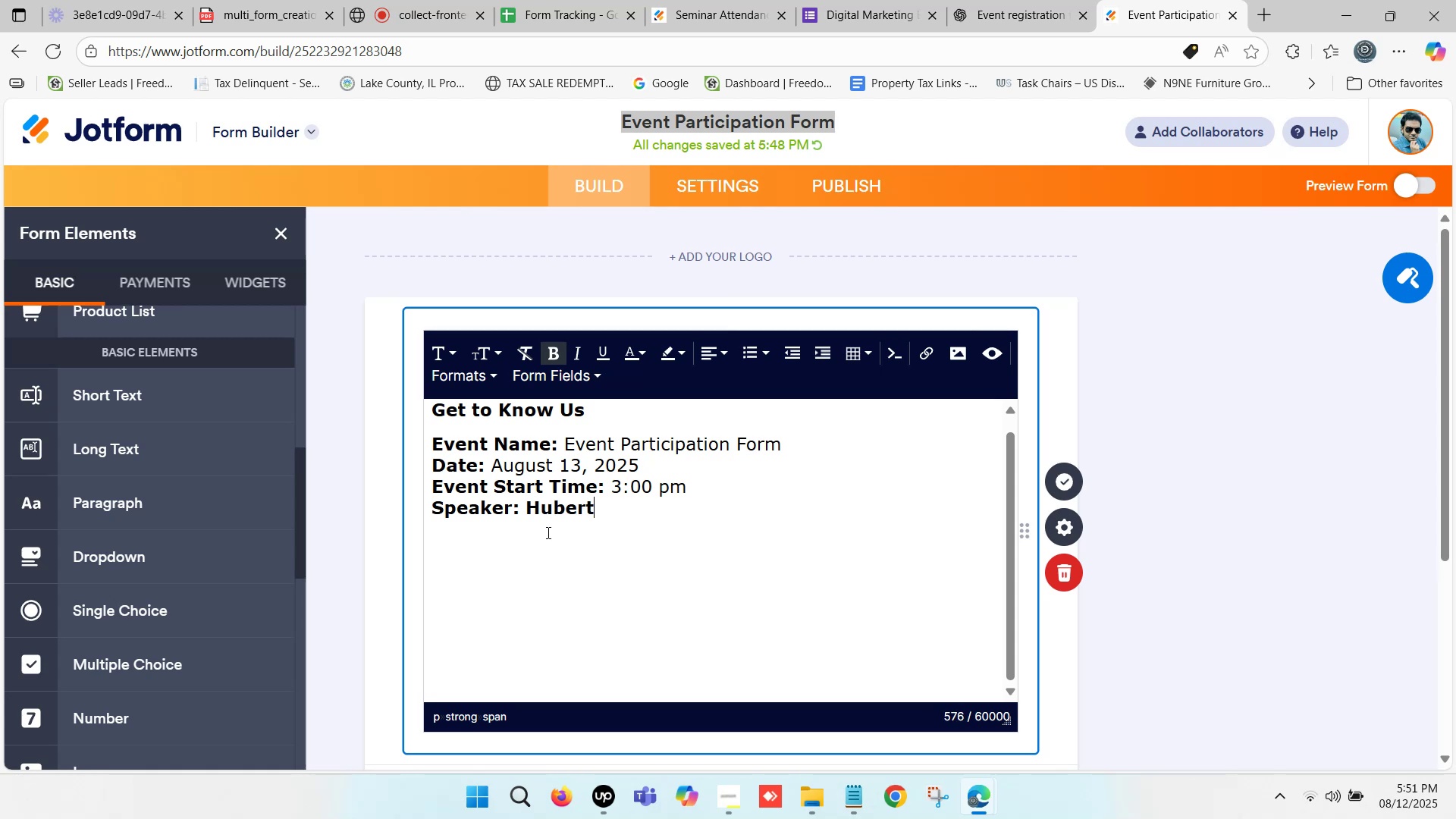 
type( Tony)
 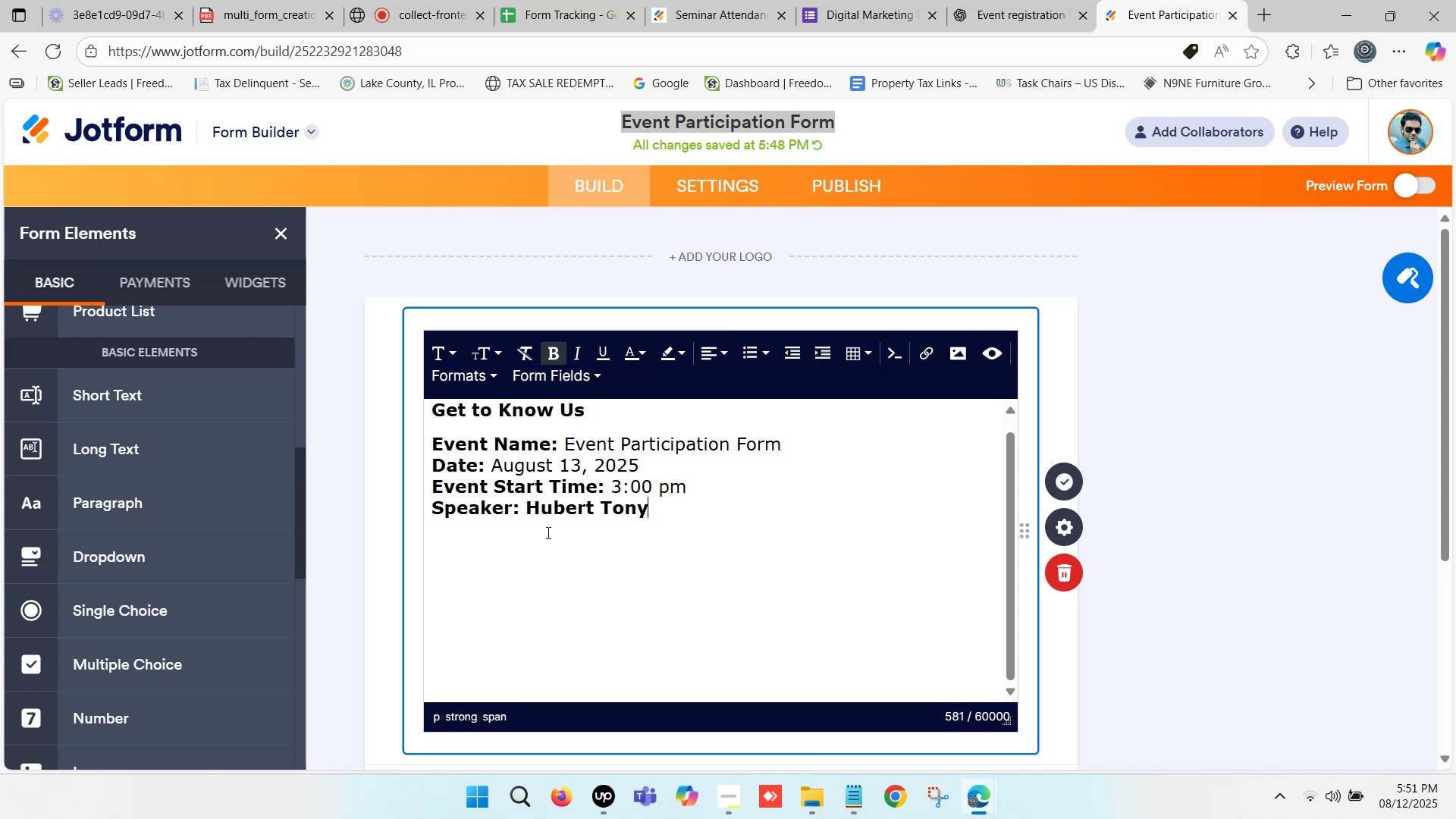 
left_click_drag(start_coordinate=[529, 502], to_coordinate=[654, 512])
 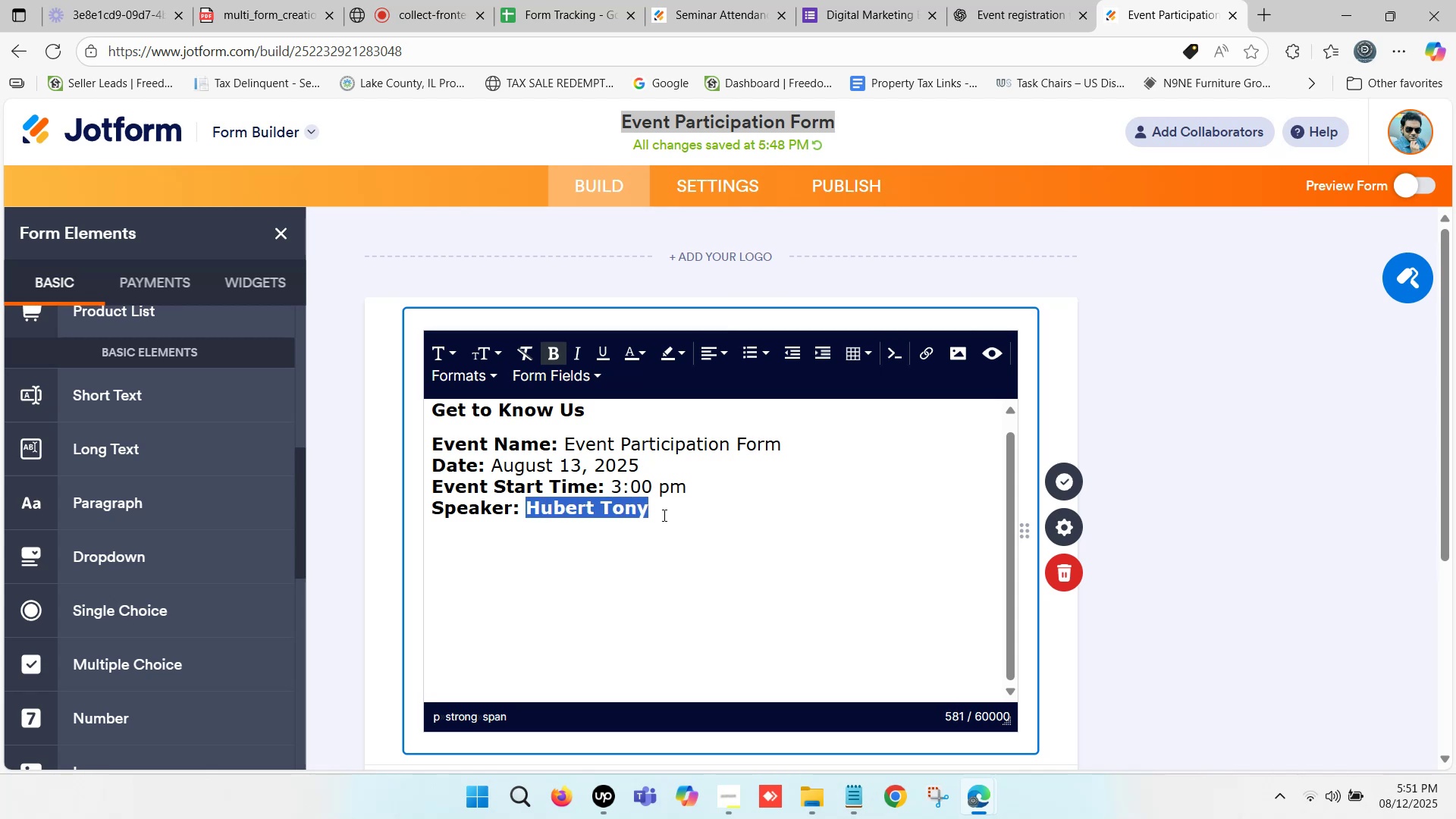 
key(Control+B)
 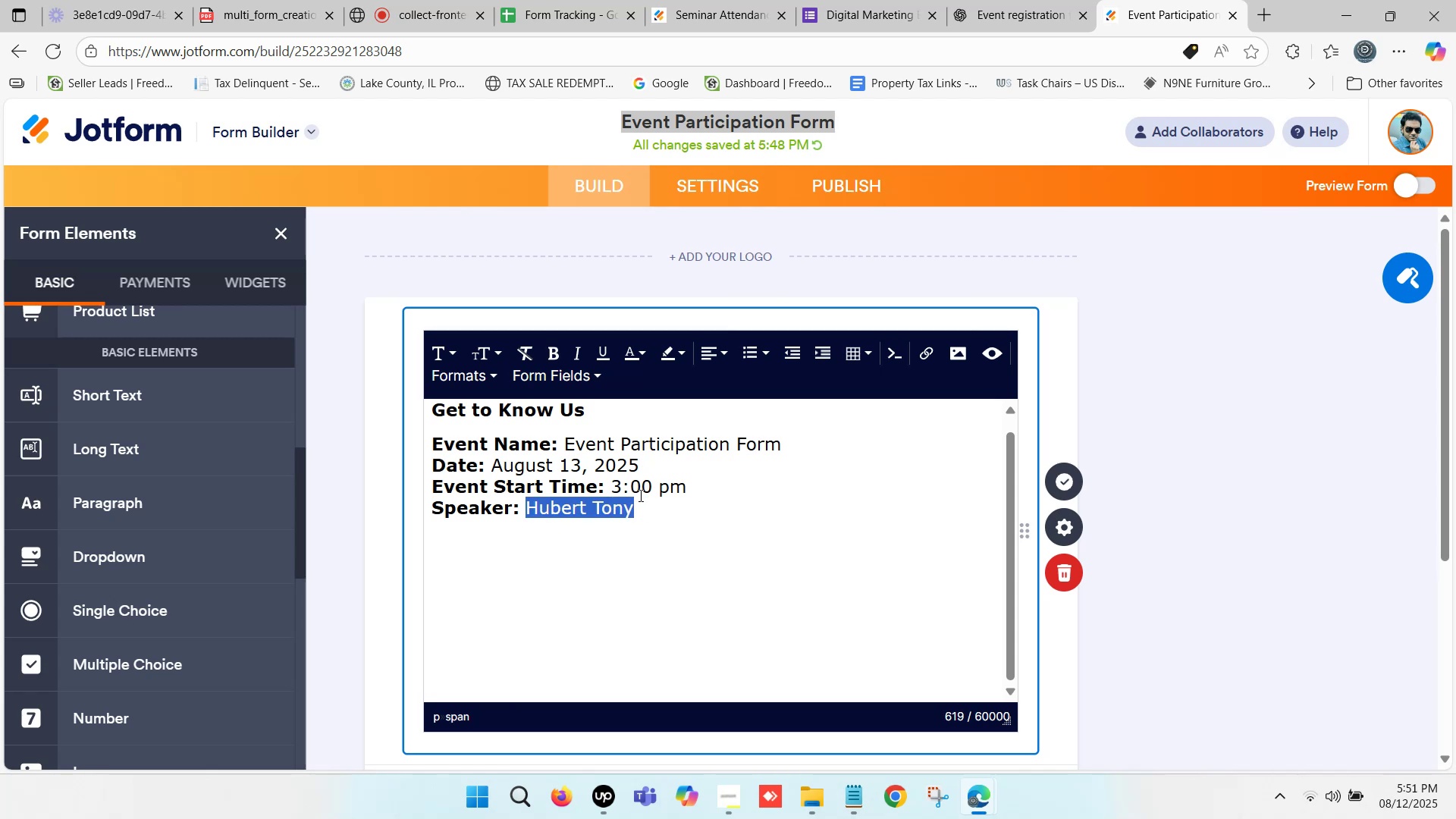 
left_click([651, 510])
 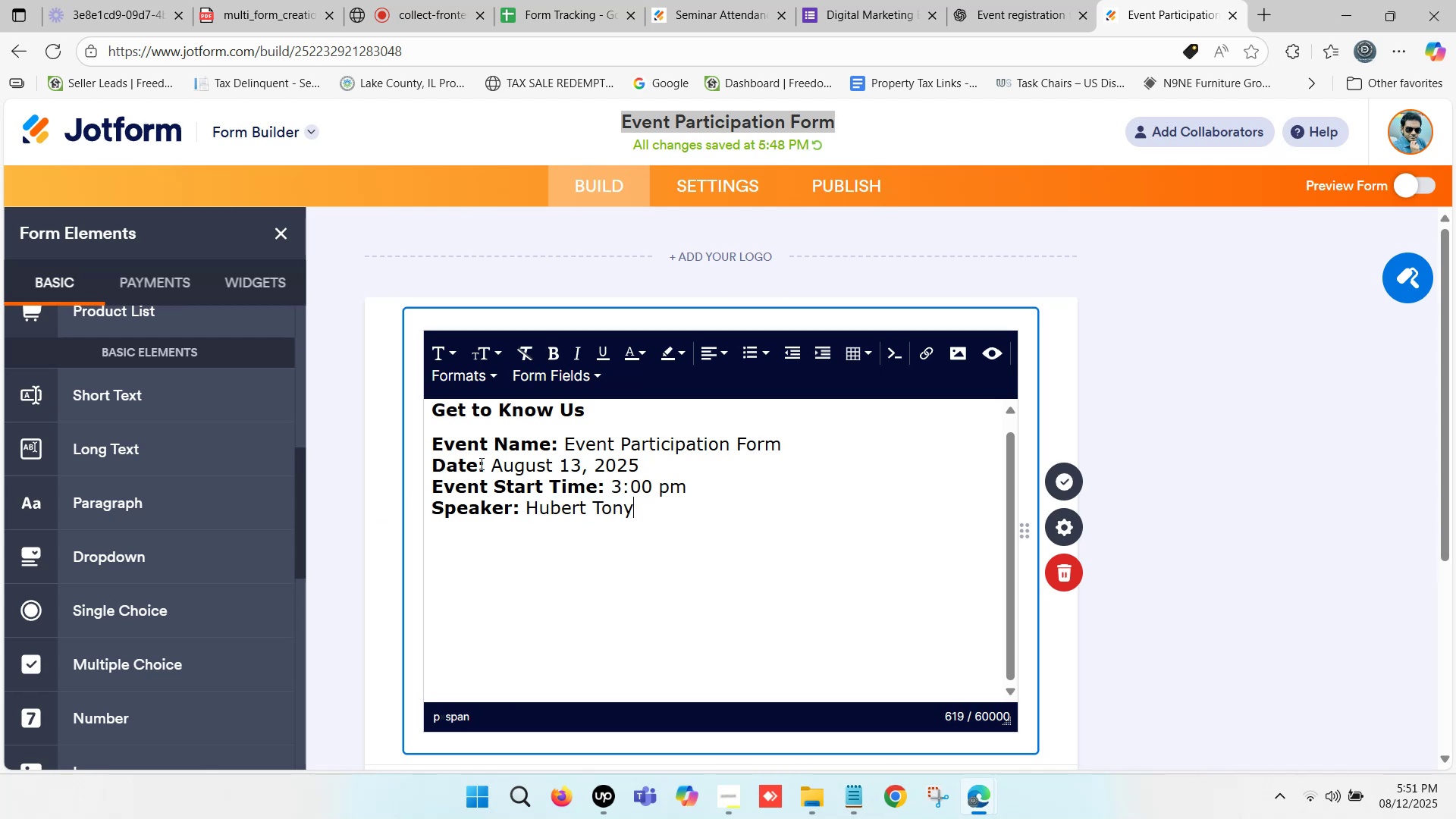 
scroll: coordinate [494, 463], scroll_direction: up, amount: 1.0
 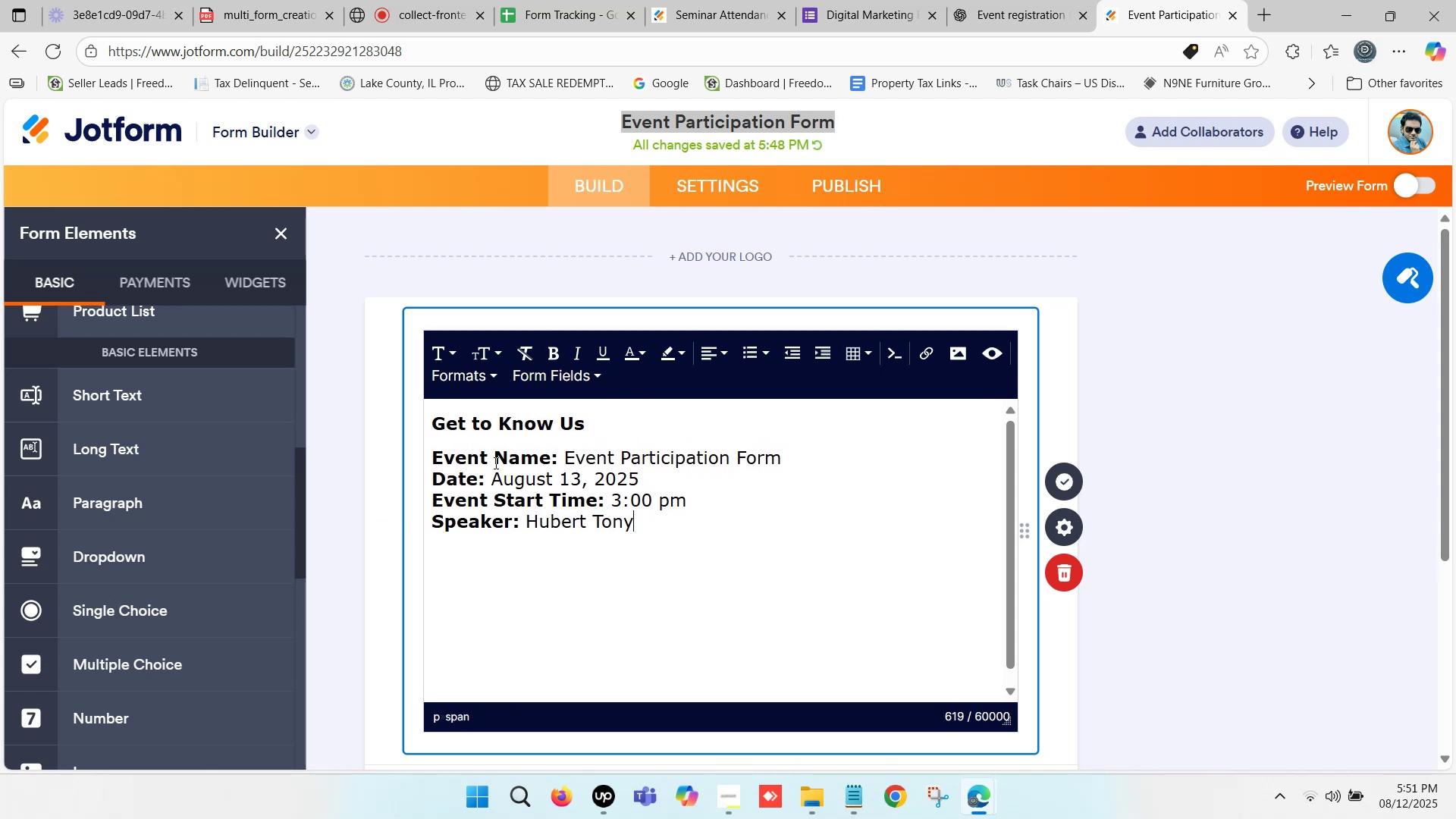 
scroll: coordinate [494, 463], scroll_direction: down, amount: 1.0
 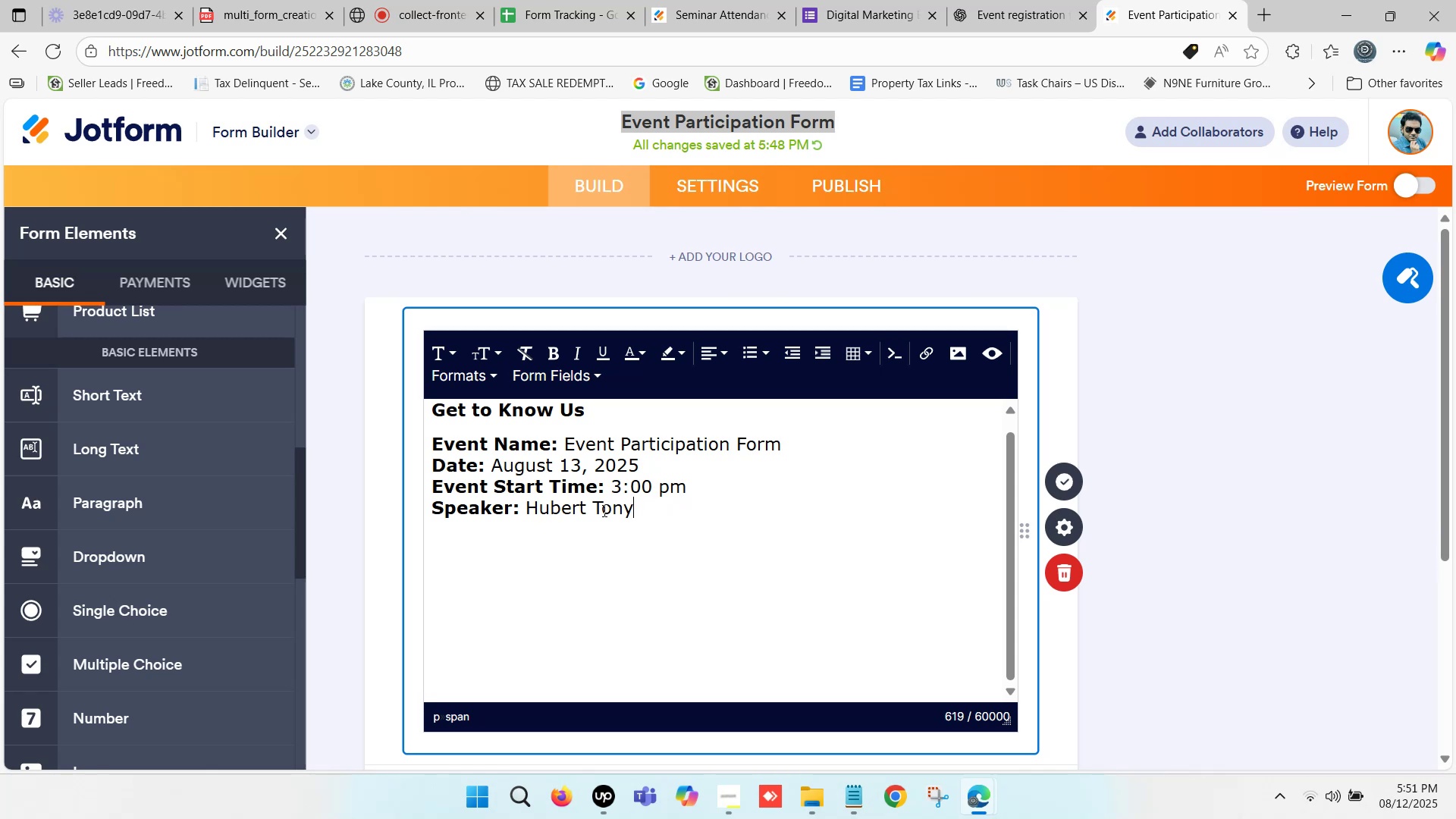 
wait(5.39)
 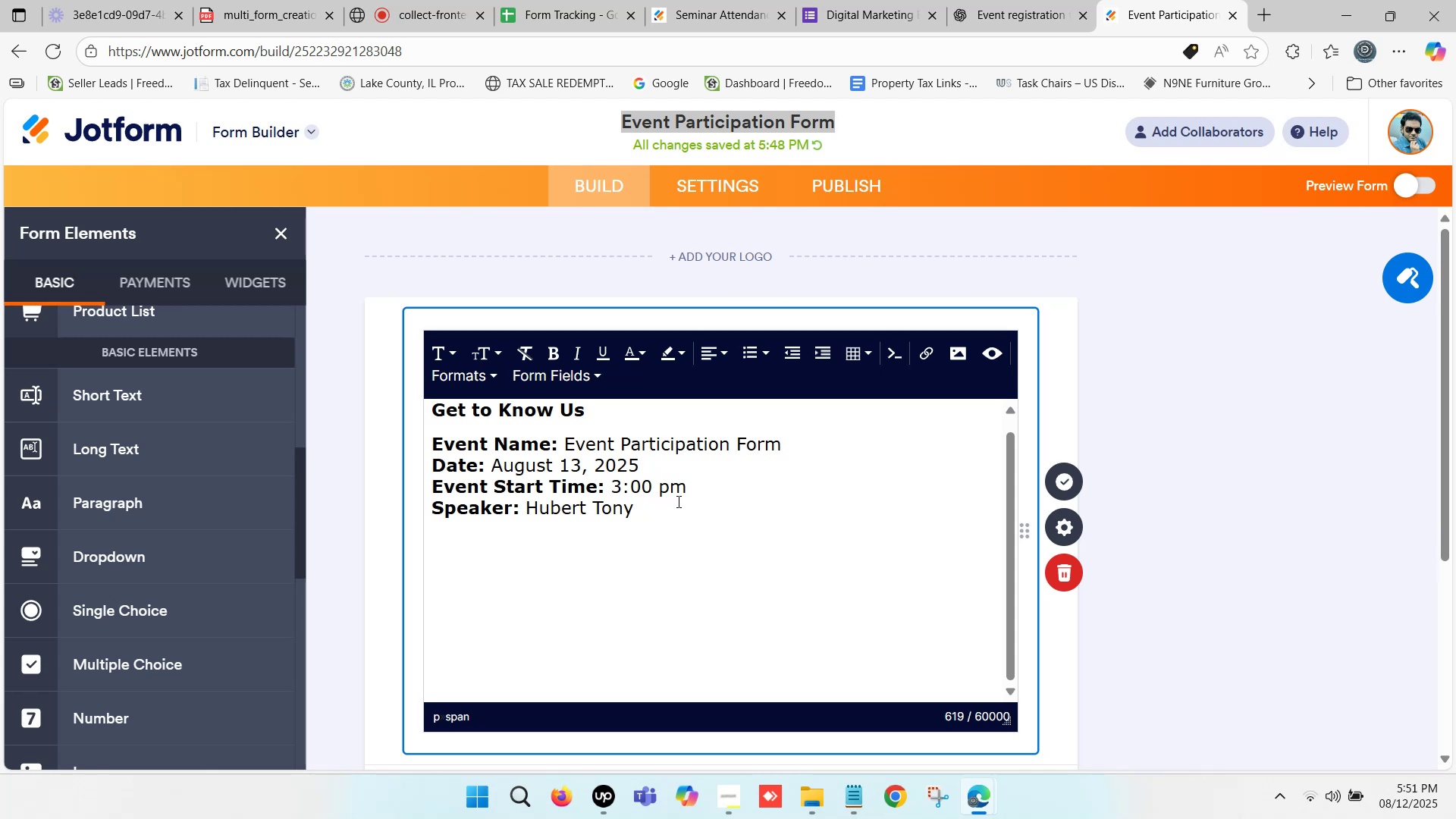 
key(Space)
 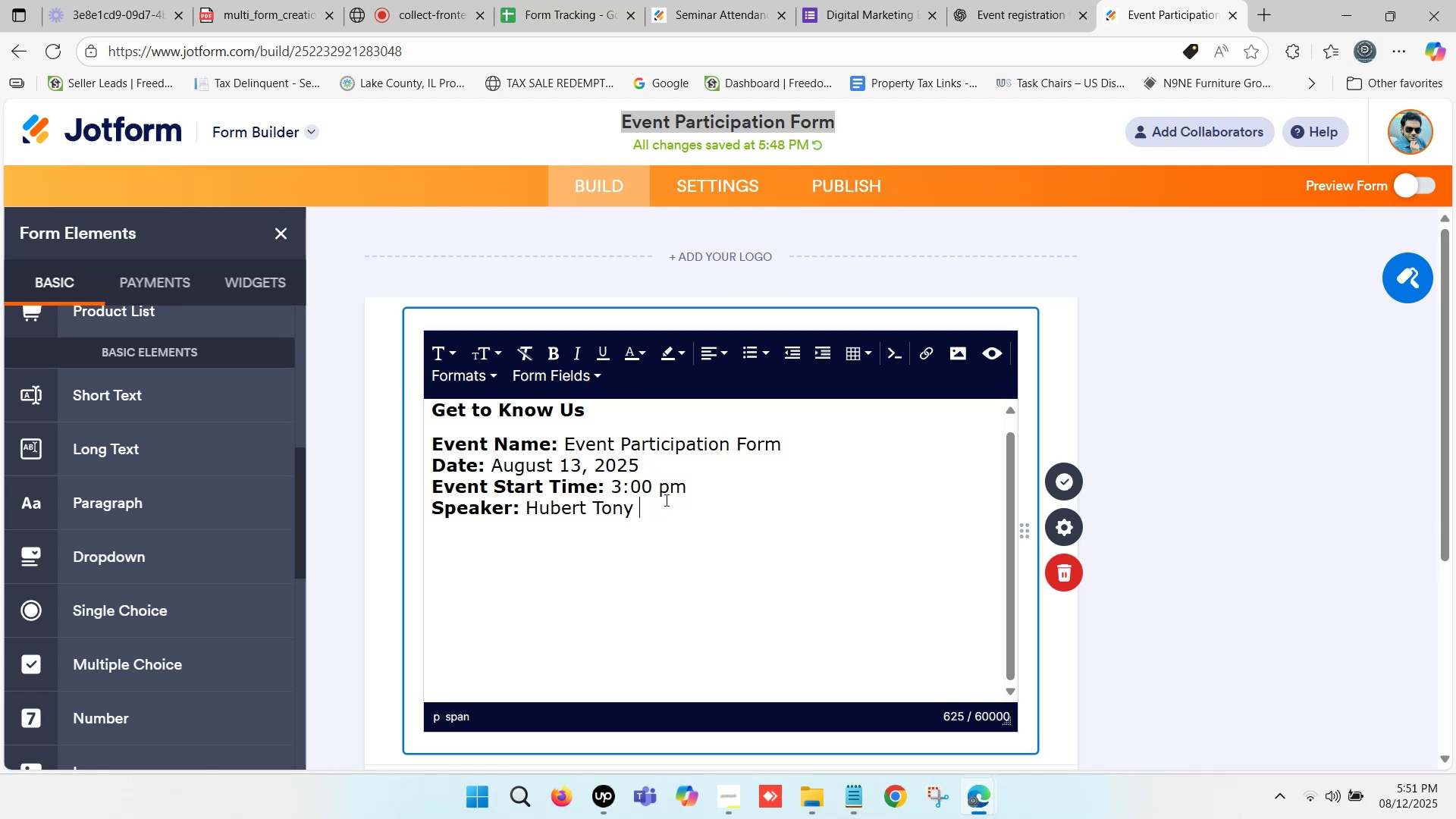 
key(Shift+7)
 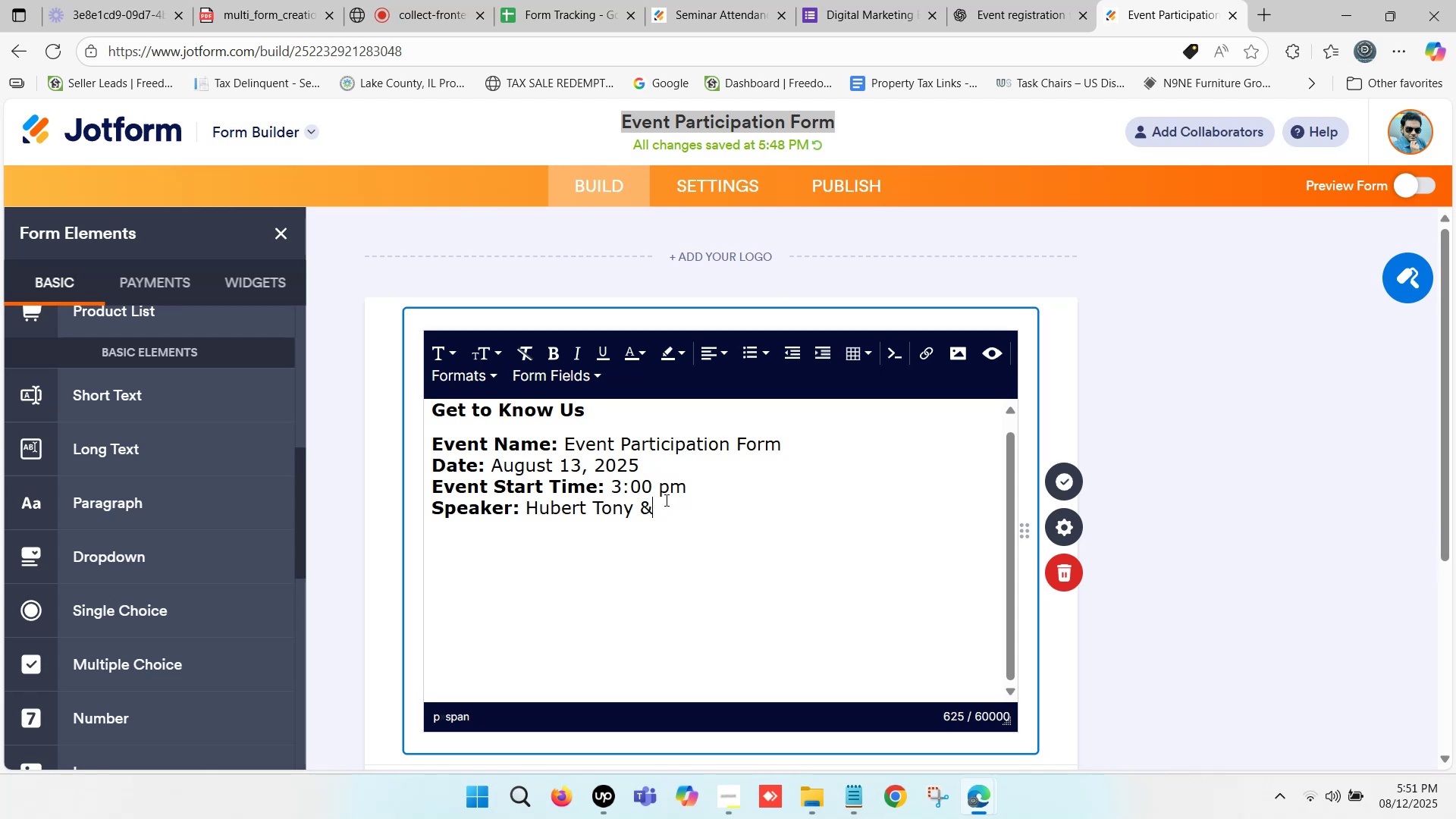 
key(Space)
 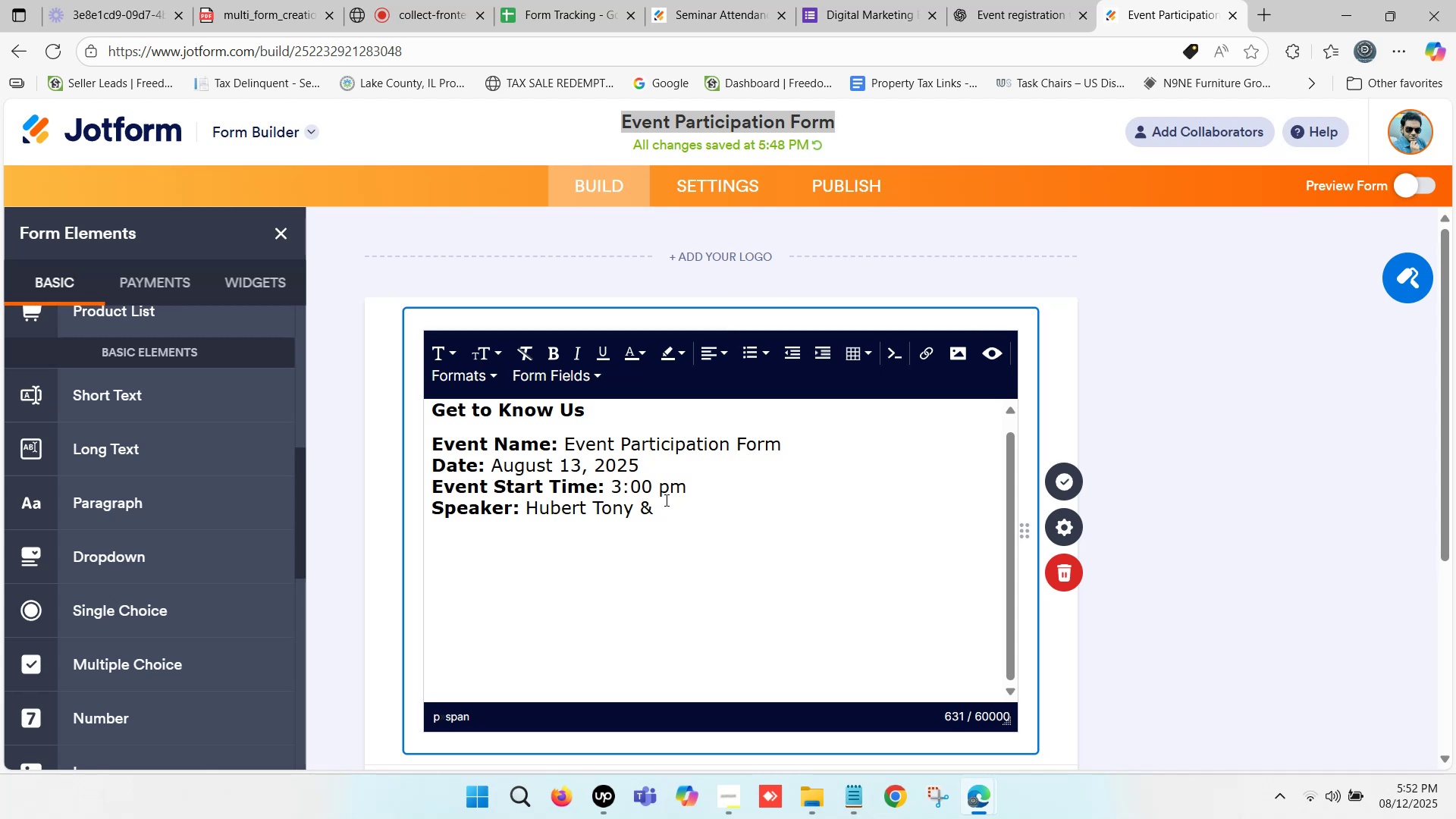 
wait(5.65)
 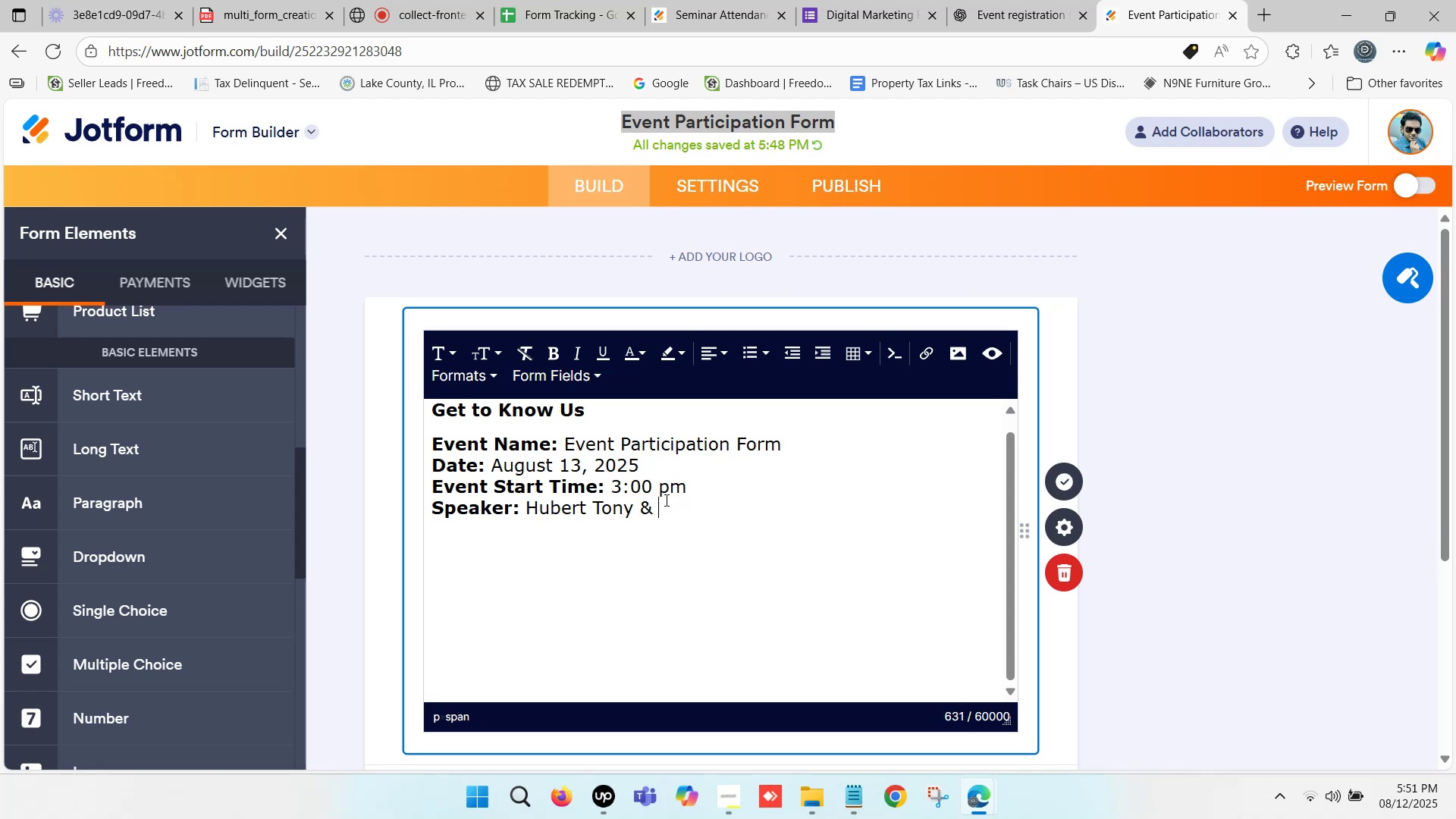 
type(Judith Simmon)
 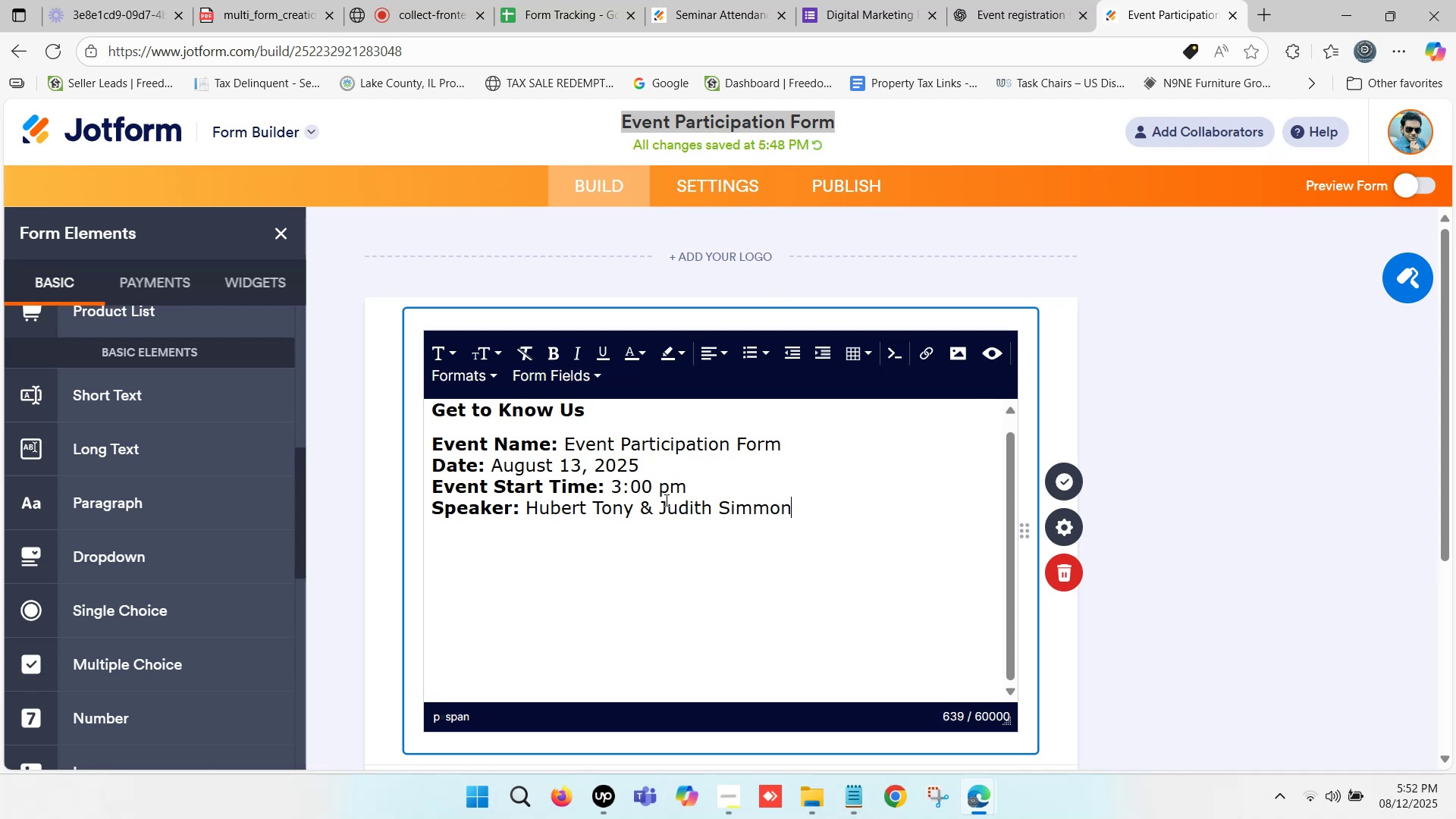 
left_click([667, 592])
 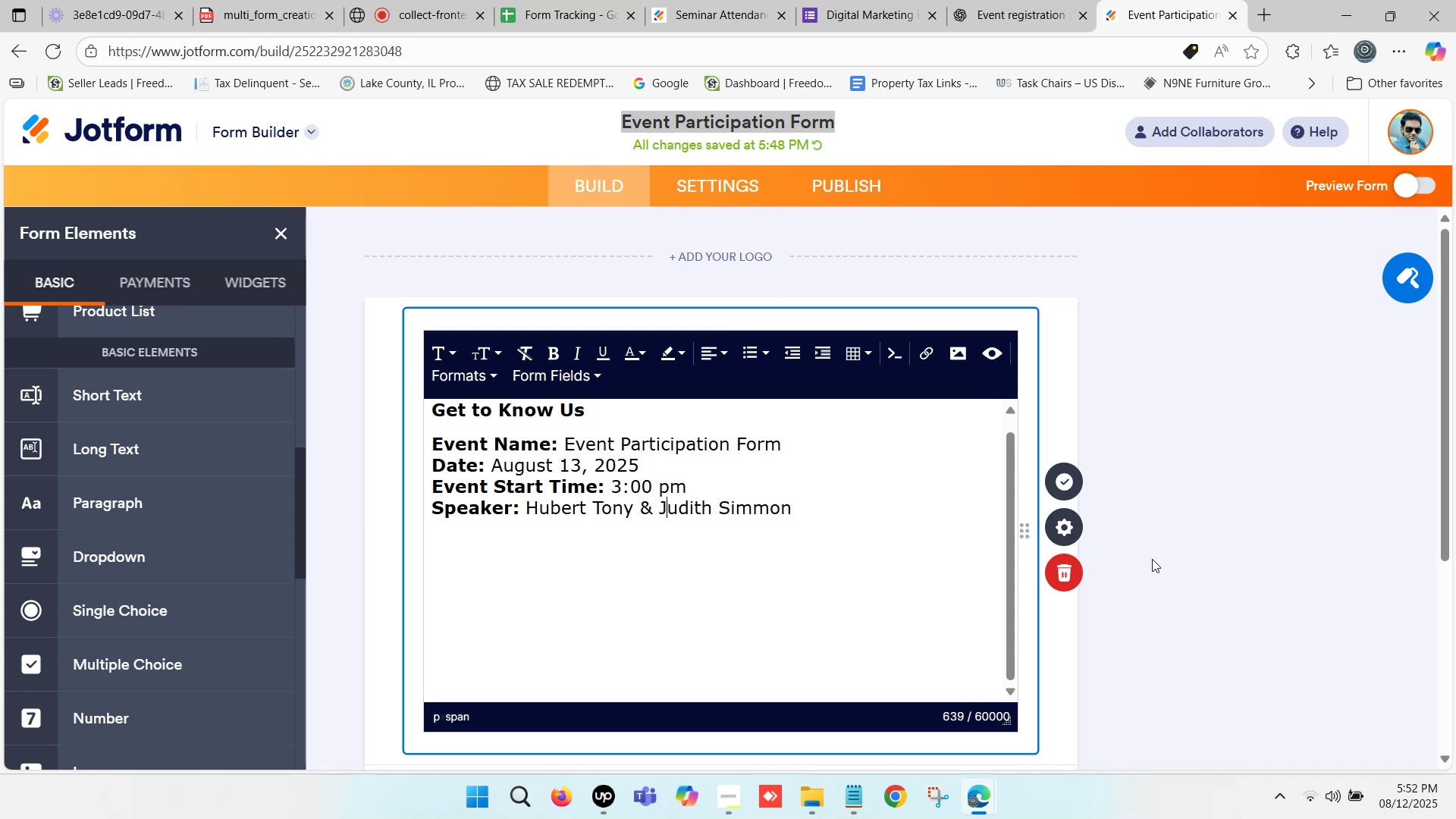 
left_click([1223, 556])
 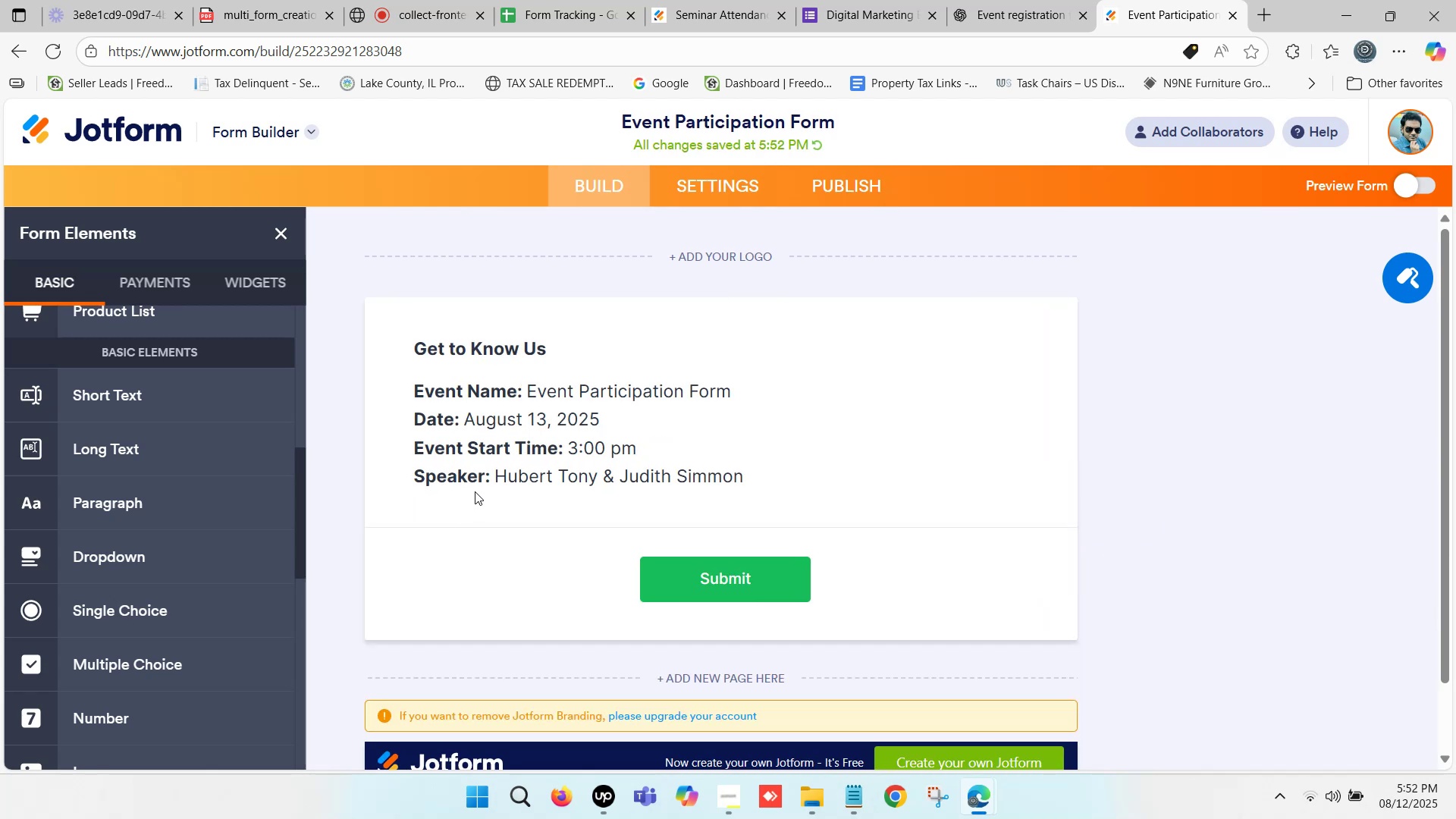 
scroll: coordinate [475, 488], scroll_direction: down, amount: 1.0
 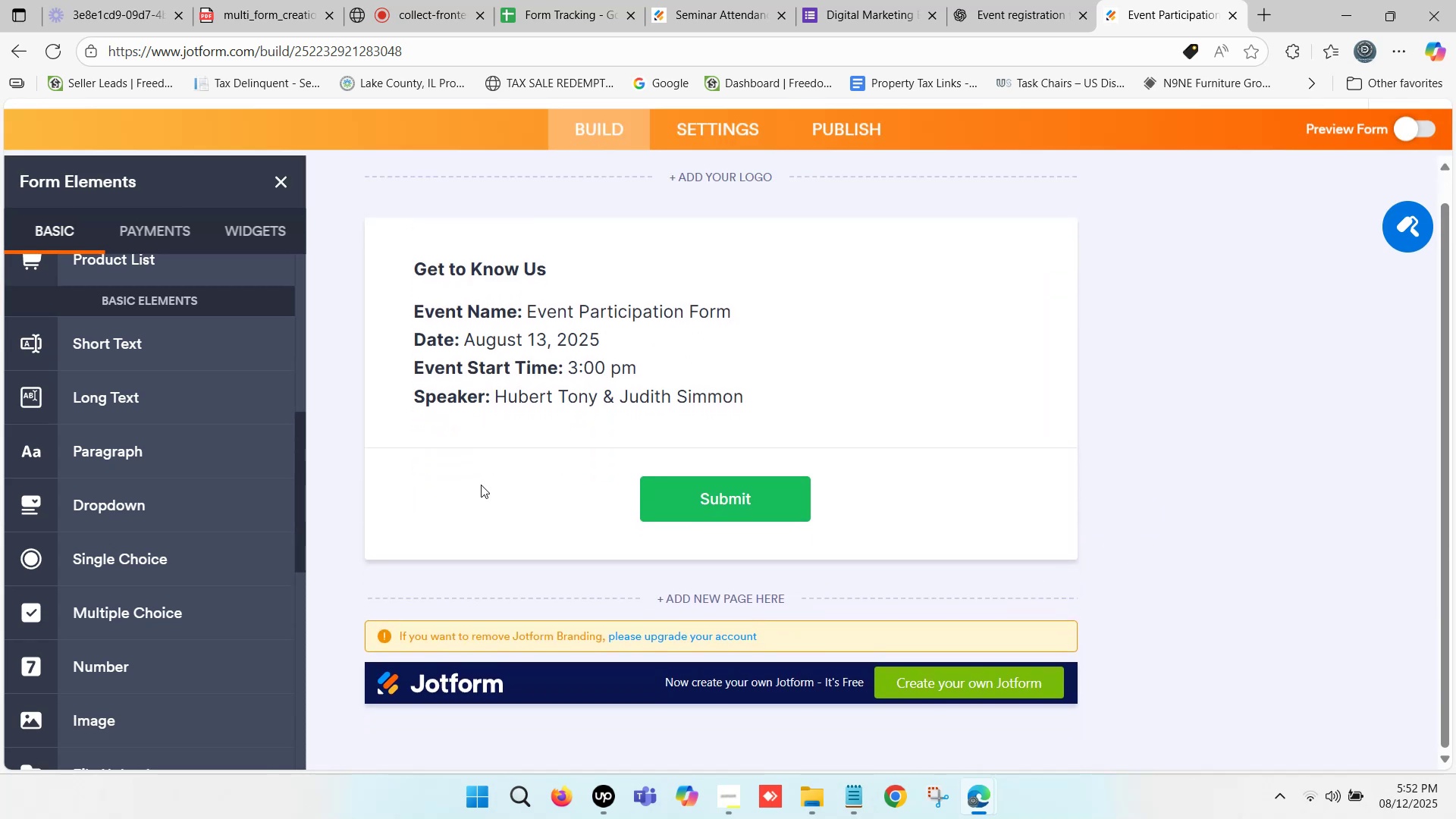 
scroll: coordinate [116, 452], scroll_direction: up, amount: 19.0
 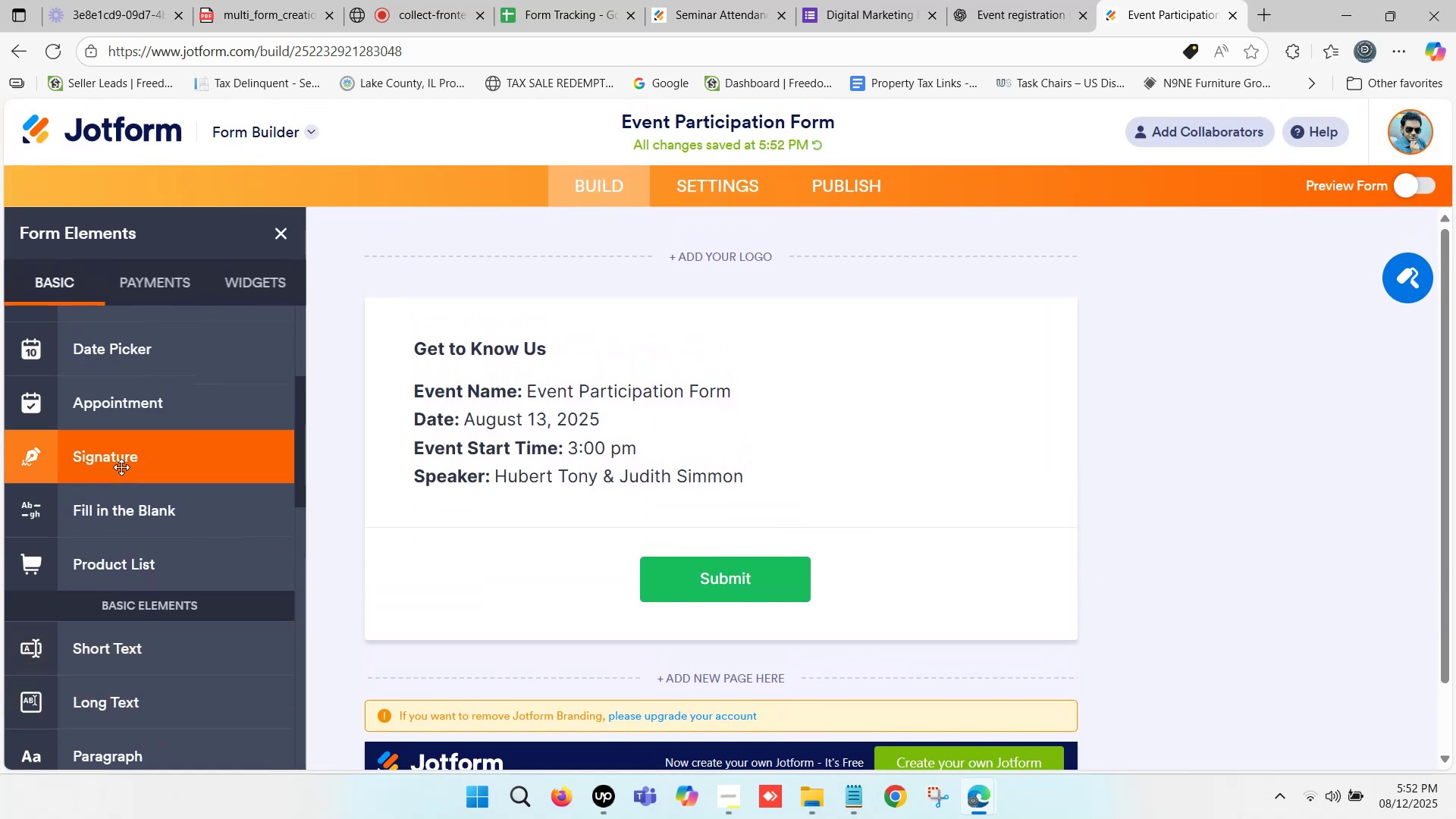 
scroll: coordinate [121, 467], scroll_direction: down, amount: 1.0
 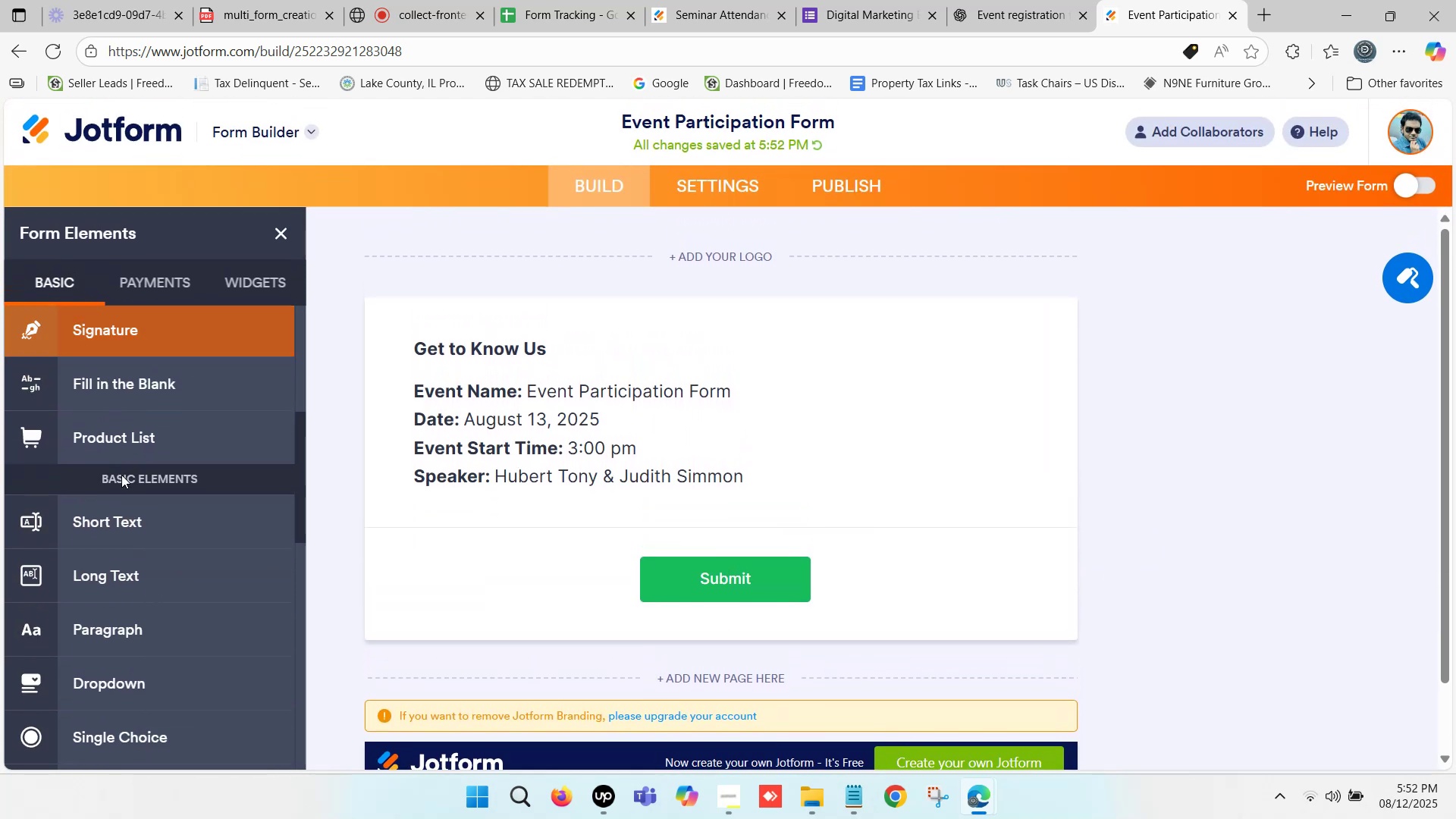 
scroll: coordinate [118, 450], scroll_direction: up, amount: 9.0
 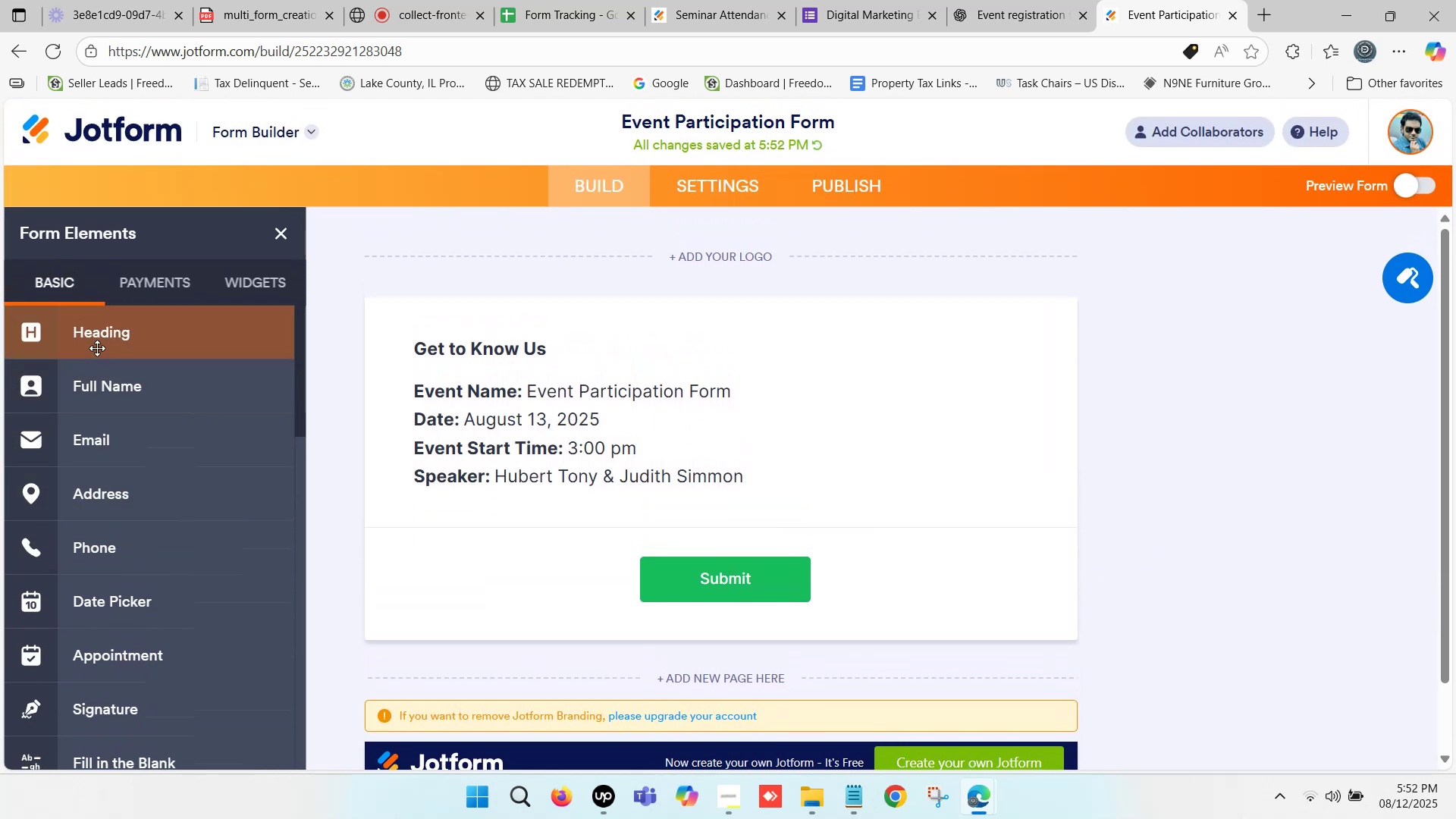 
left_click_drag(start_coordinate=[102, 342], to_coordinate=[548, 322])
 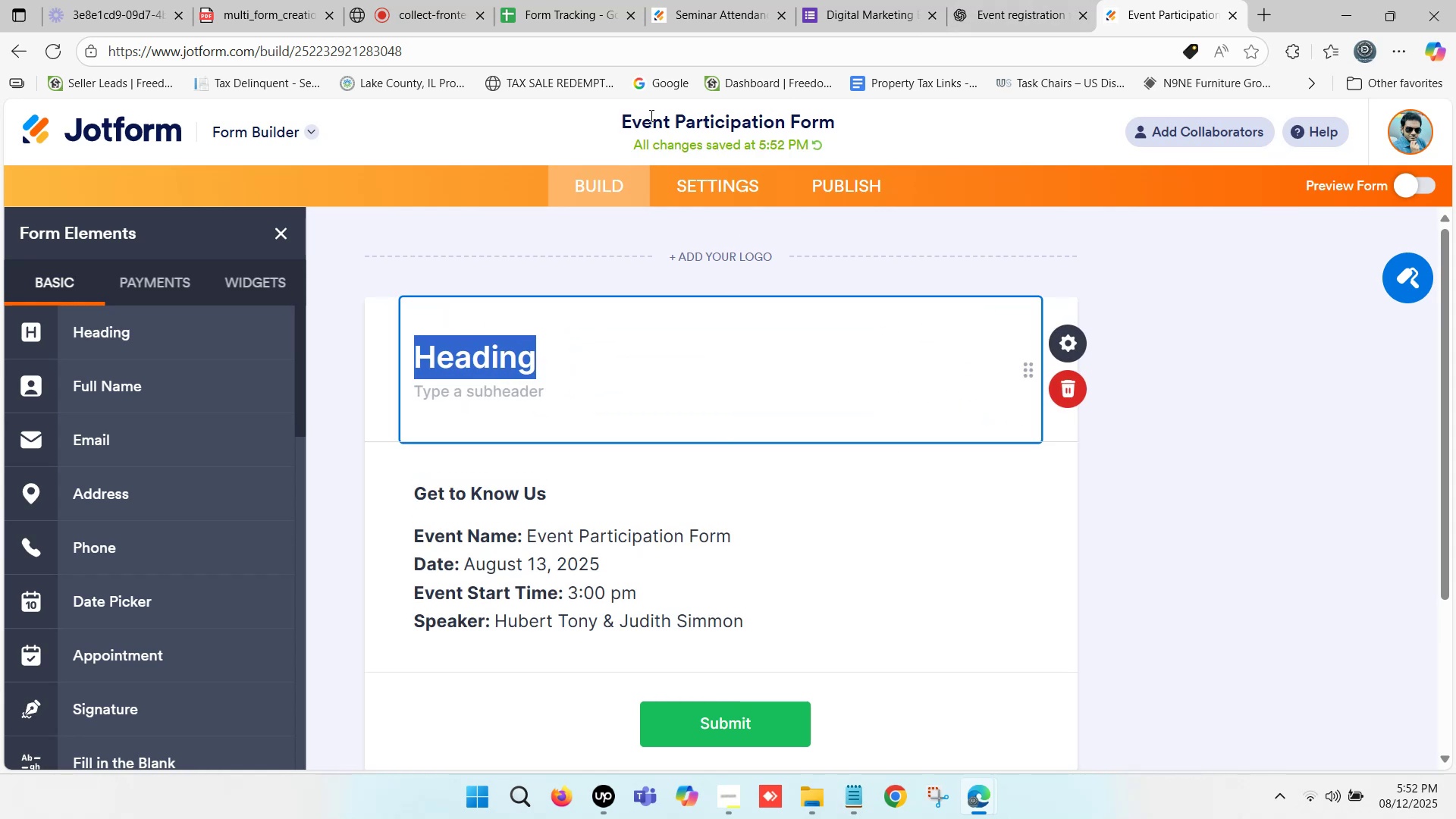 
left_click_drag(start_coordinate=[620, 117], to_coordinate=[827, 124])
 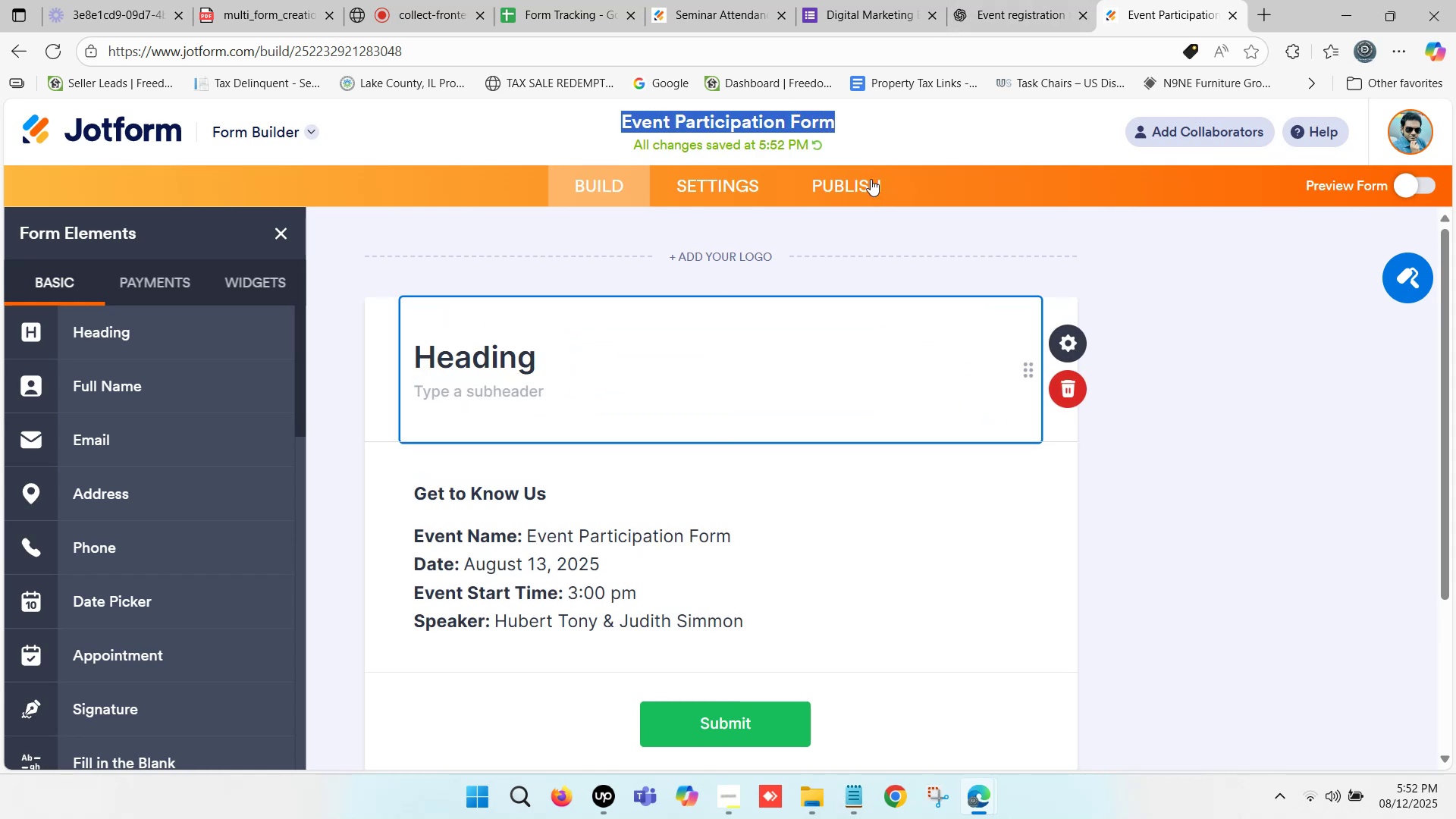 
key(Control+C)
 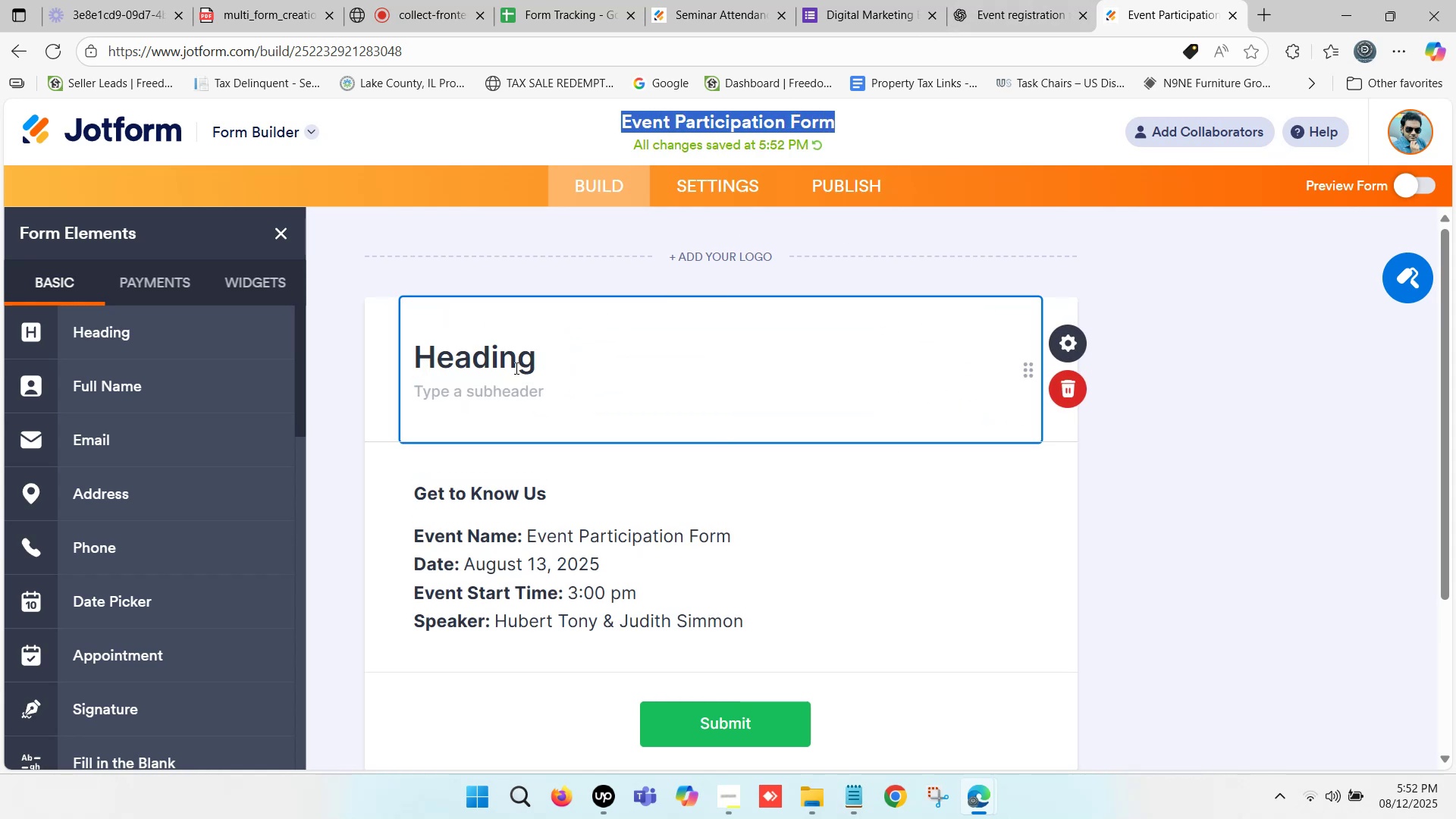 
left_click([515, 368])
 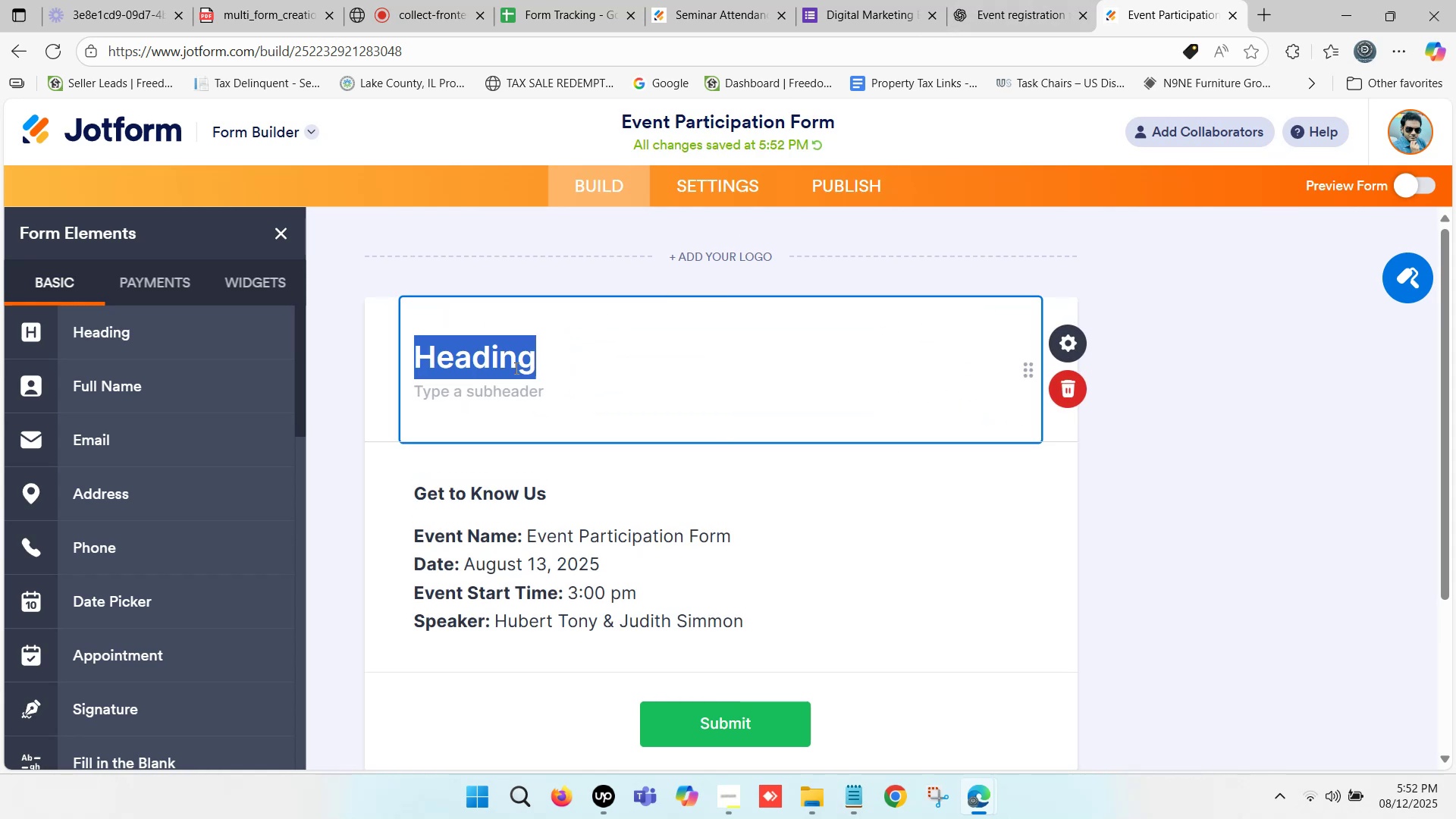 
key(Control+ControlLeft)
 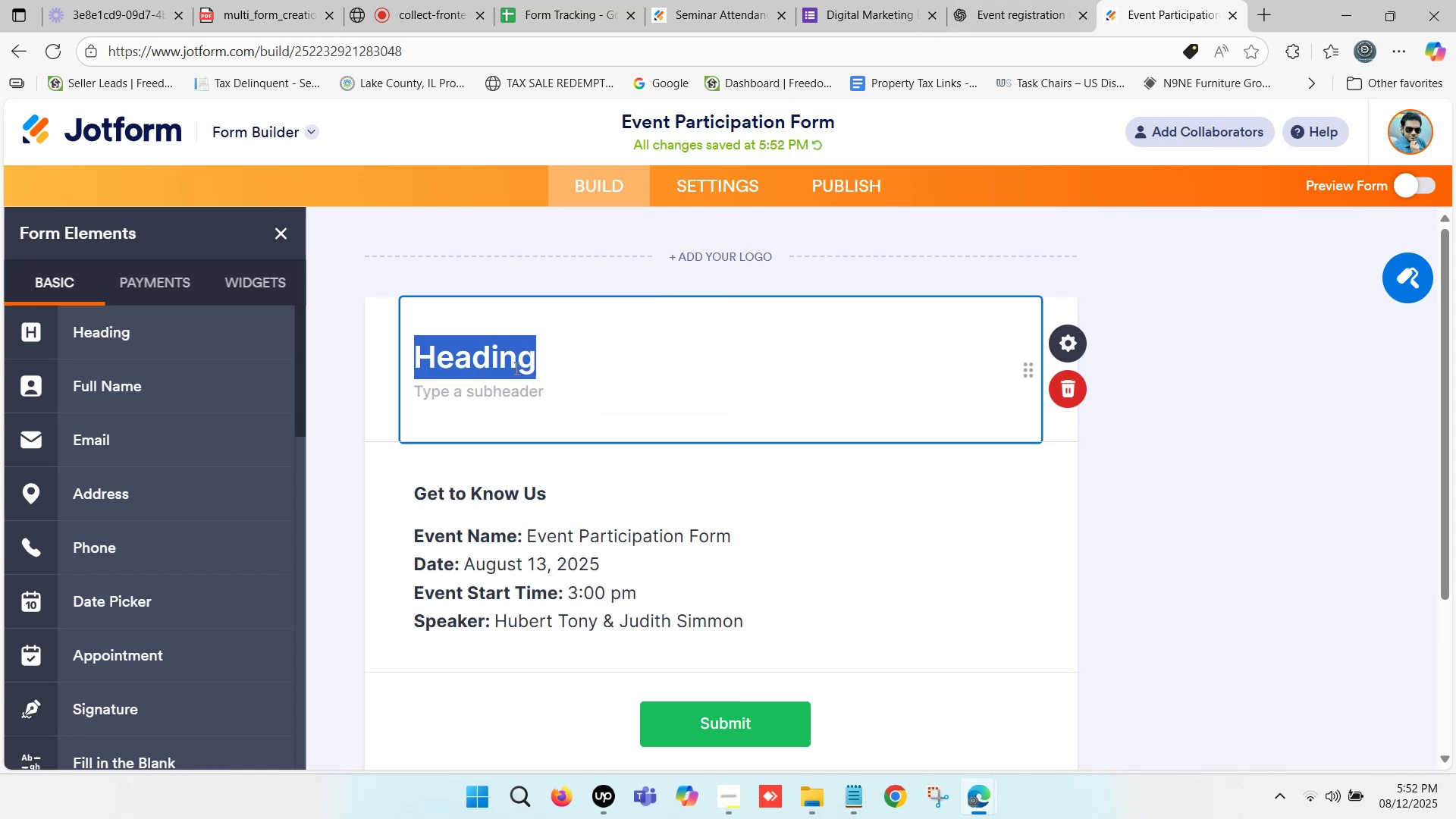 
key(Control+V)
 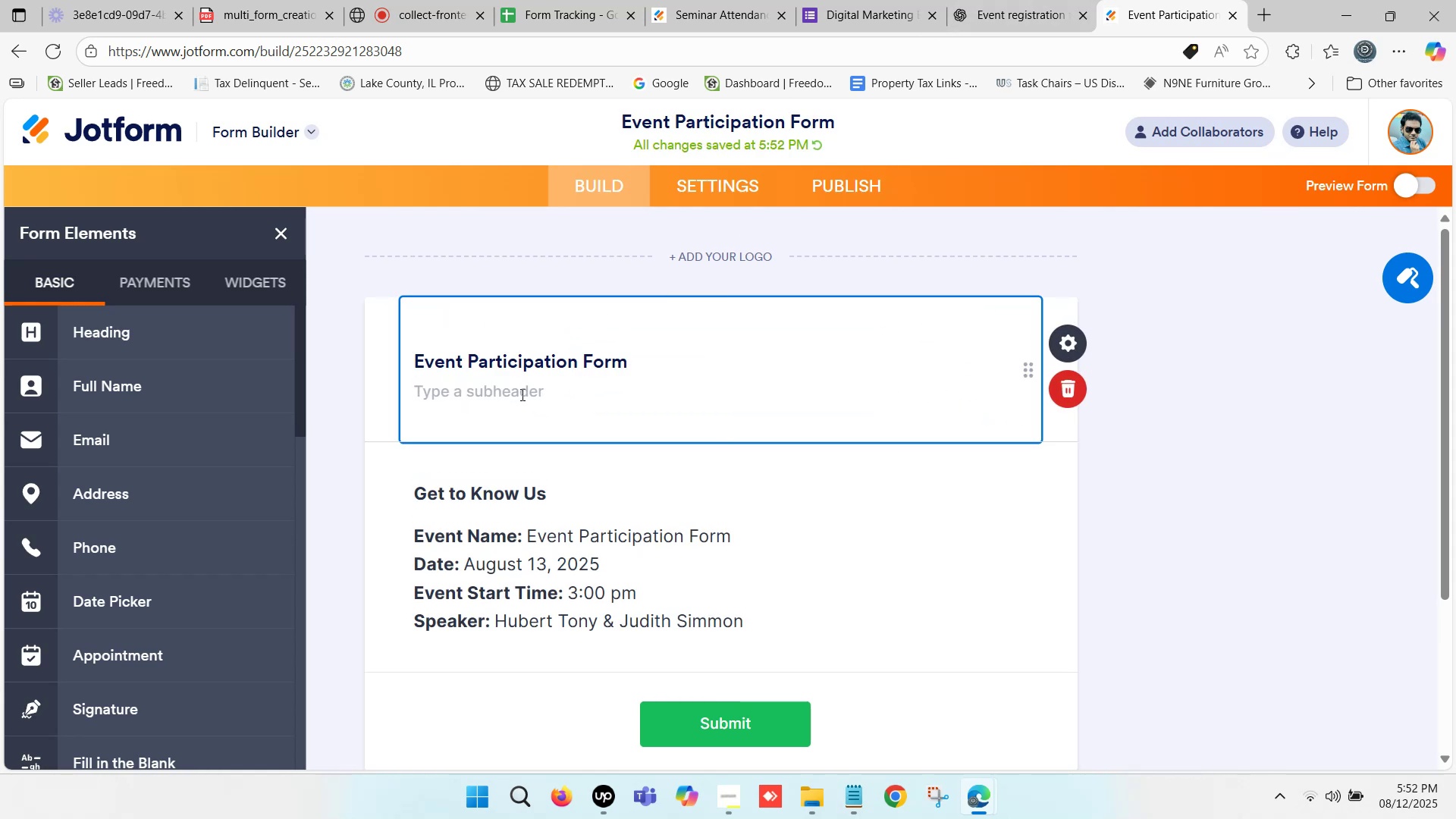 
left_click([521, 394])
 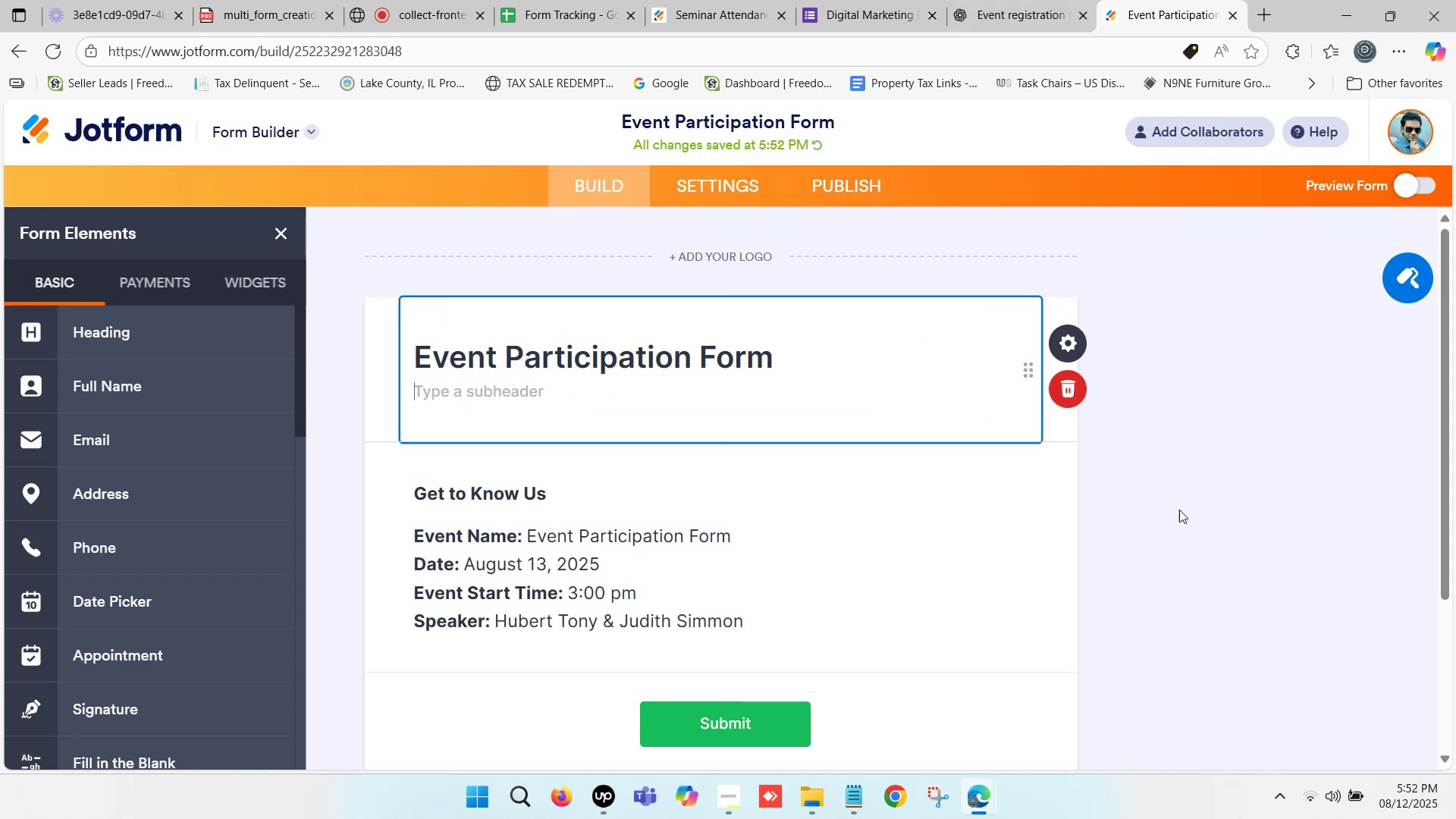 
left_click([1231, 481])
 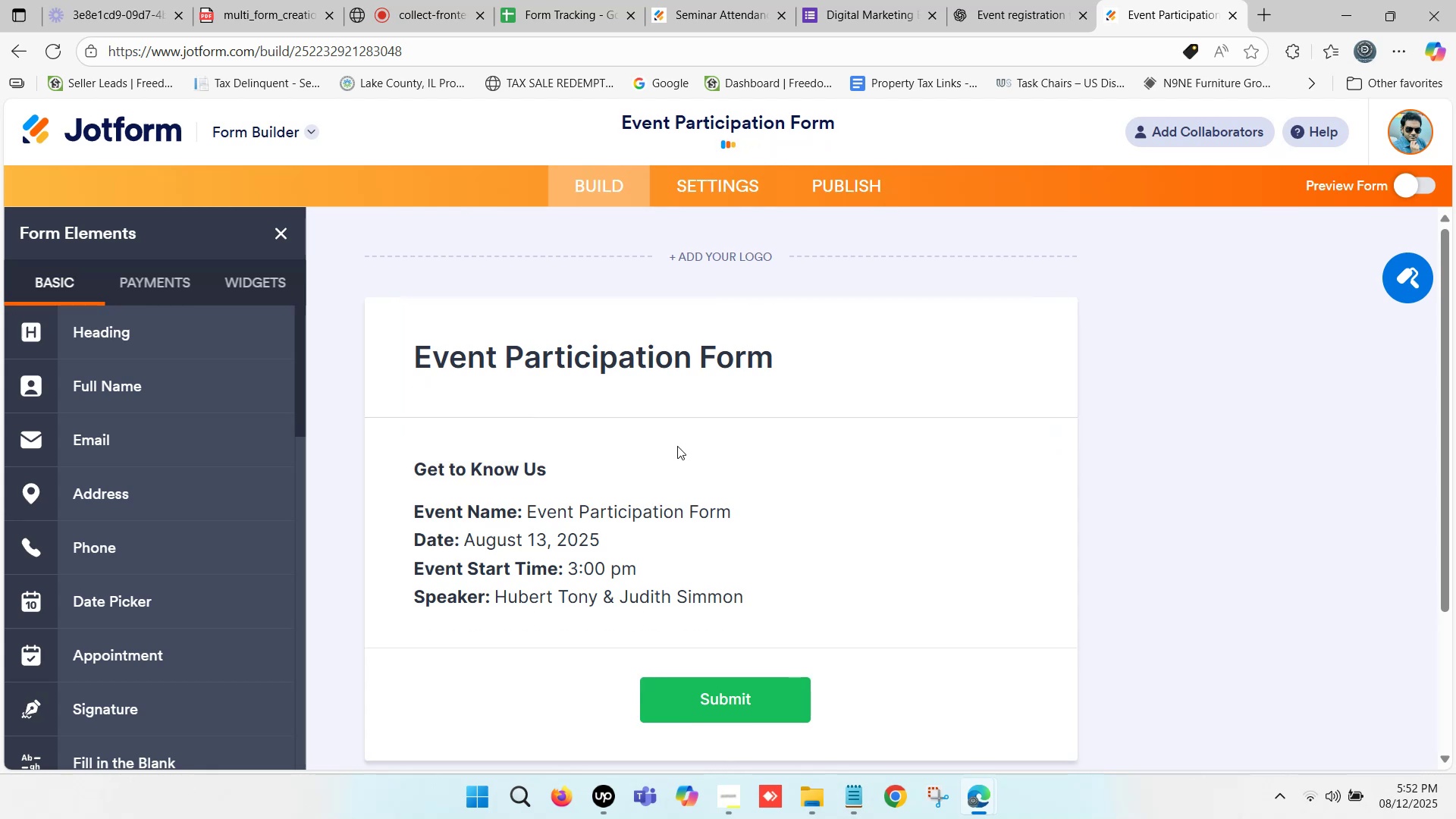 
scroll: coordinate [630, 415], scroll_direction: down, amount: 1.0
 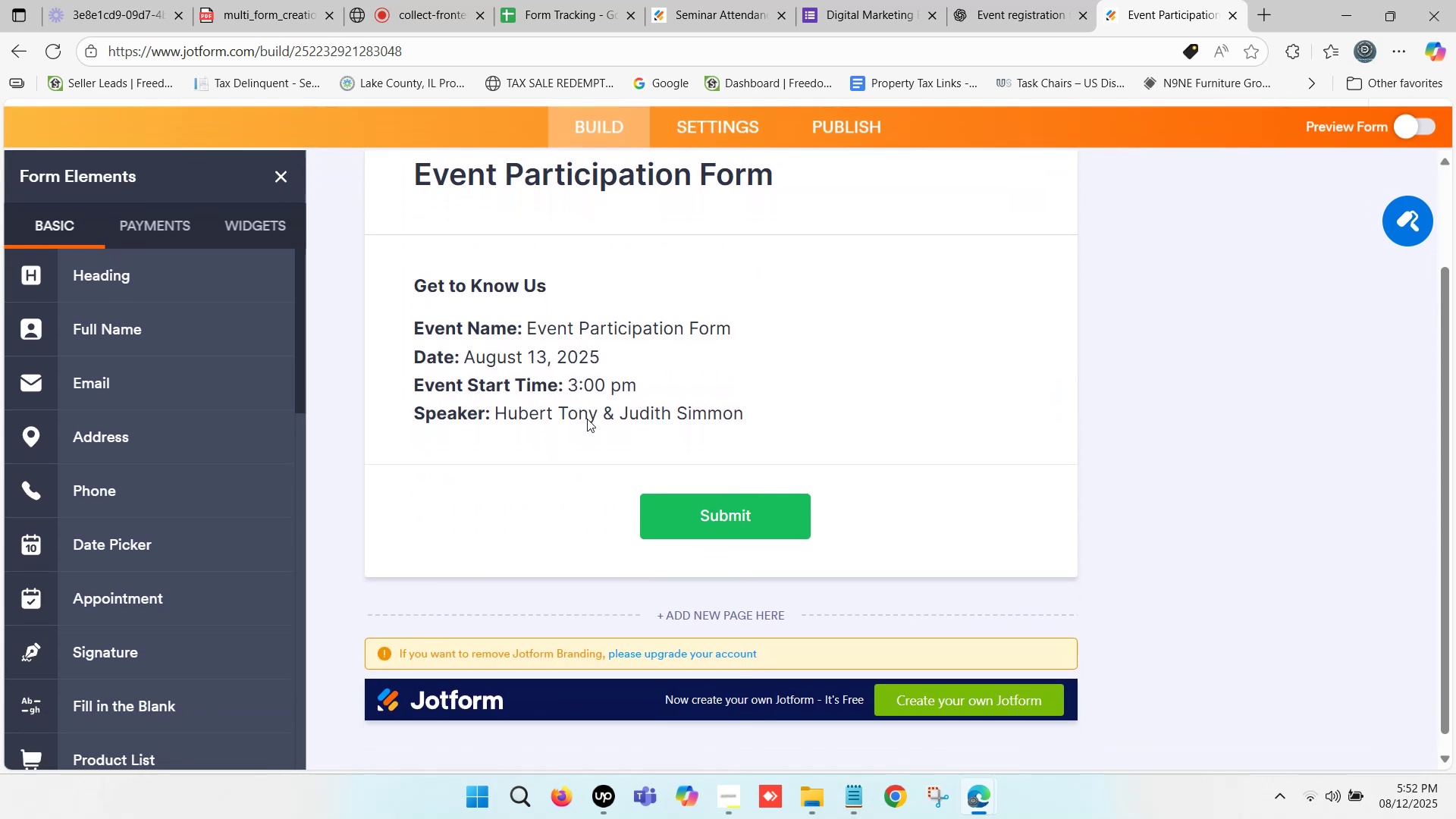 
scroll: coordinate [587, 419], scroll_direction: up, amount: 1.0
 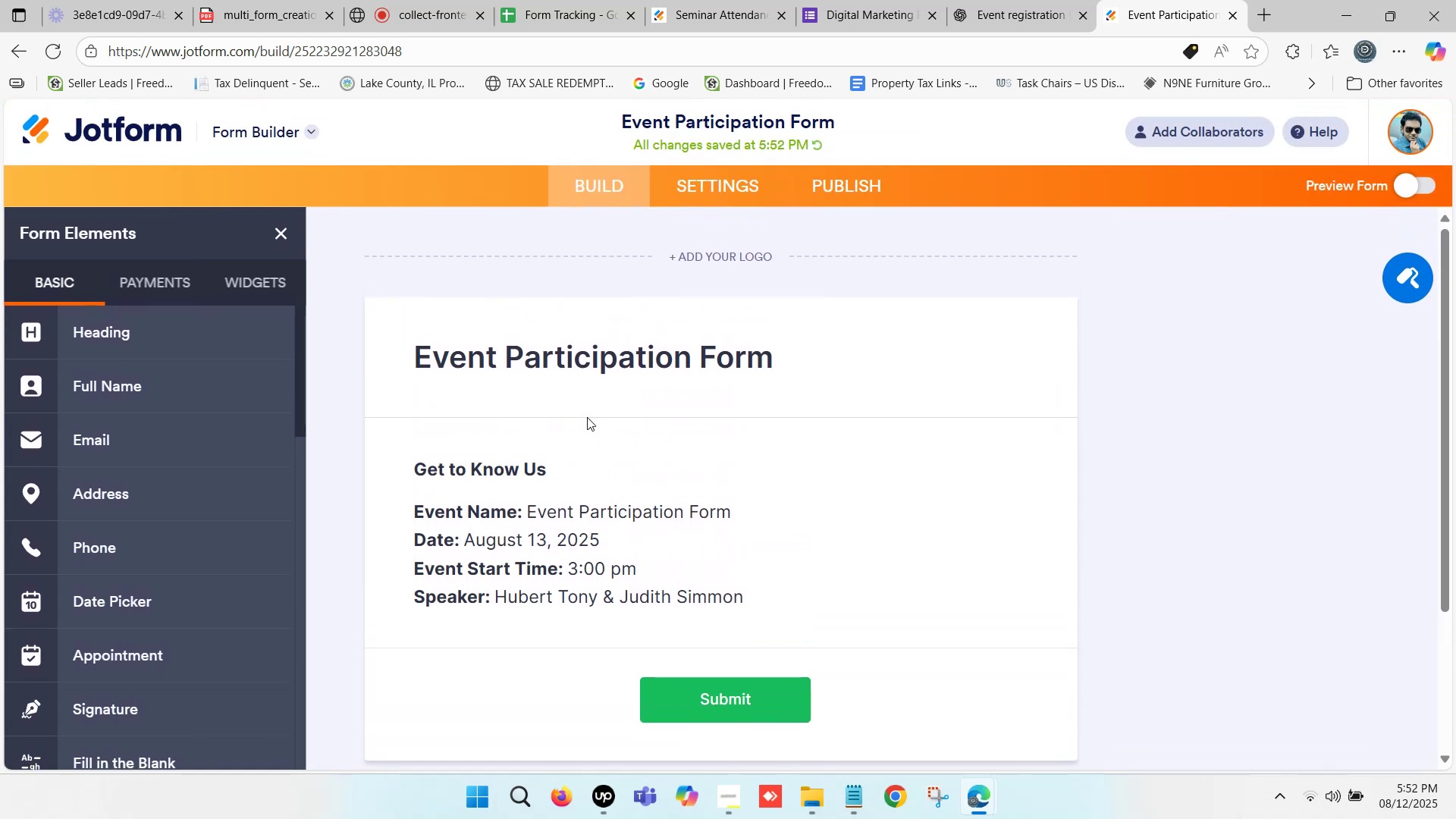 
scroll: coordinate [587, 417], scroll_direction: down, amount: 1.0
 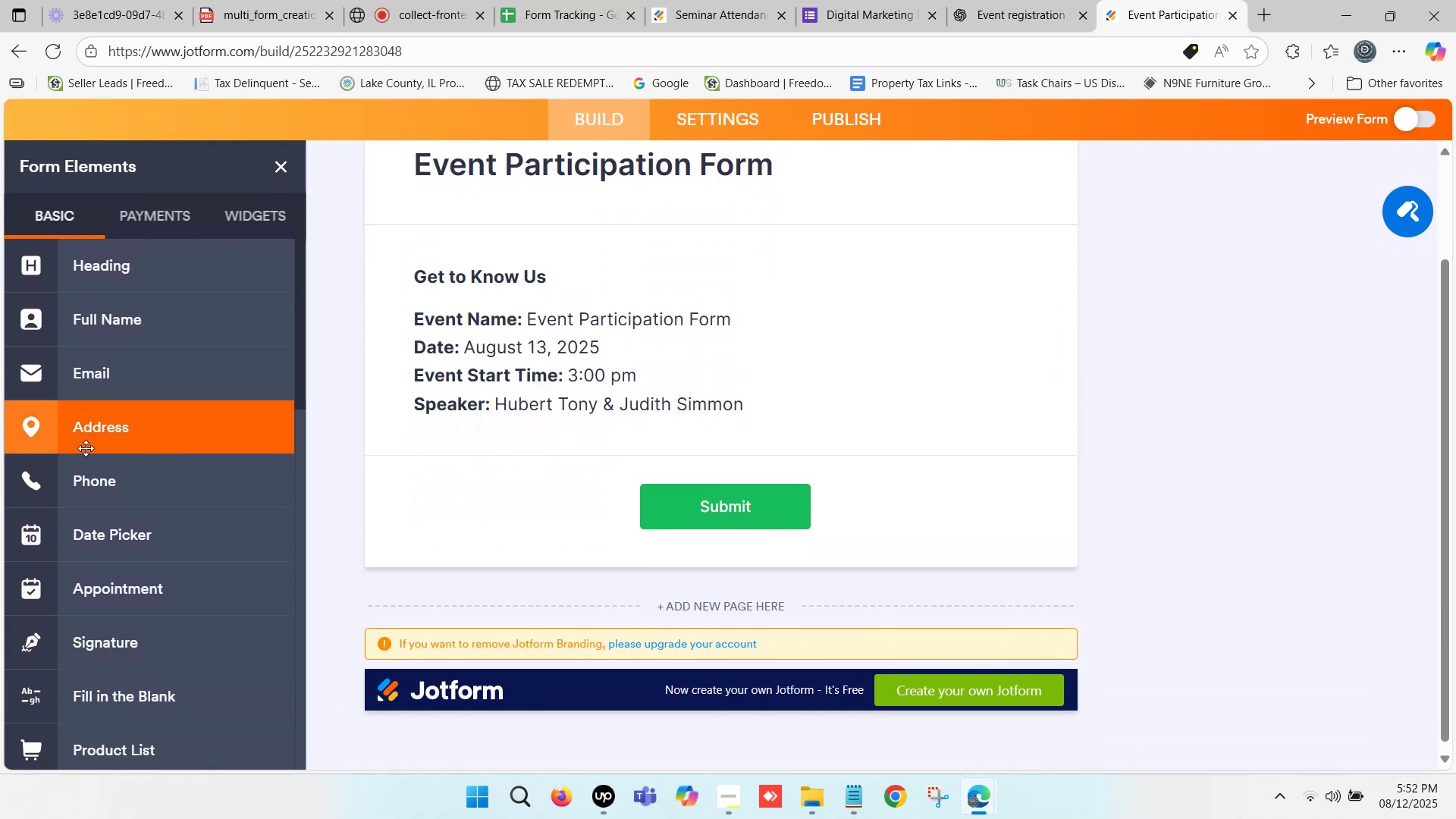 
wait(5.68)
 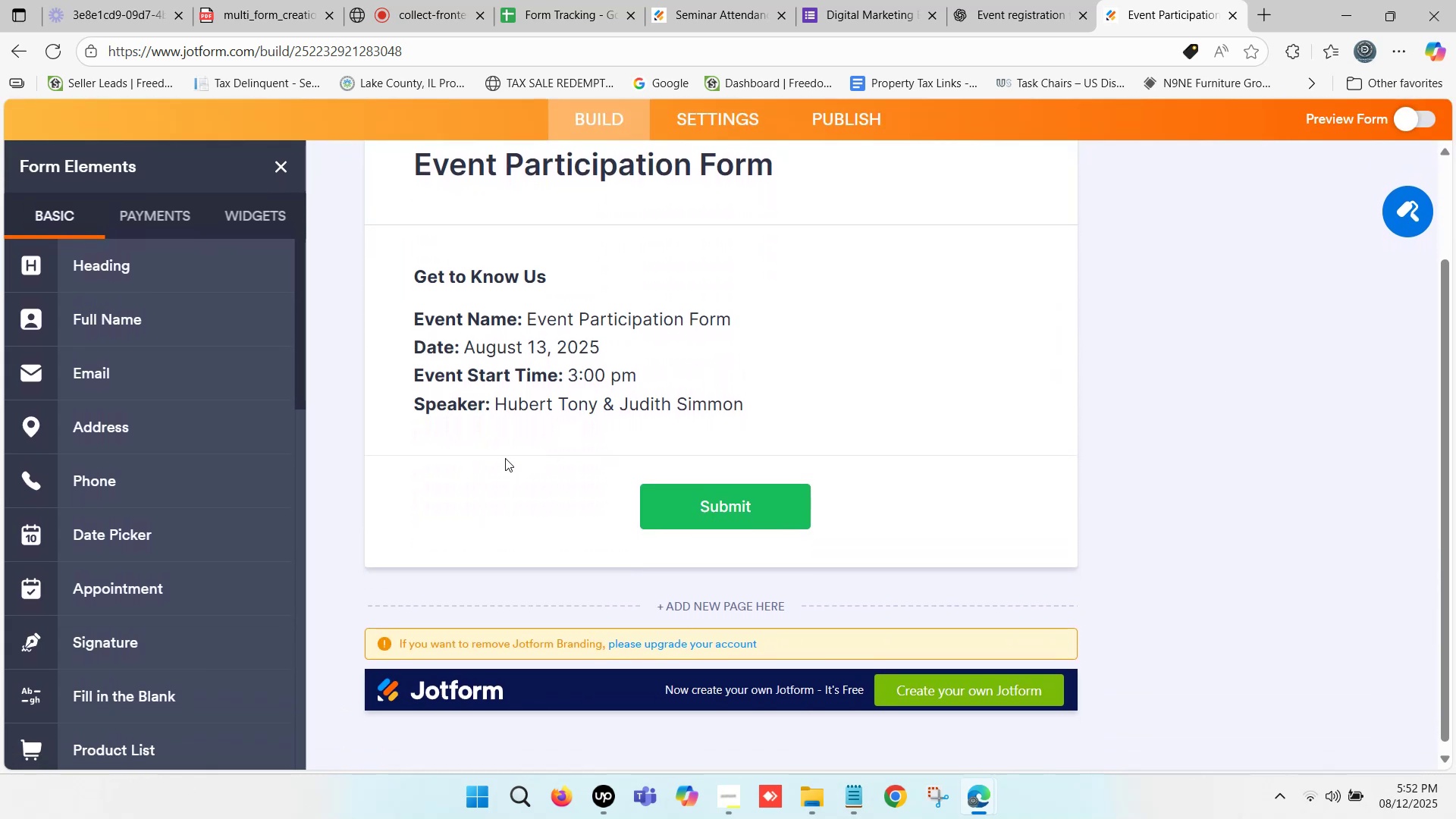 
scroll: coordinate [91, 441], scroll_direction: up, amount: 1.0
 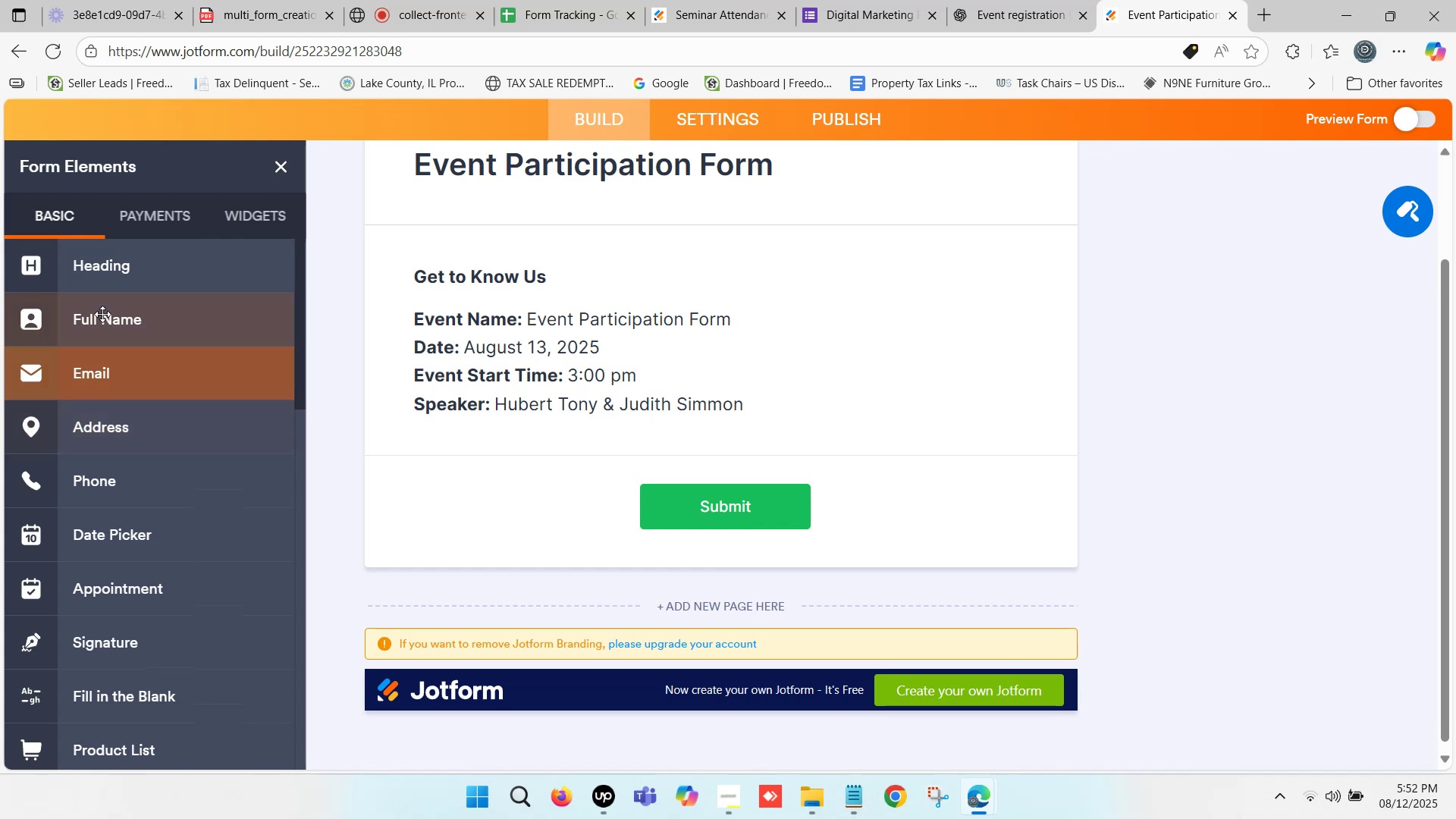 
left_click_drag(start_coordinate=[102, 314], to_coordinate=[485, 453])
 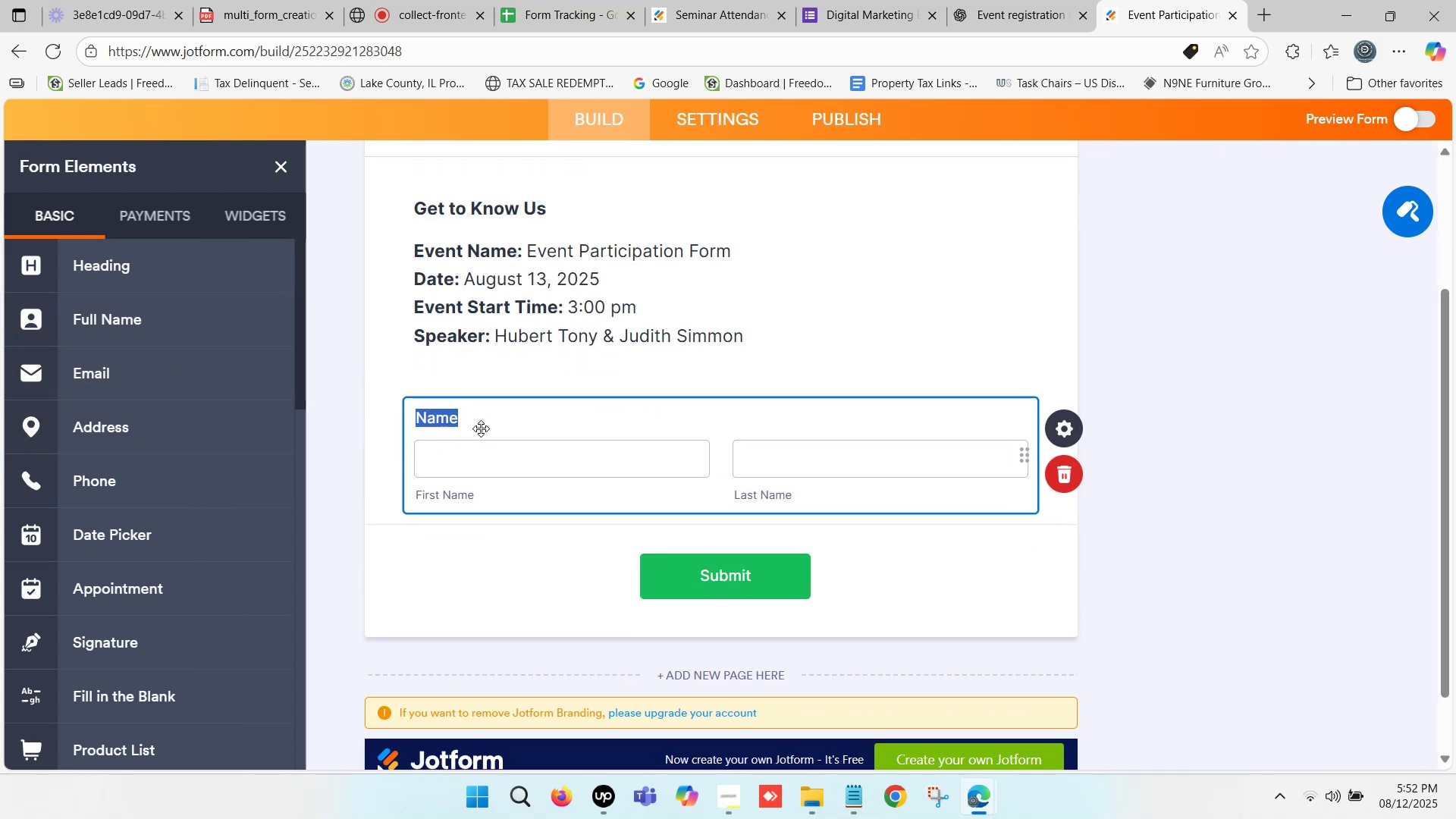 
type(Full Name)
 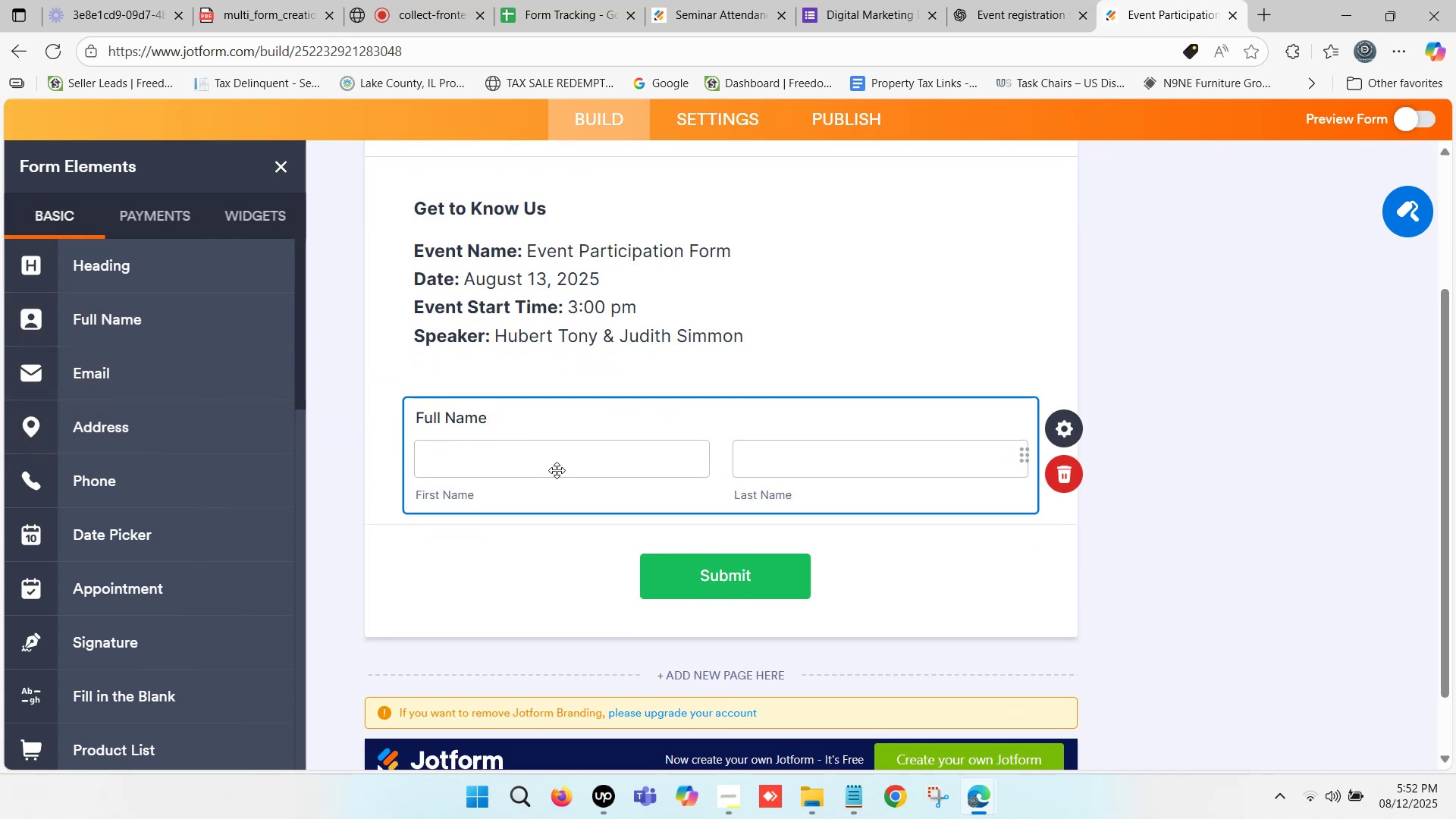 
left_click([1066, 428])
 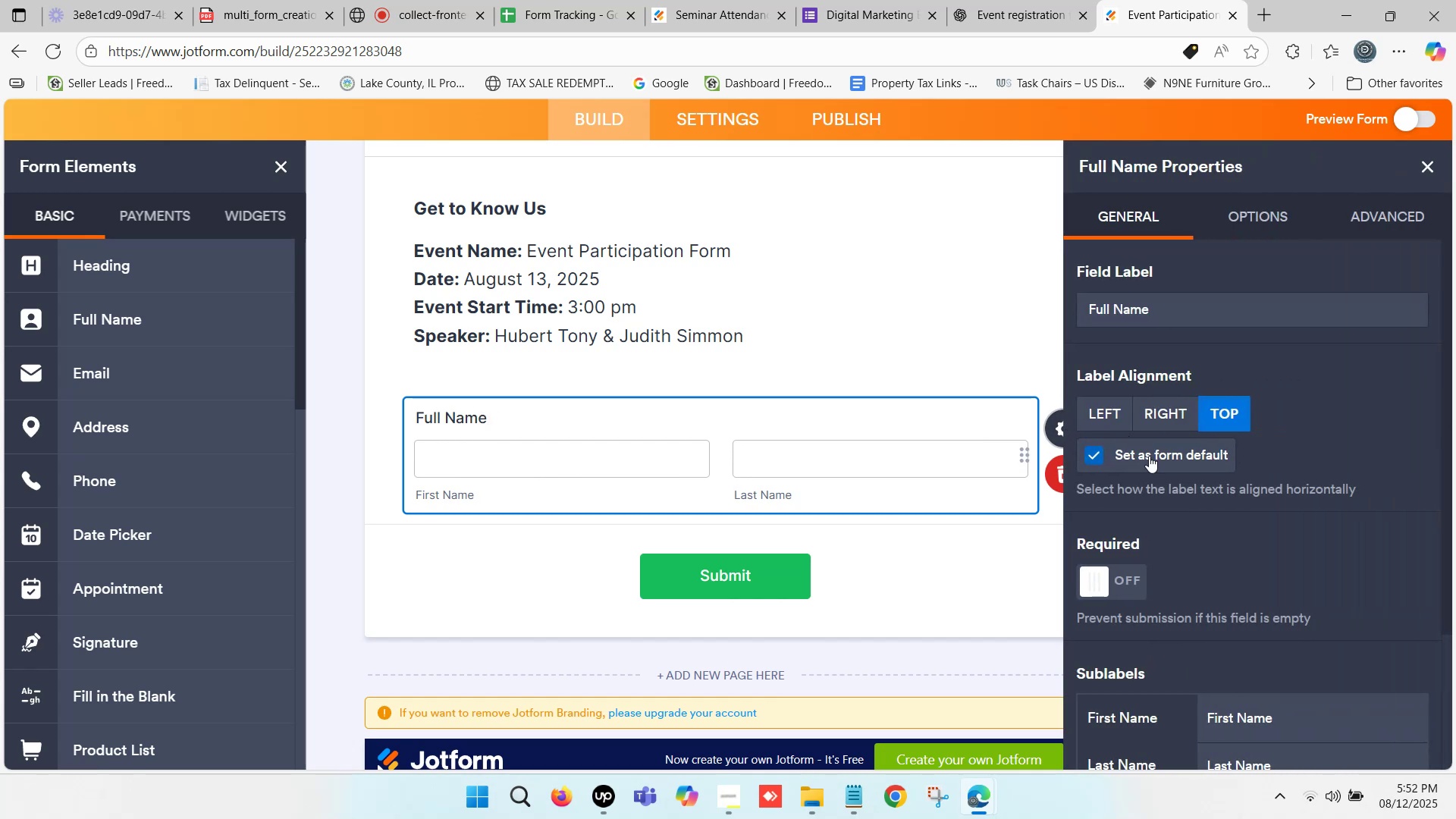 
scroll: coordinate [1151, 448], scroll_direction: none, amount: 0.0
 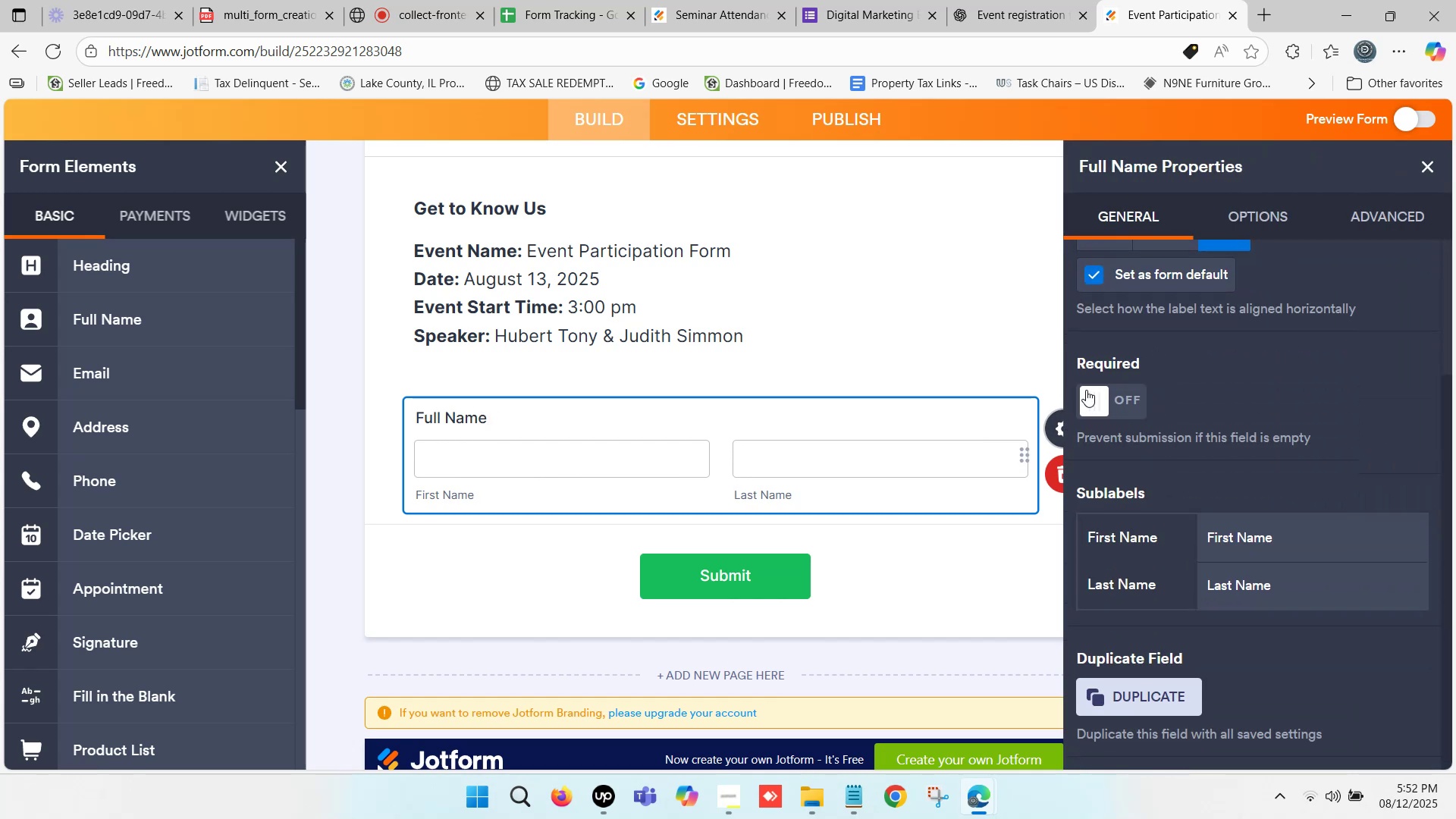 
left_click([1086, 390])
 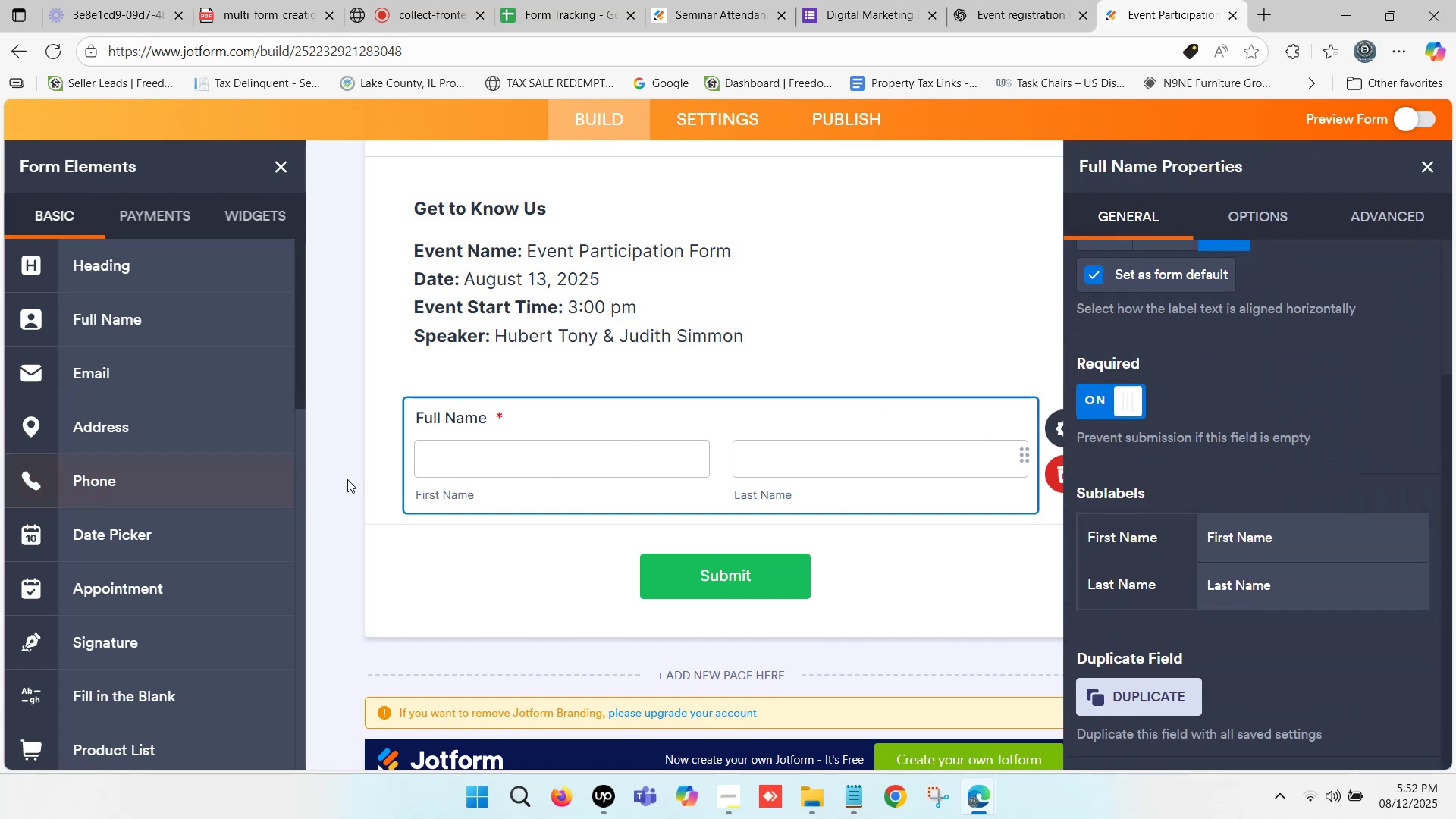 
left_click([349, 479])
 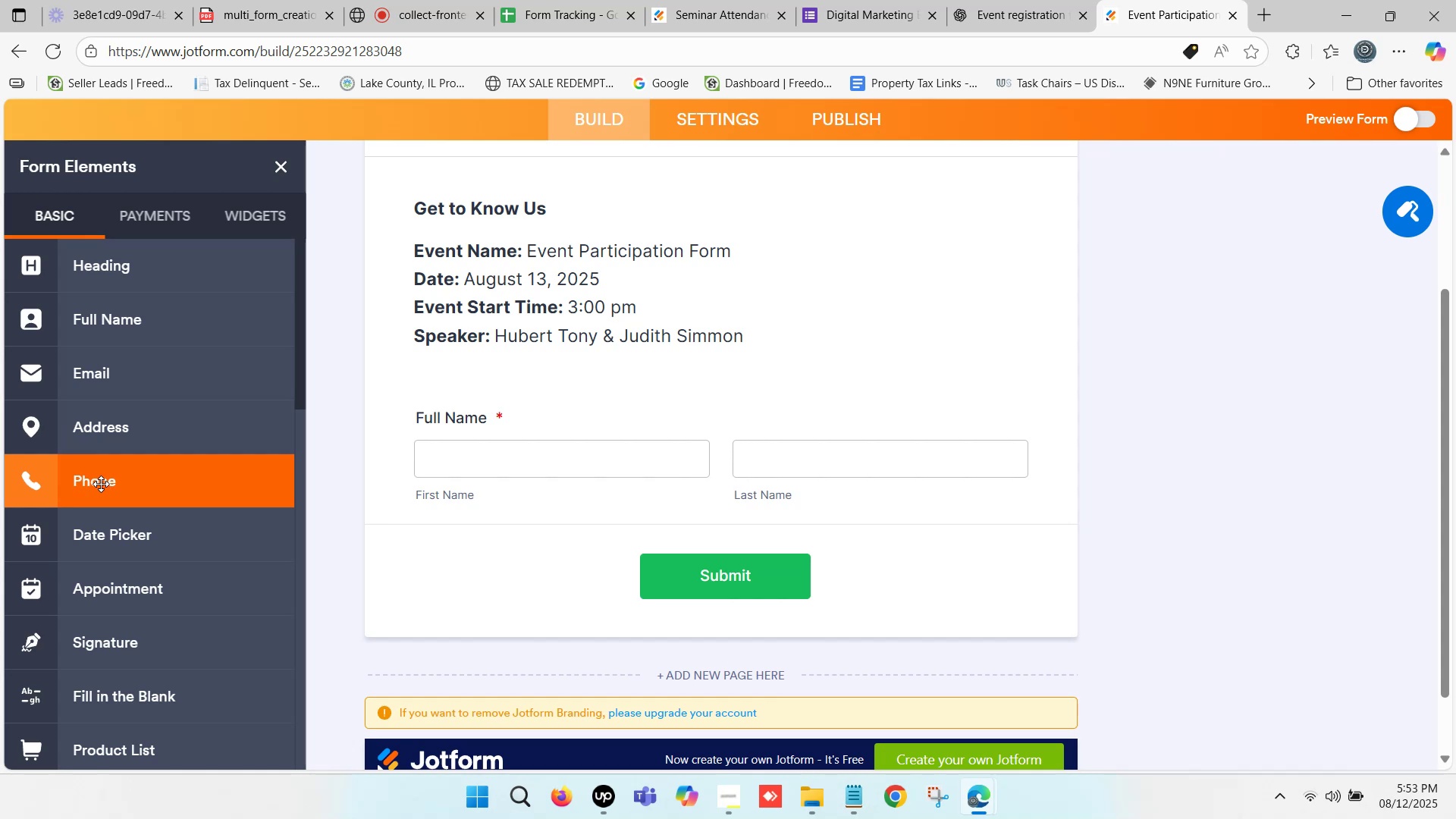 
wait(9.38)
 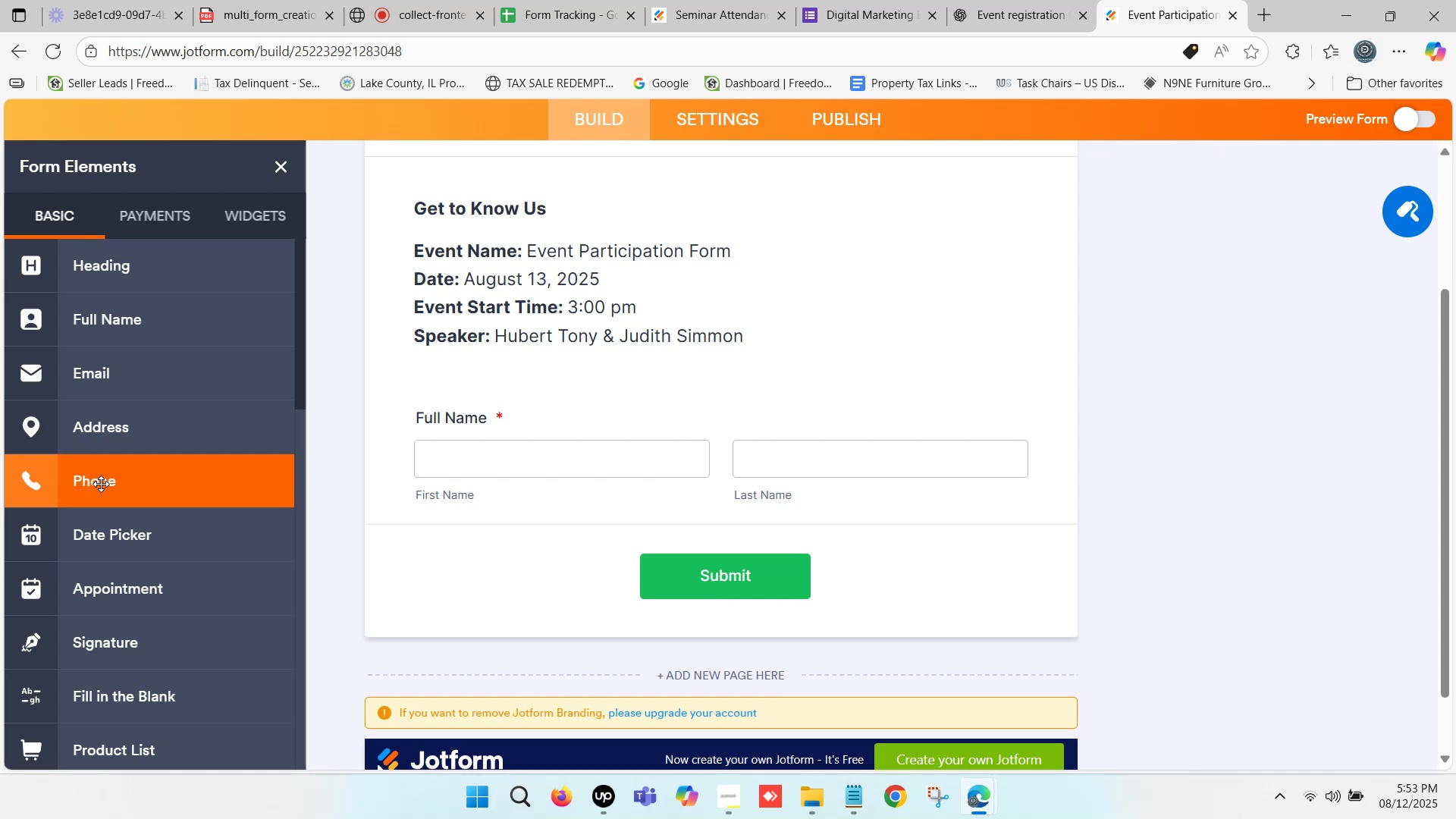 
scroll: coordinate [781, 440], scroll_direction: none, amount: 0.0
 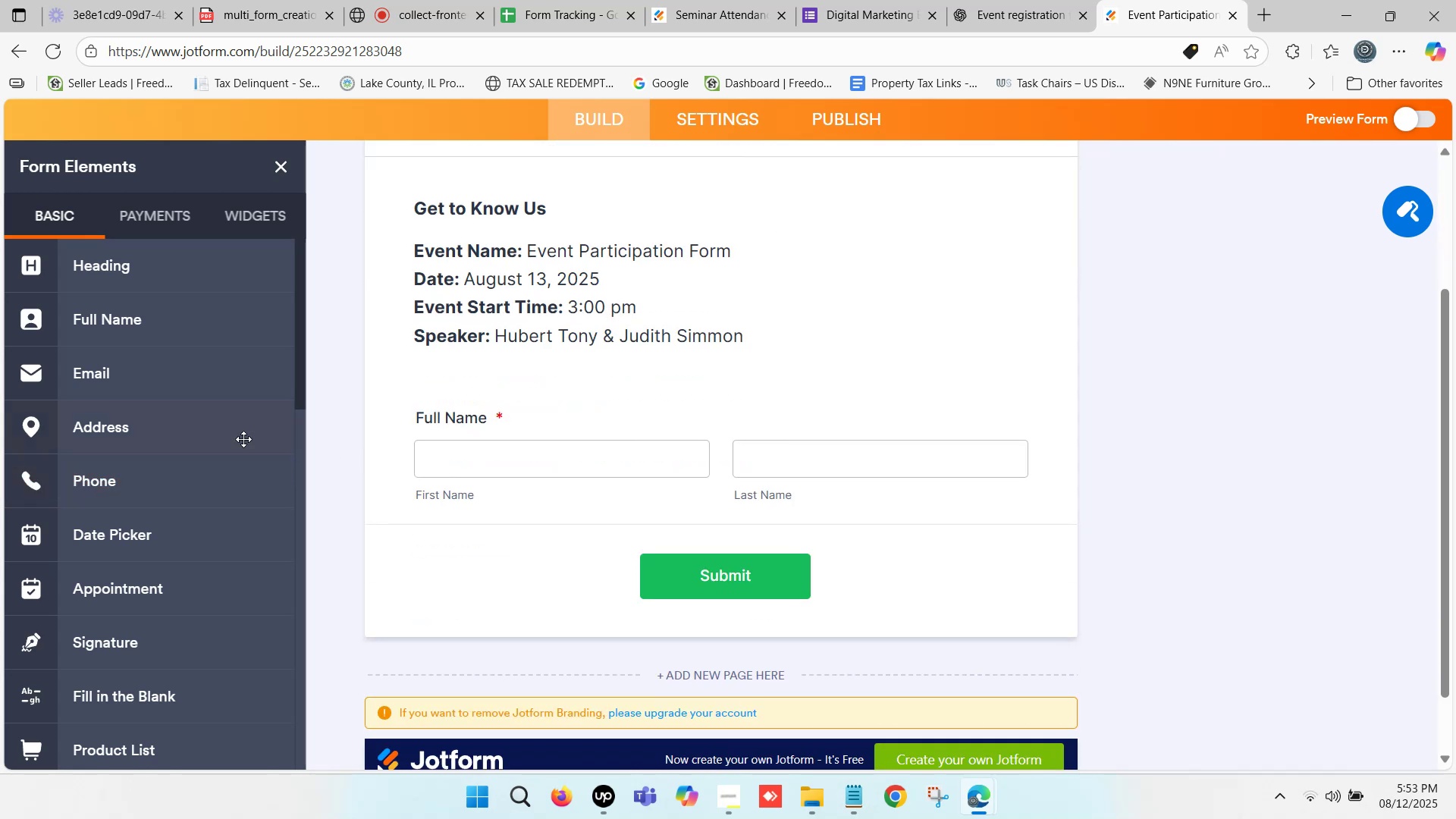 
scroll: coordinate [156, 472], scroll_direction: down, amount: 2.0
 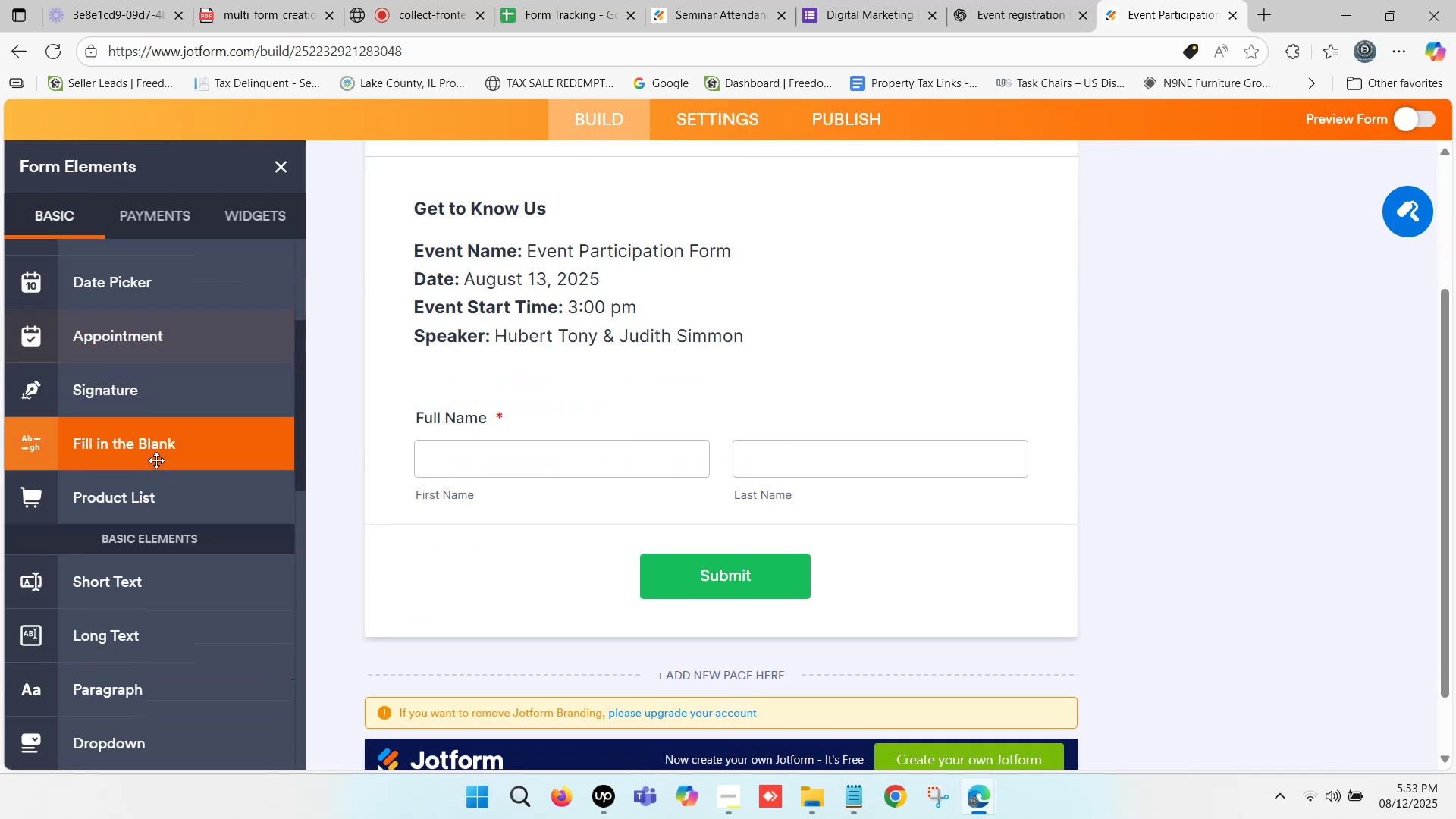 
scroll: coordinate [156, 458], scroll_direction: up, amount: 1.0
 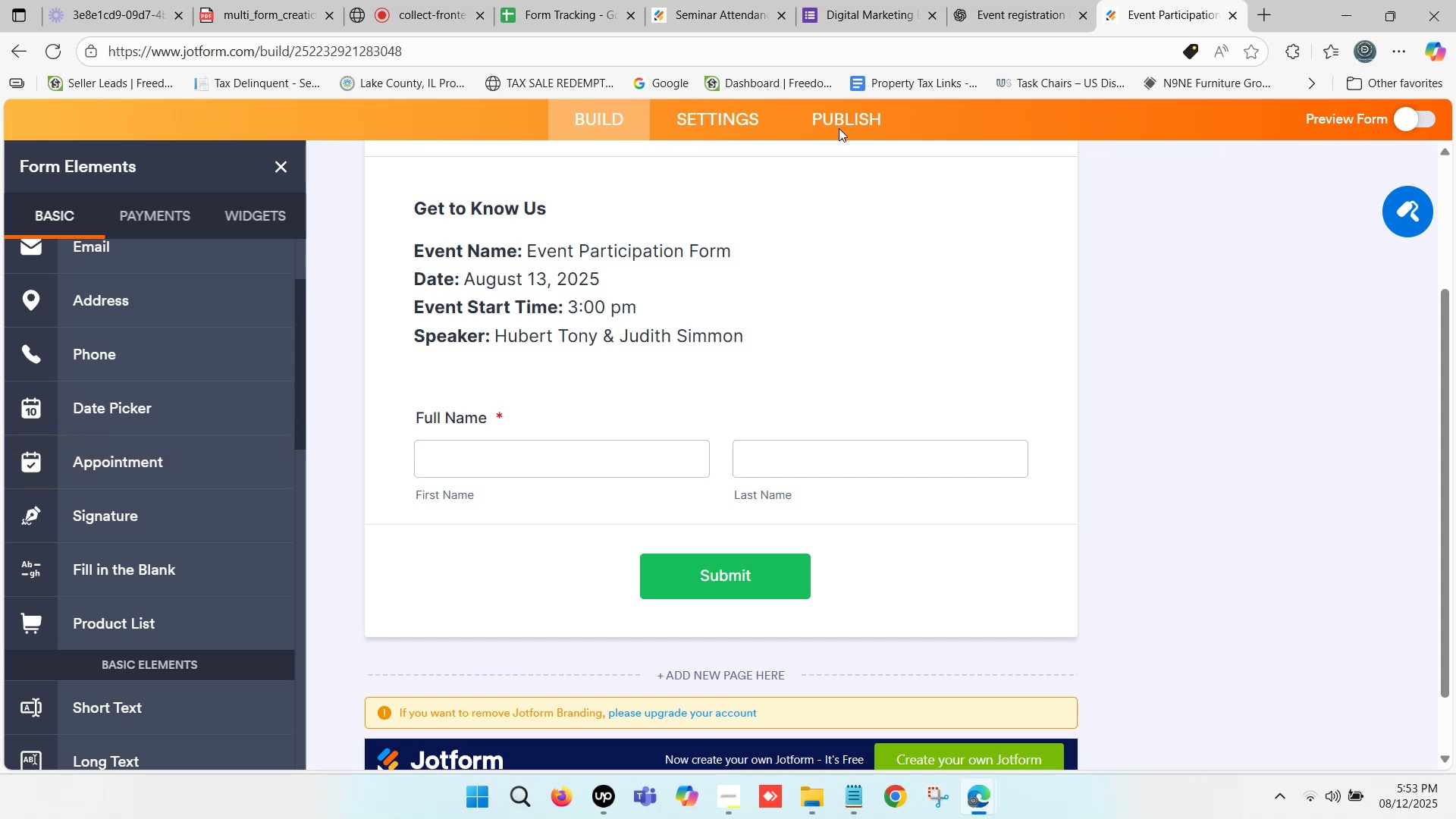 
left_click([890, 0])
 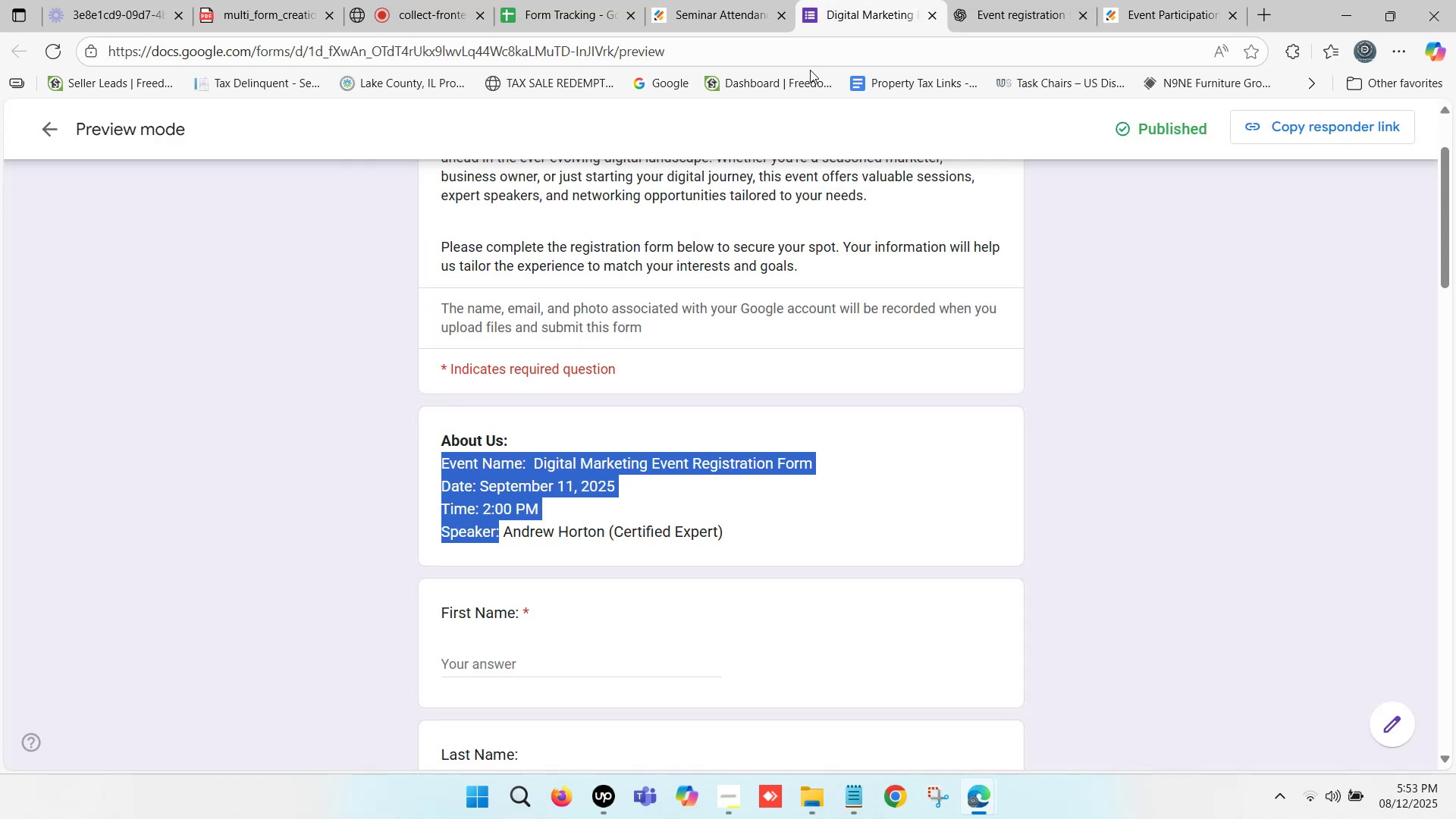 
scroll: coordinate [748, 458], scroll_direction: down, amount: 4.0
 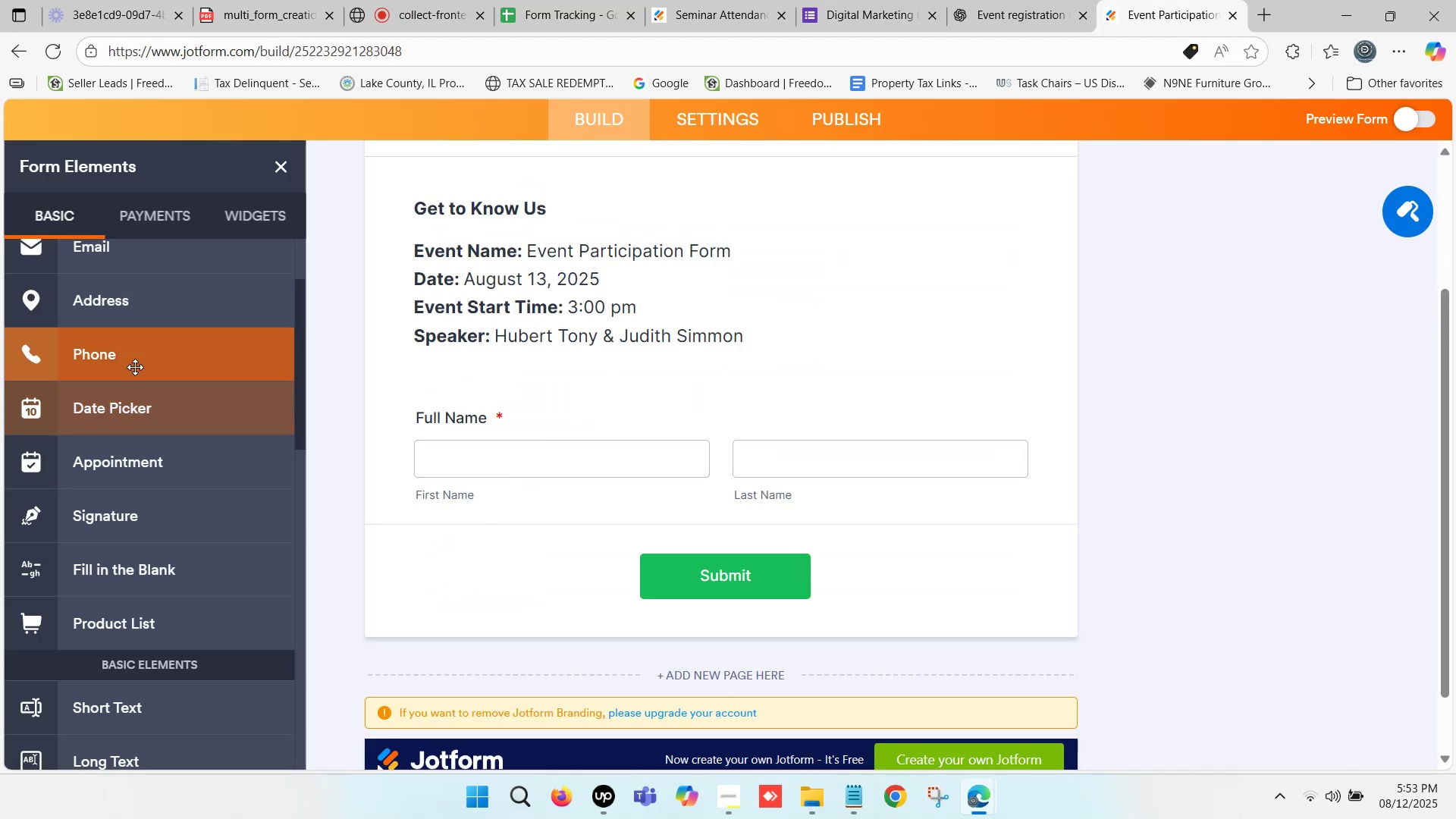 
wait(5.28)
 